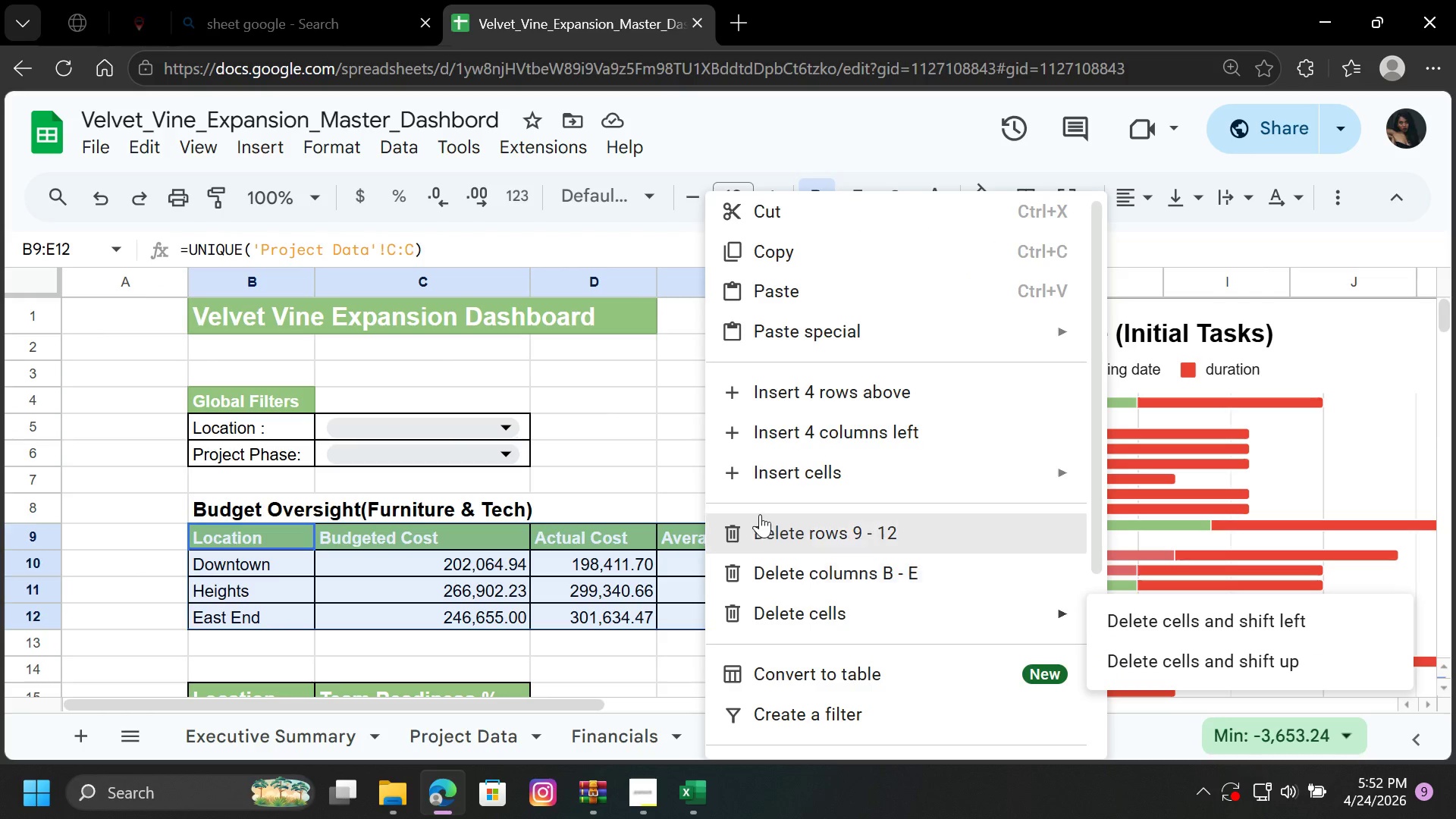 
left_click([781, 251])
 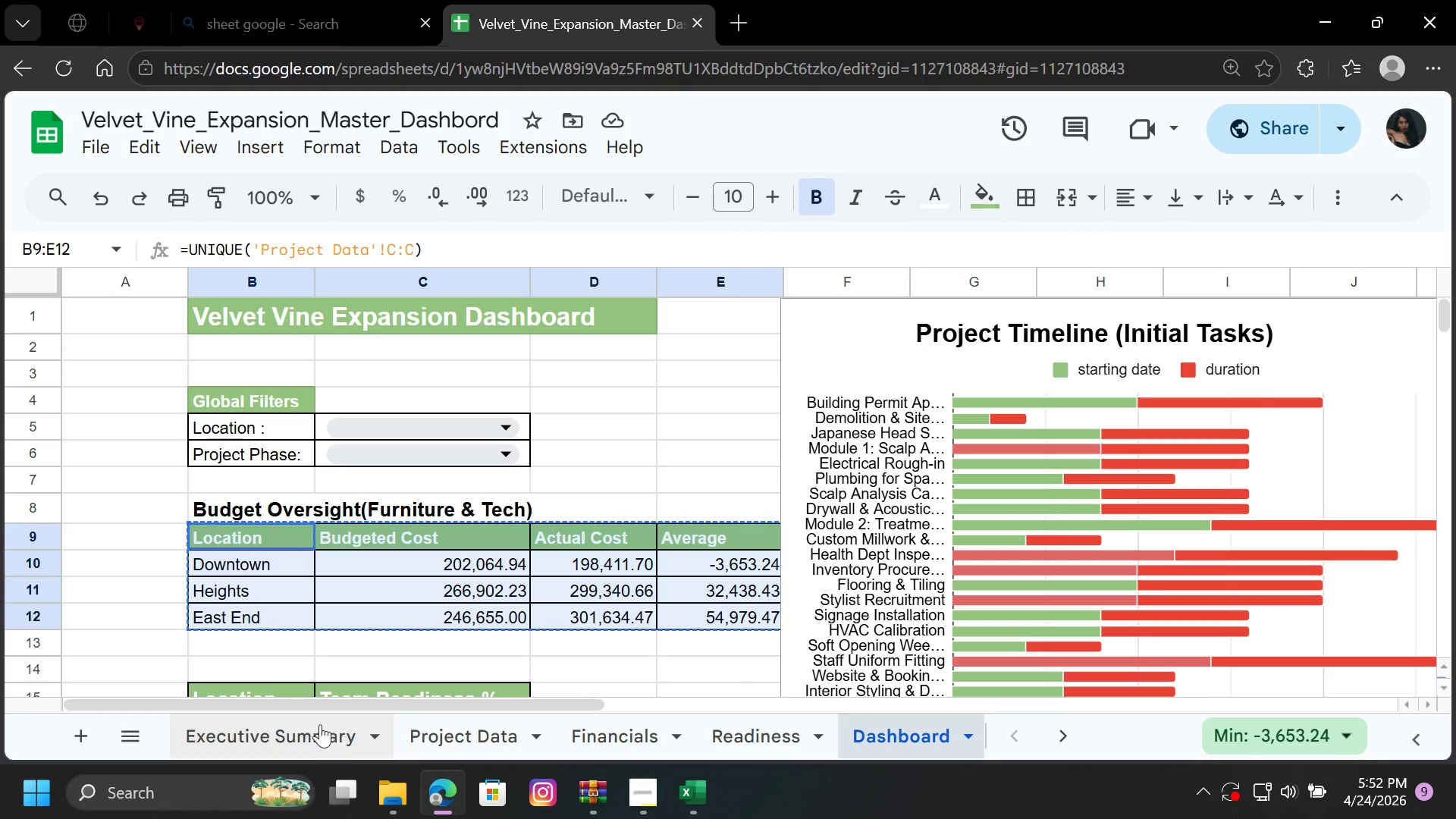 
left_click([304, 725])
 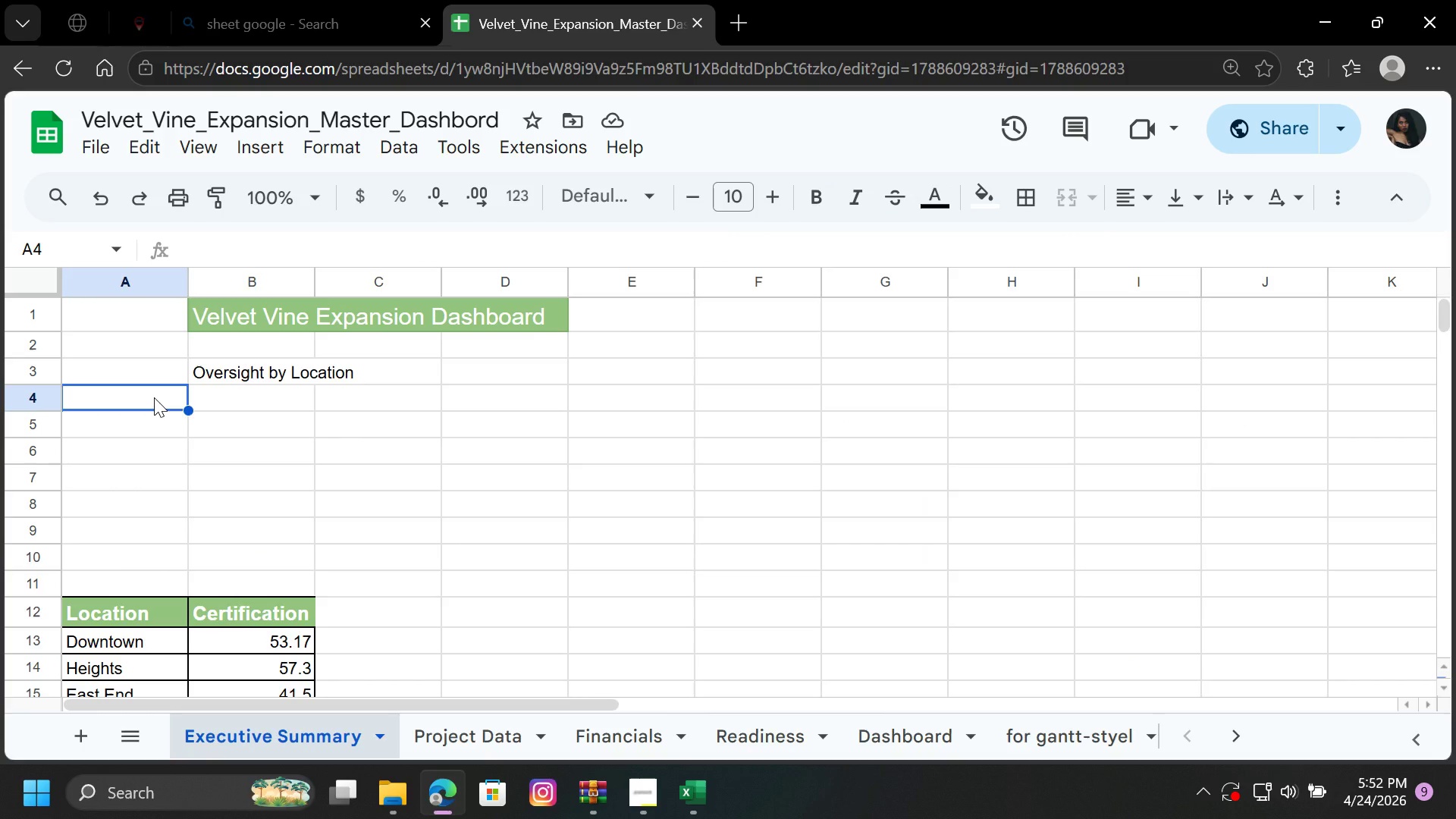 
key(Control+V)
 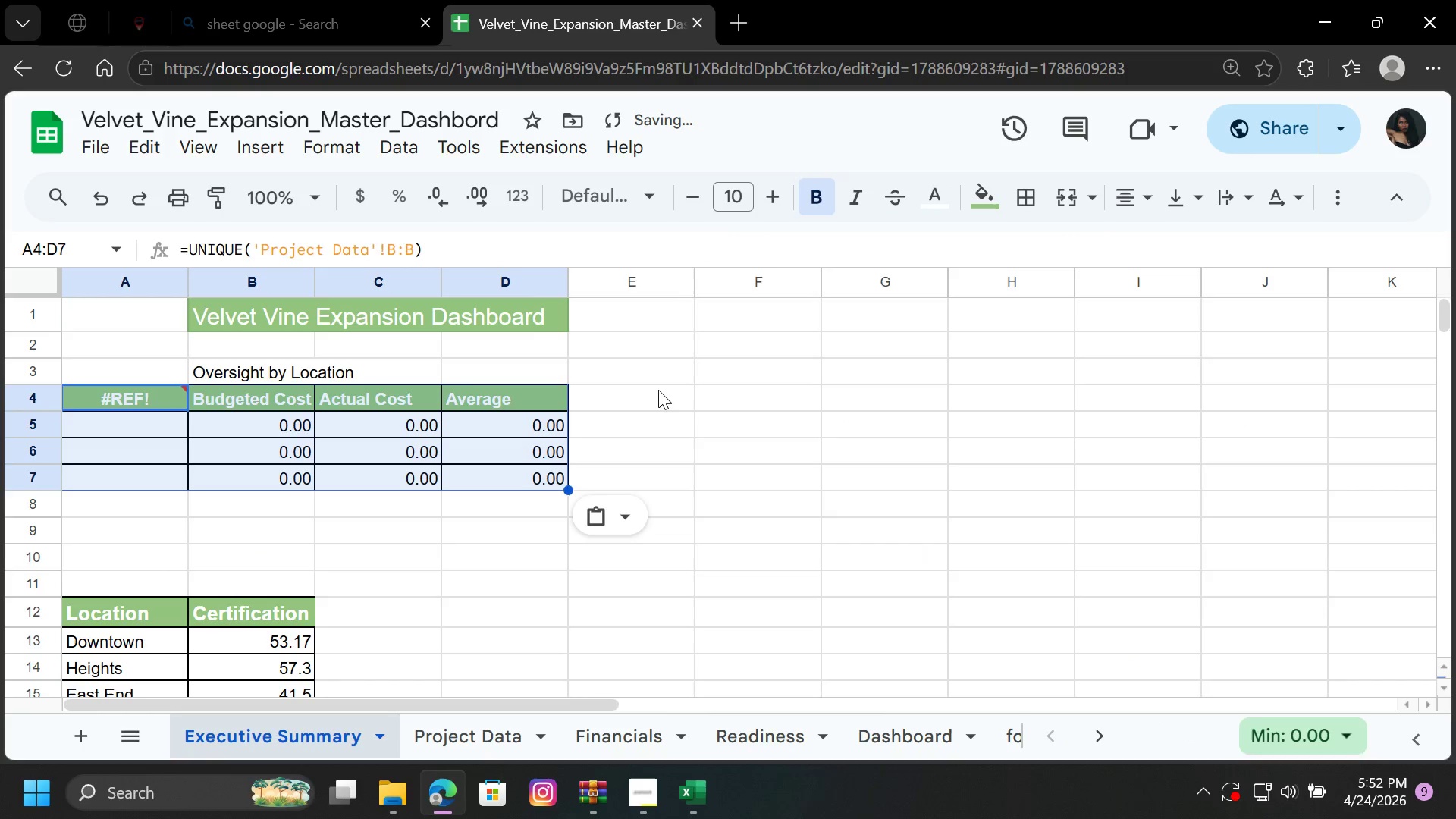 
left_click([661, 390])
 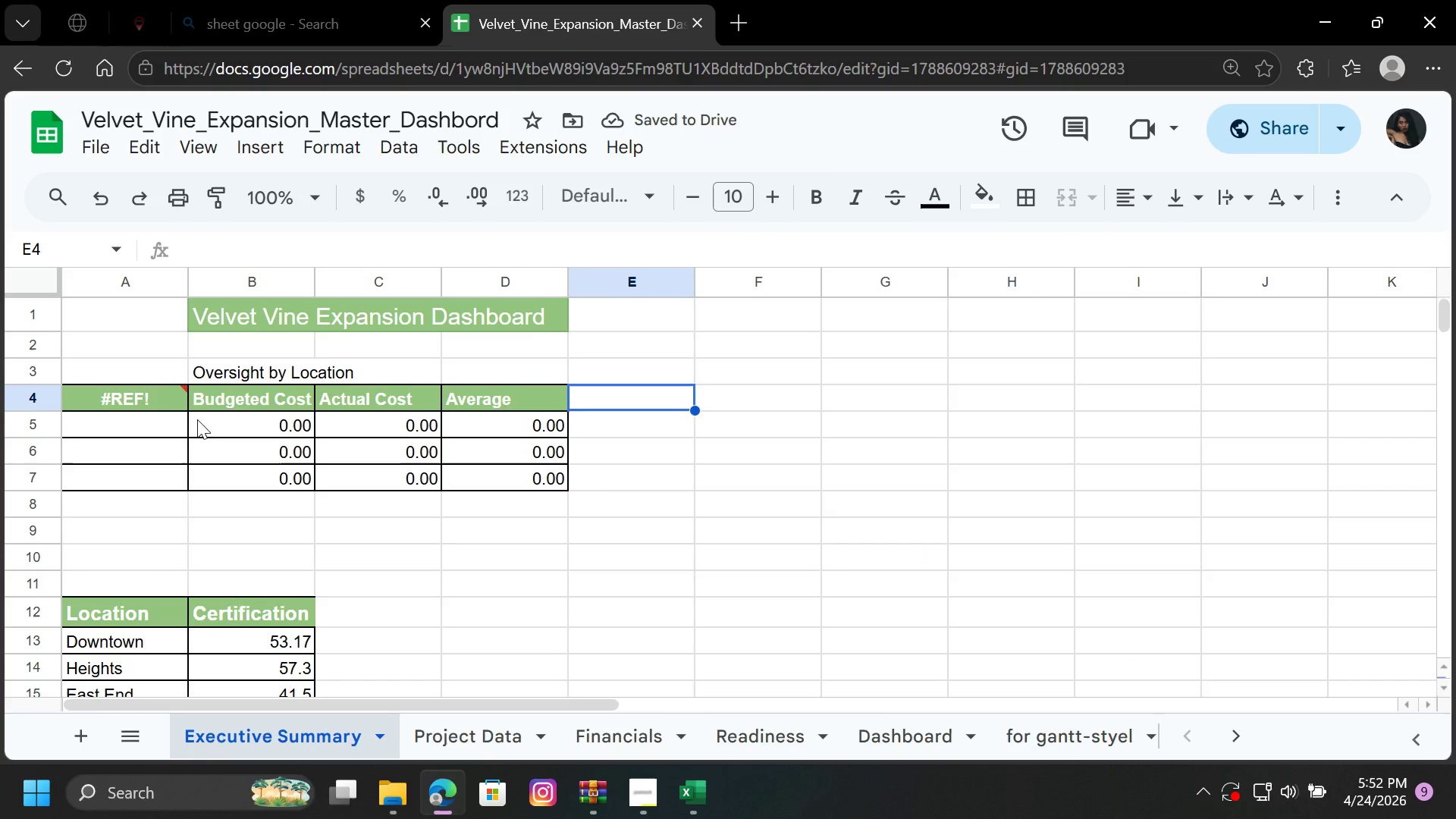 
left_click([161, 423])
 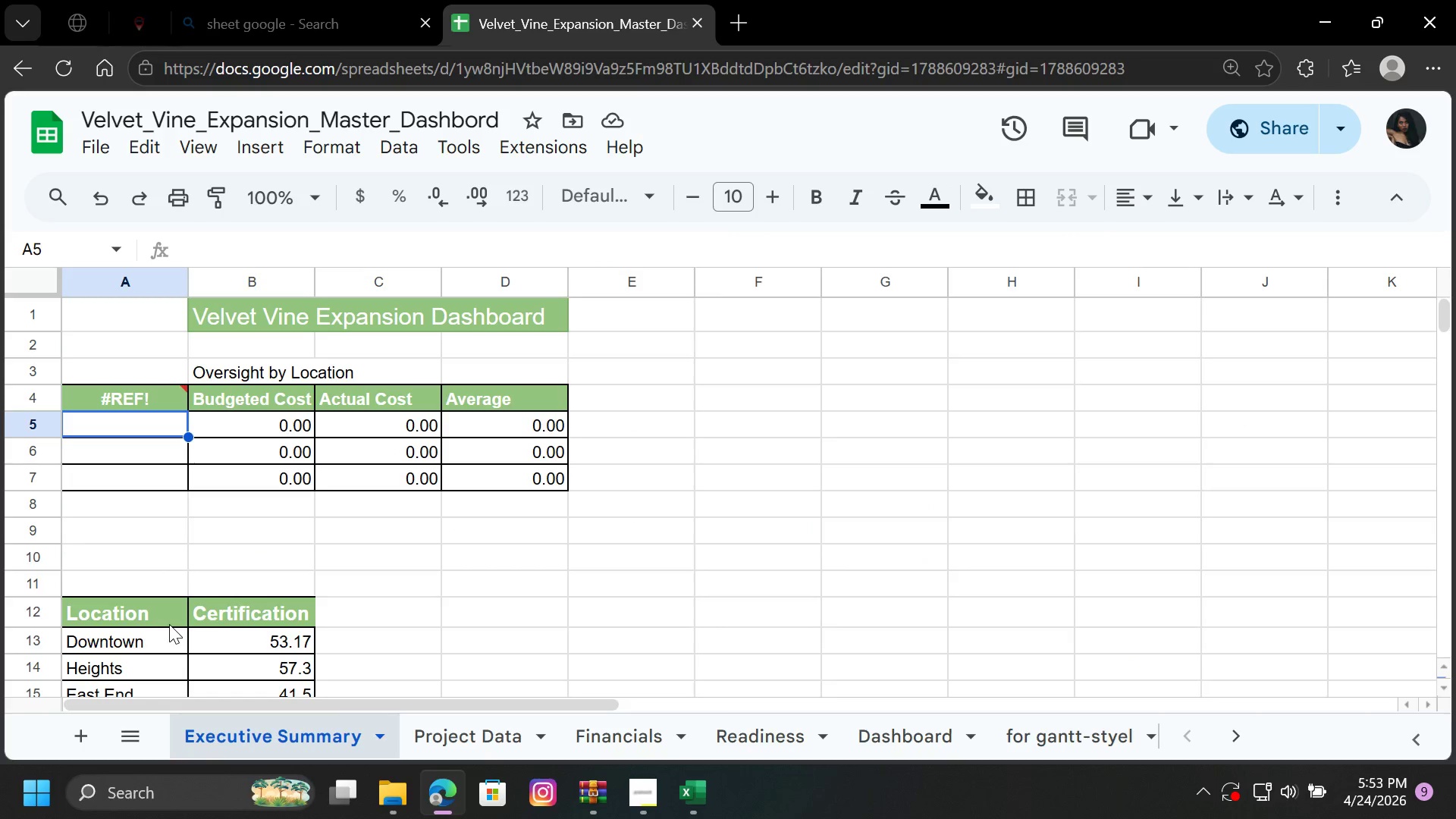 
scroll: coordinate [169, 624], scroll_direction: down, amount: 1.0
 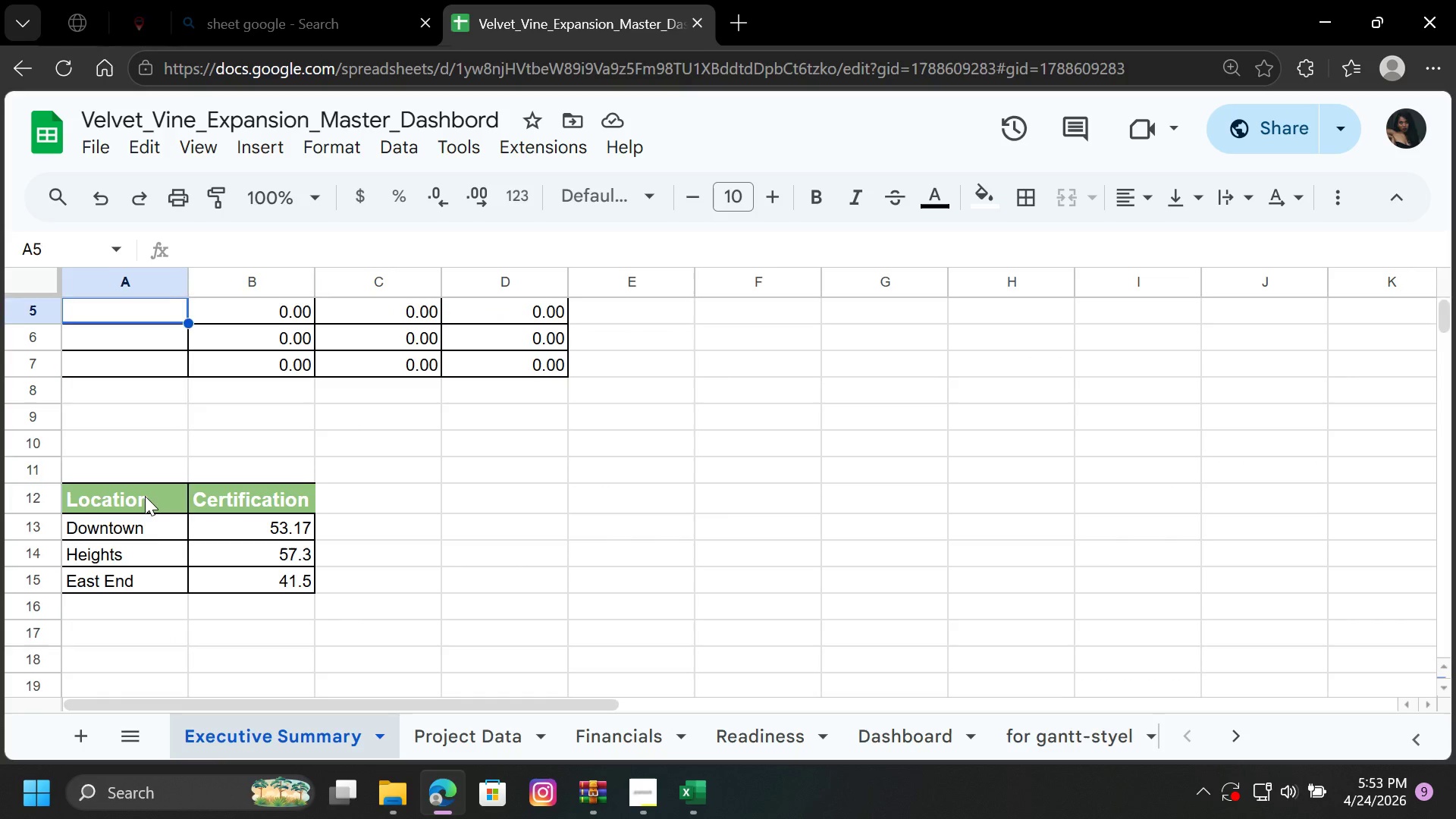 
left_click_drag(start_coordinate=[145, 496], to_coordinate=[148, 586])
 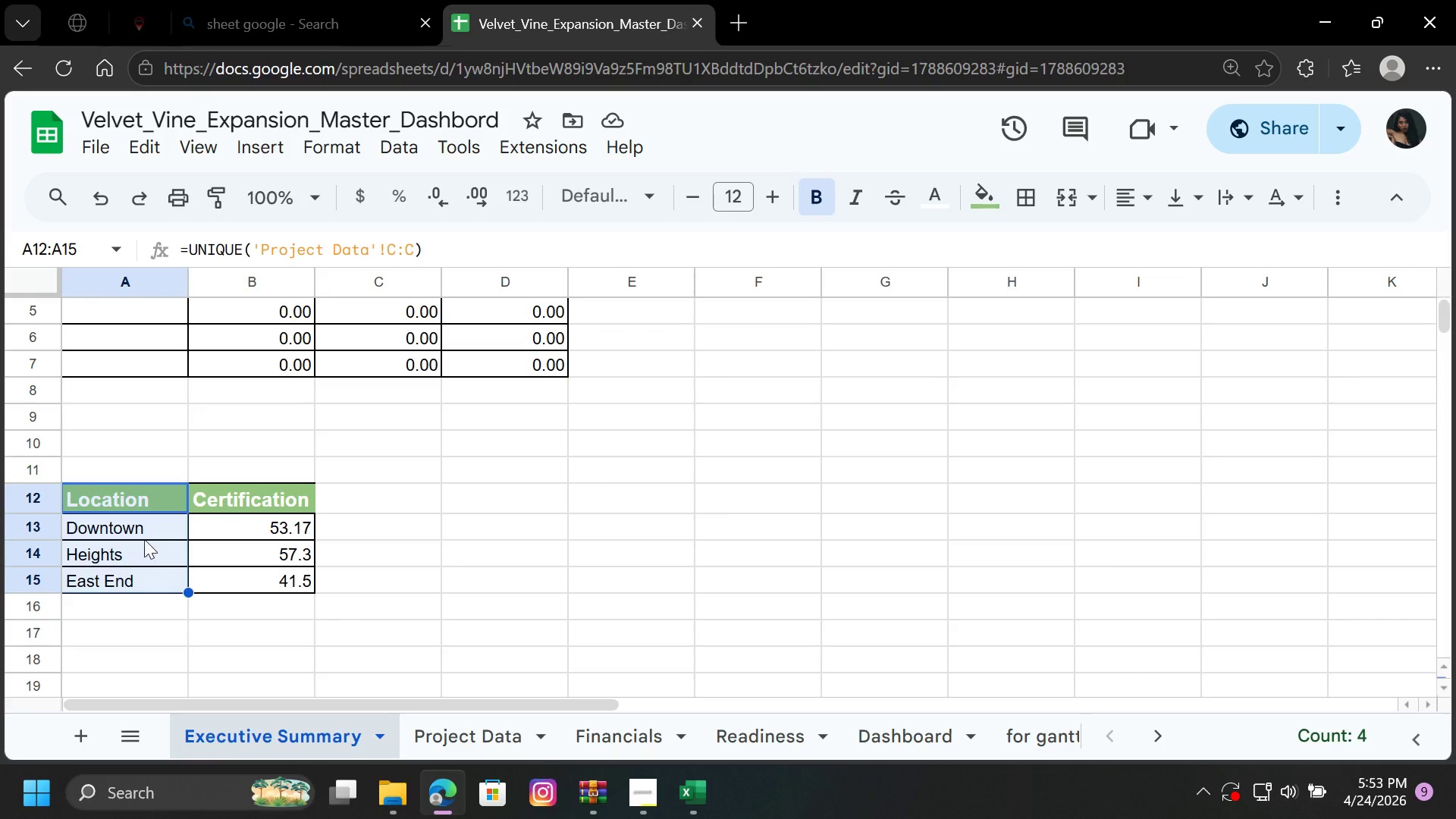 
right_click([144, 539])
 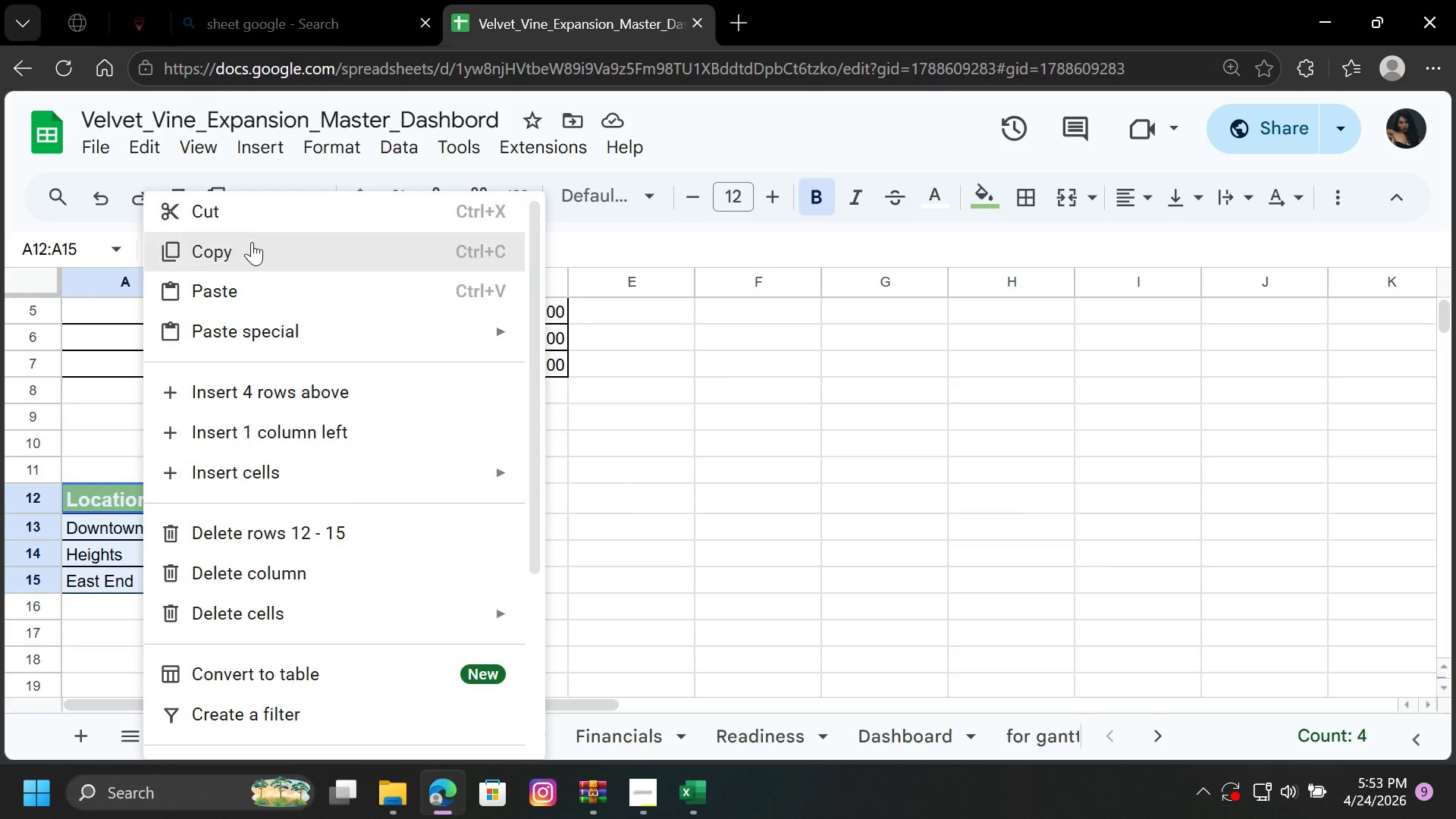 
left_click([252, 245])
 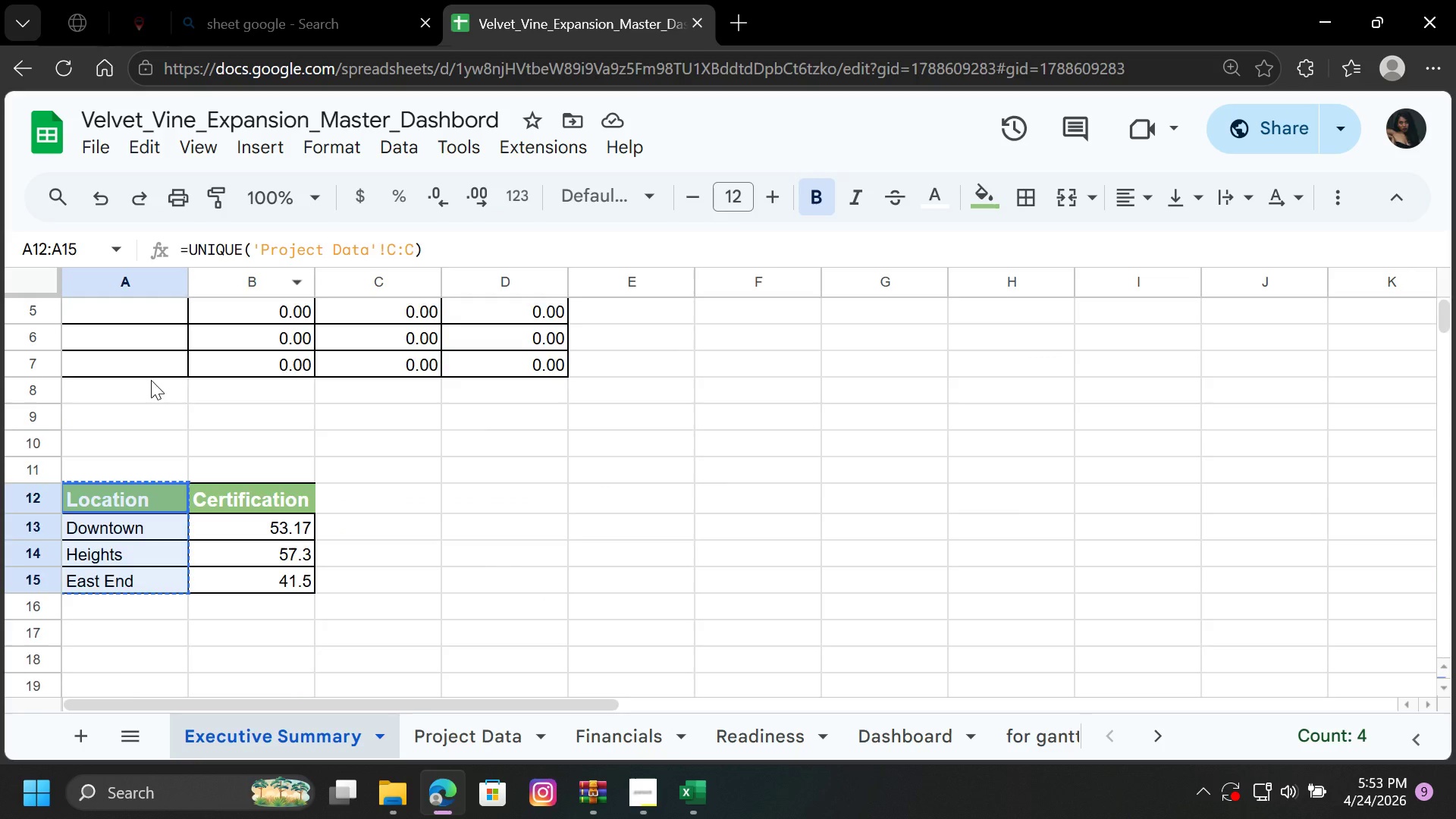 
scroll: coordinate [152, 380], scroll_direction: up, amount: 1.0
 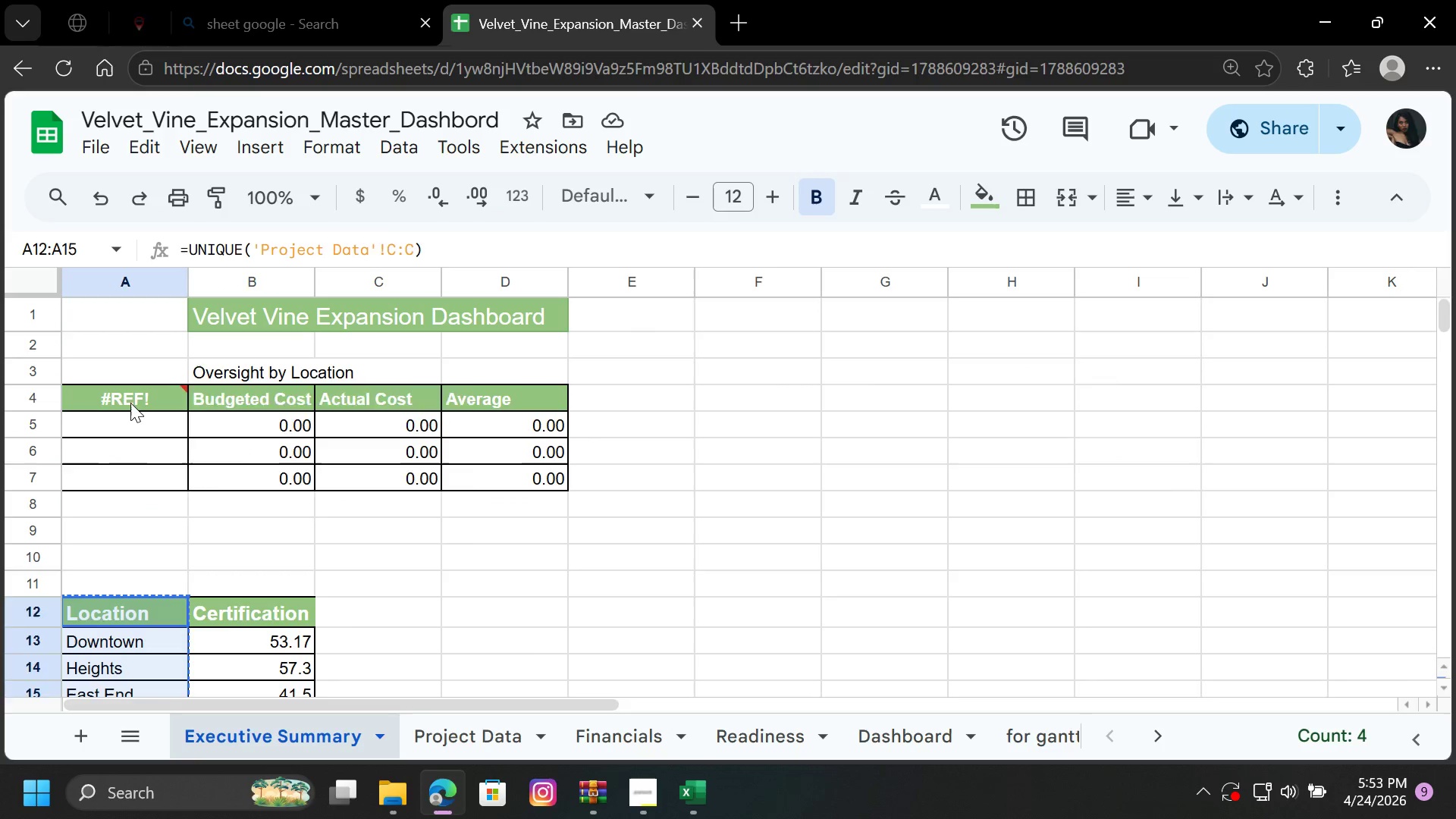 
left_click([130, 403])
 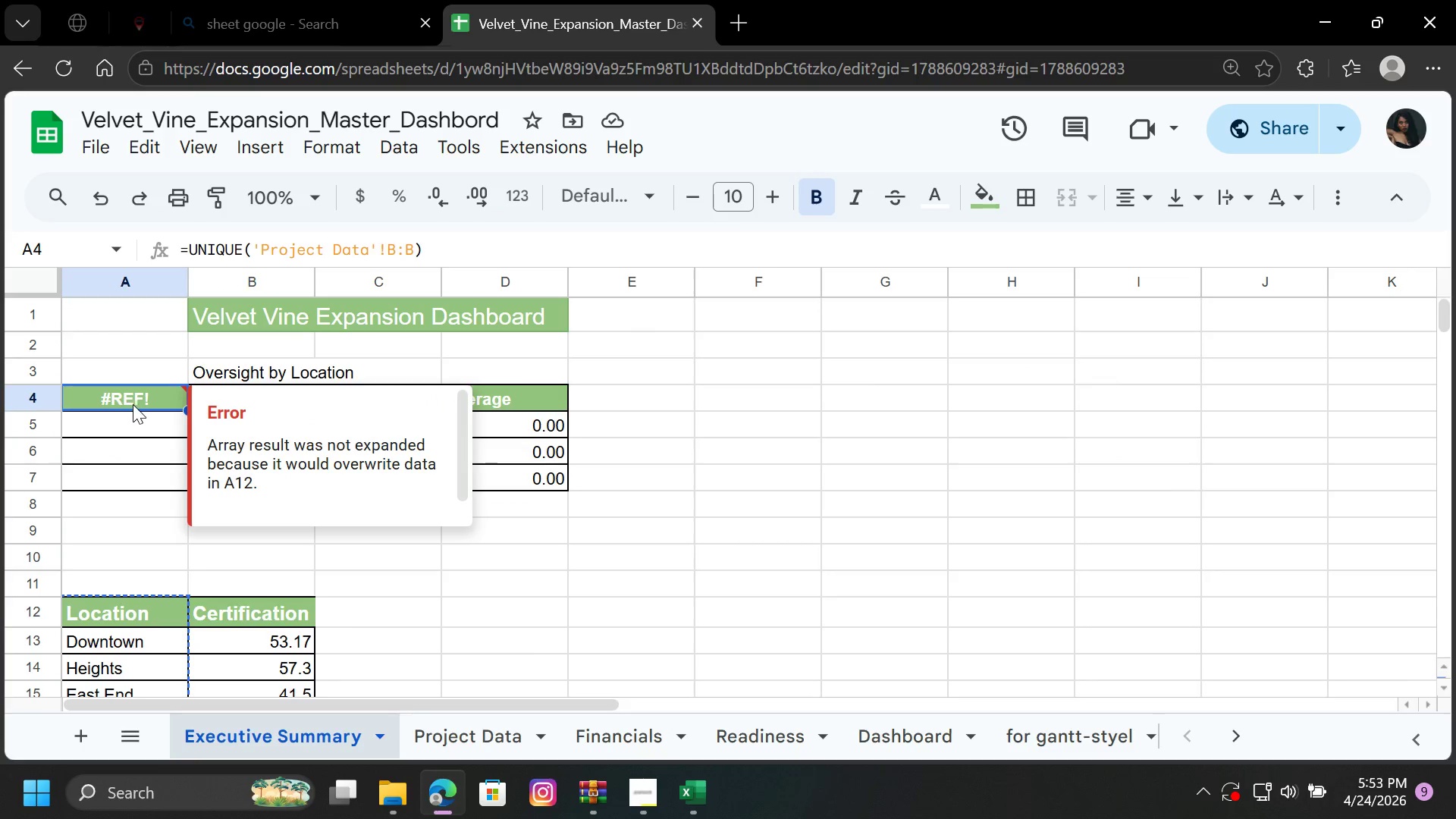 
key(Control+V)
 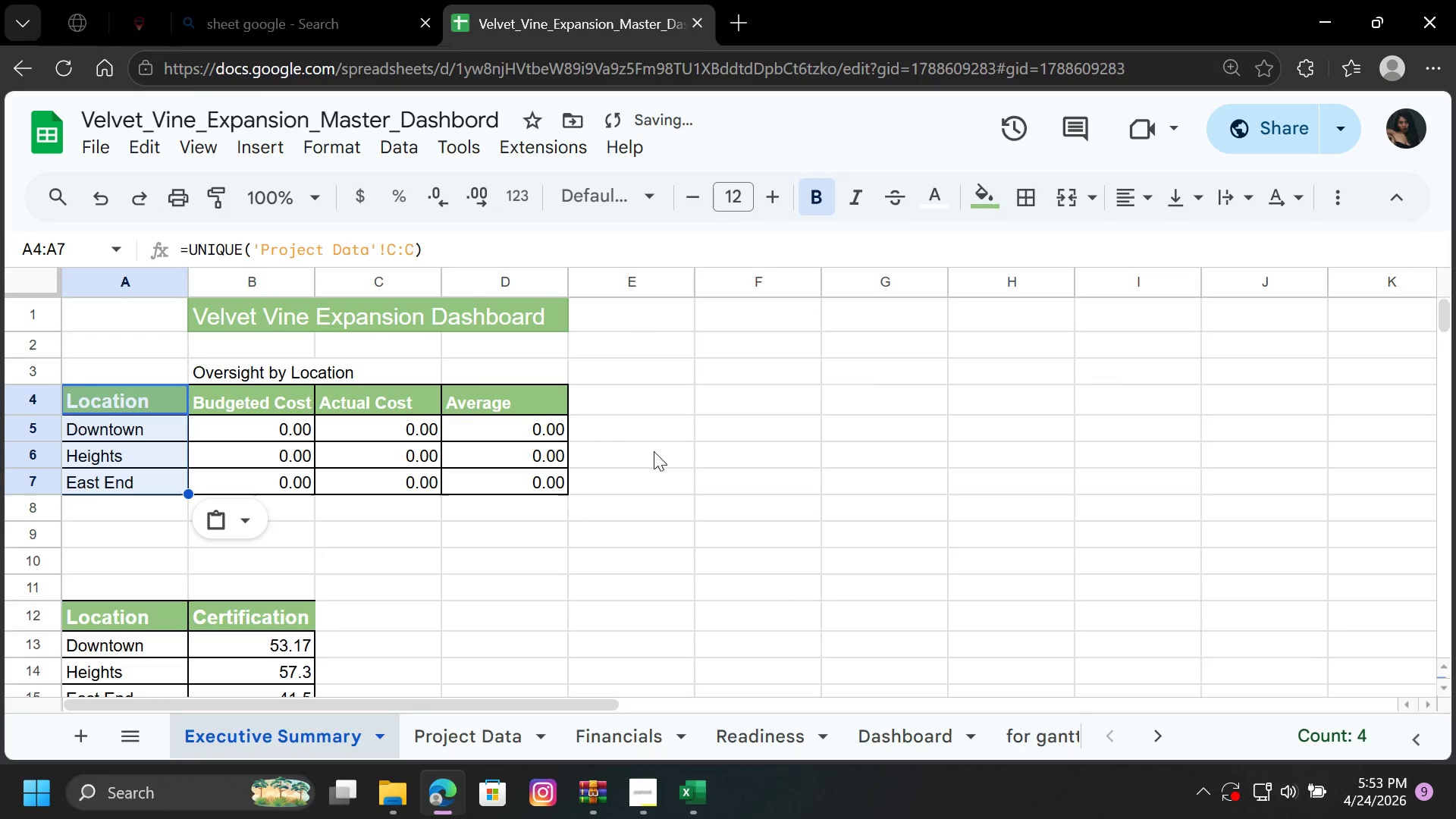 
left_click([660, 450])
 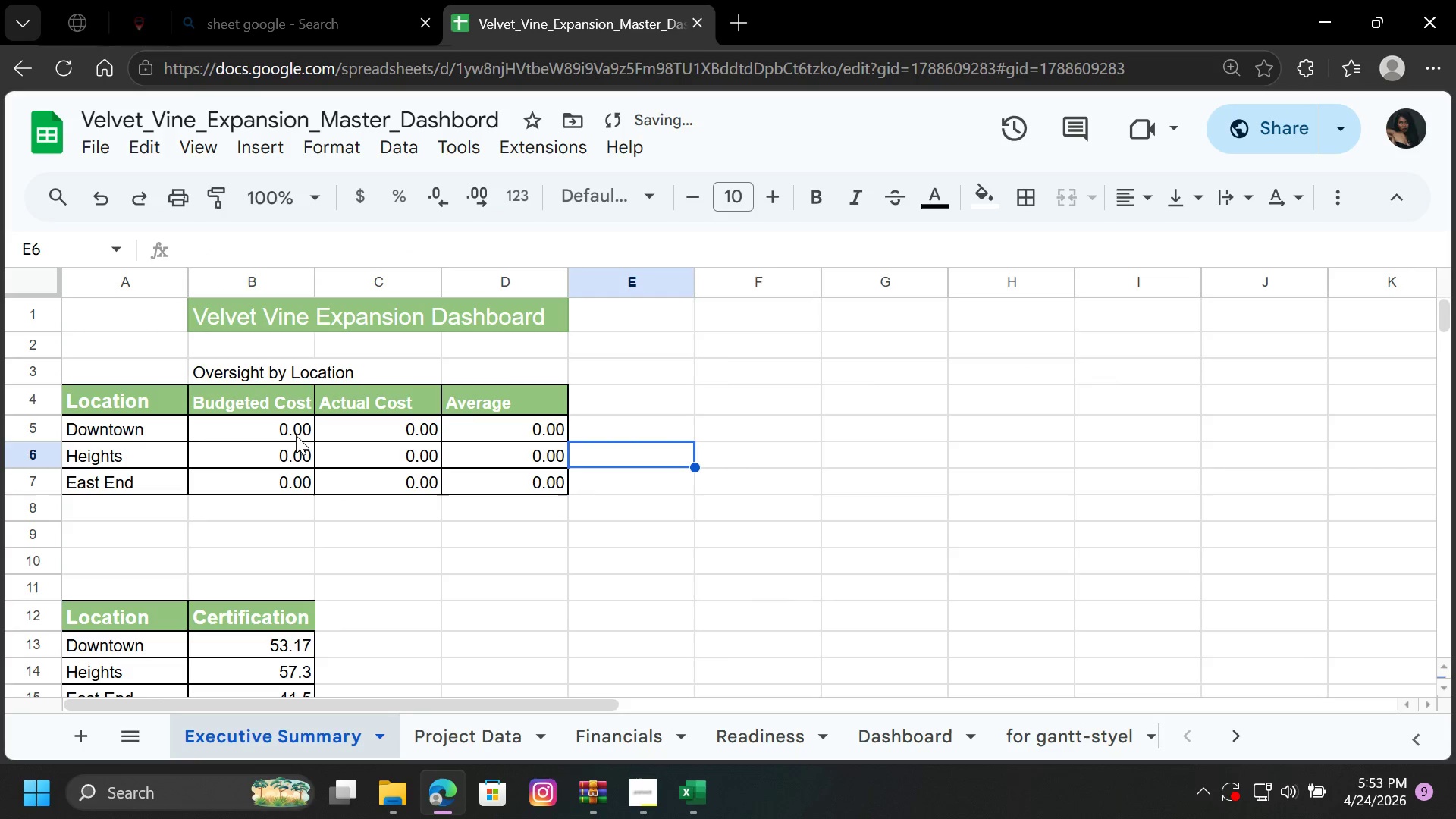 
left_click([285, 436])
 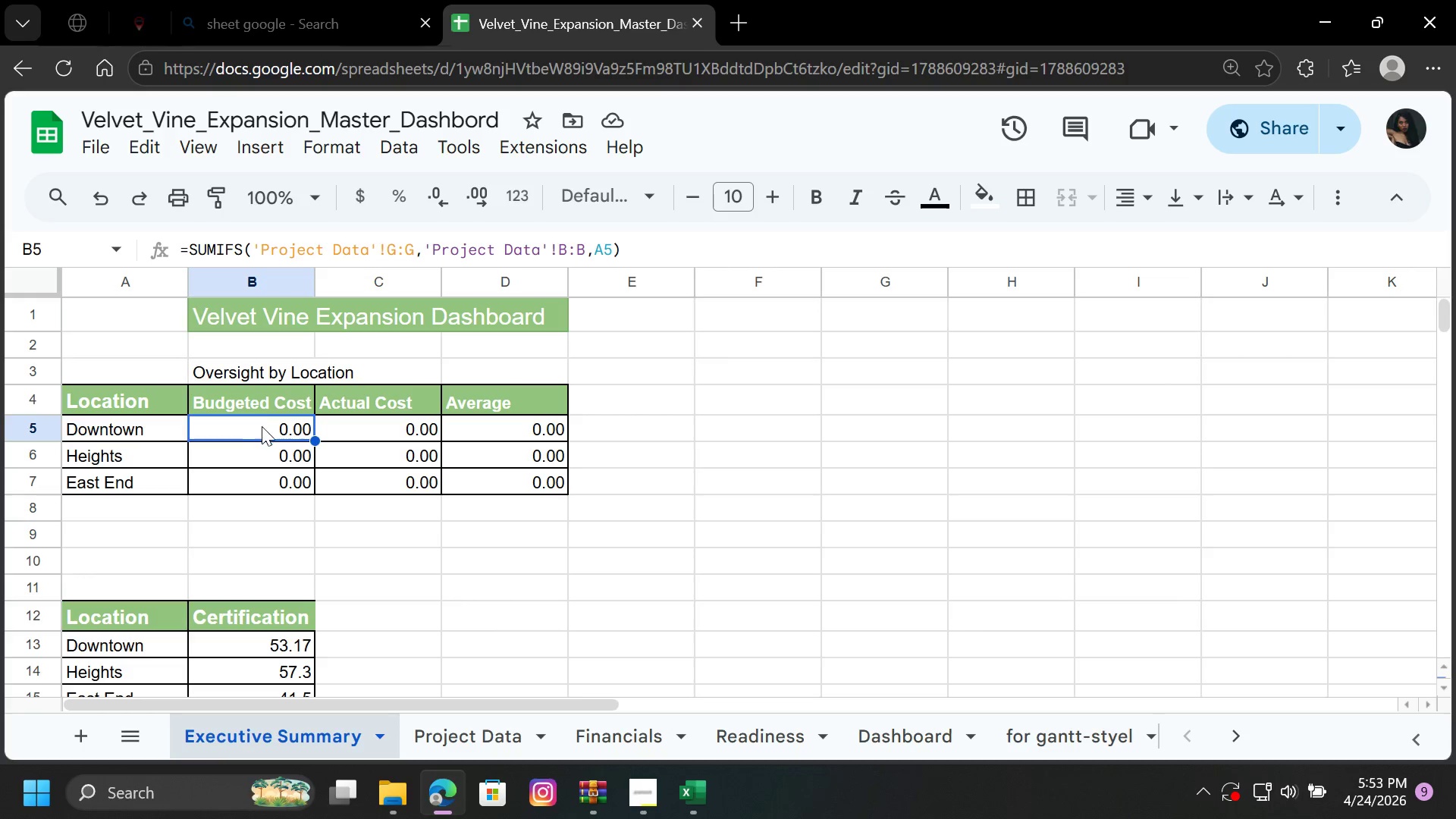 
wait(9.47)
 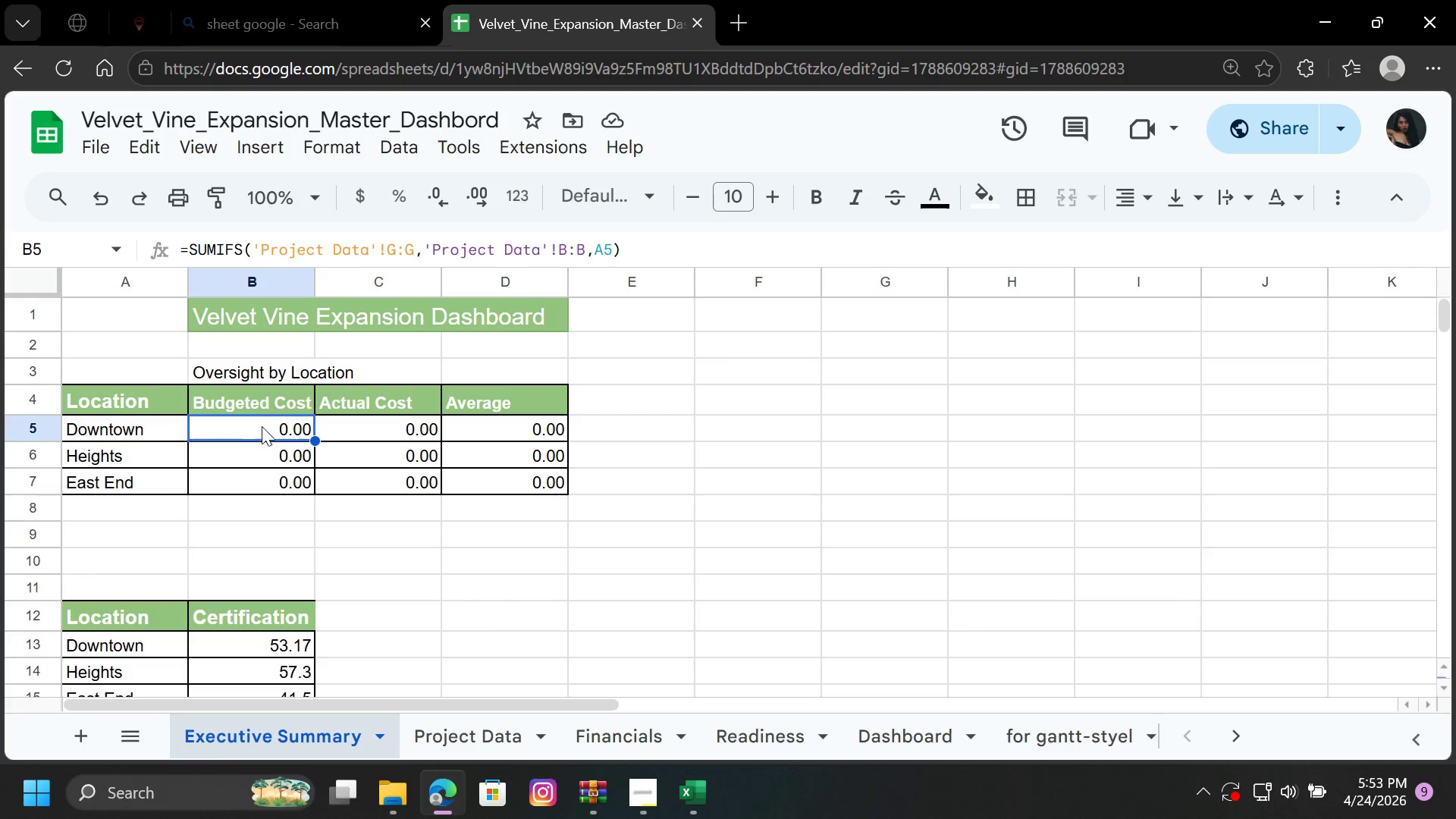 
left_click([479, 739])
 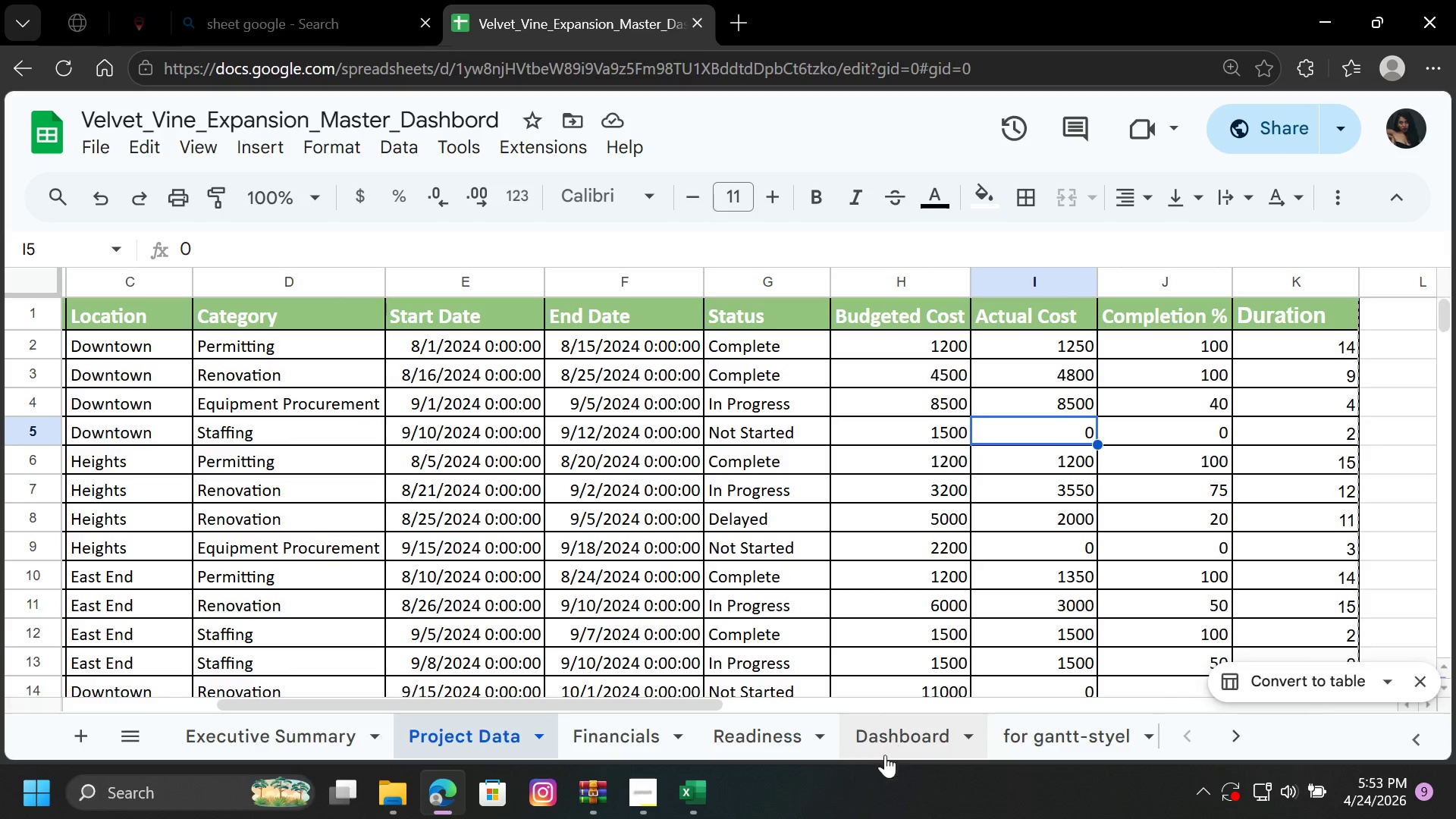 
scroll: coordinate [364, 410], scroll_direction: up, amount: 2.0
 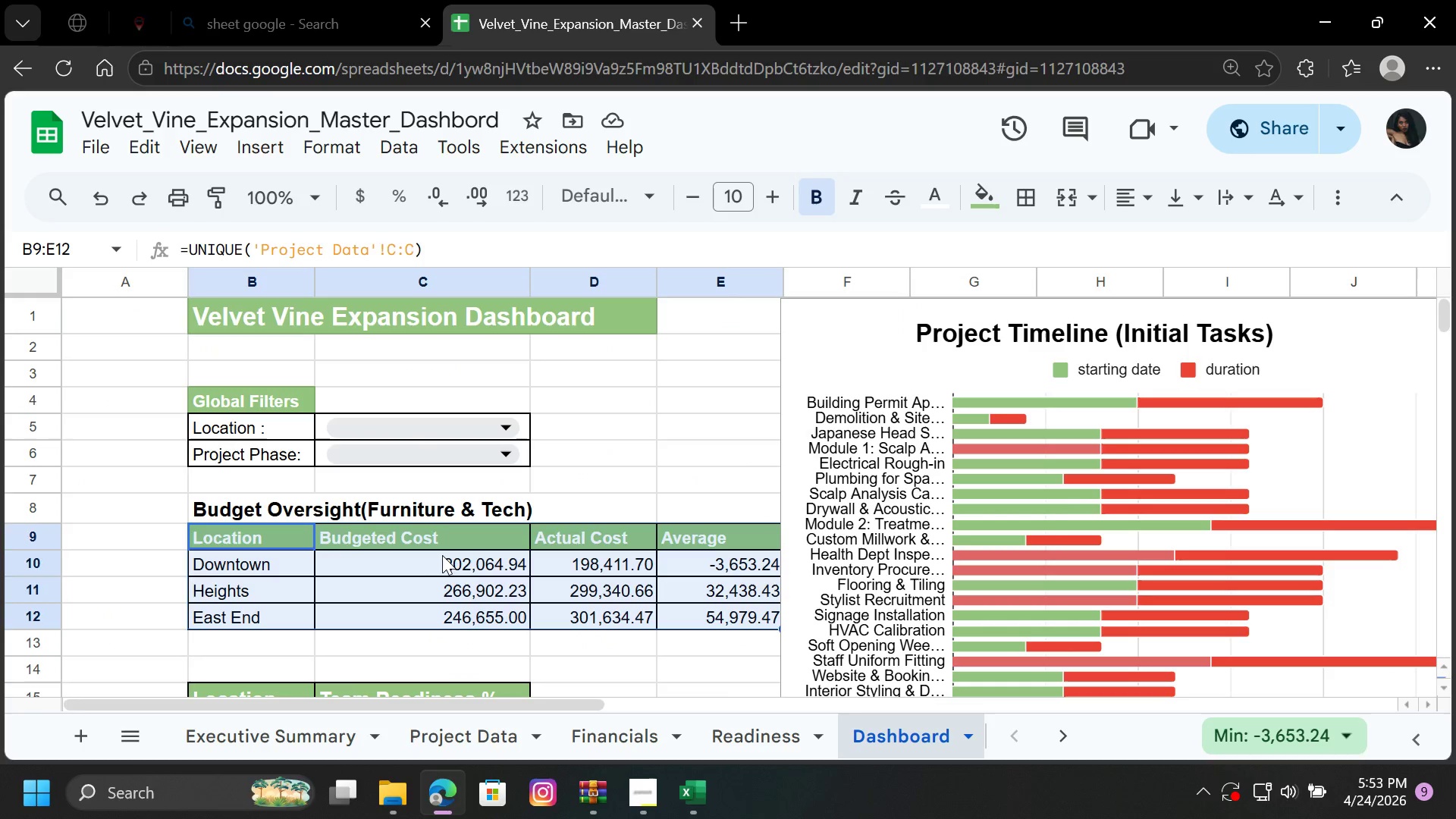 
left_click([438, 570])
 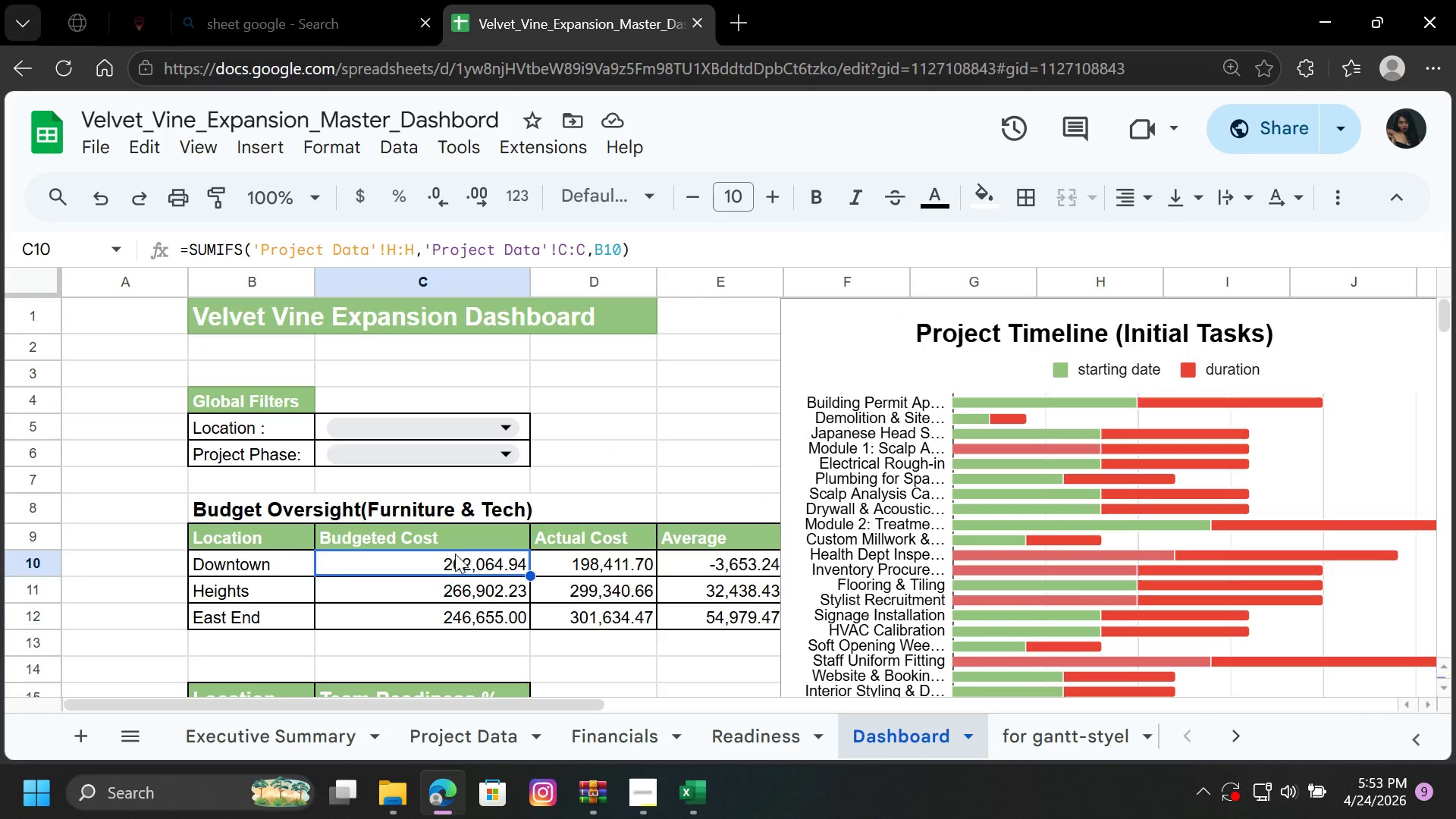 
left_click([288, 738])
 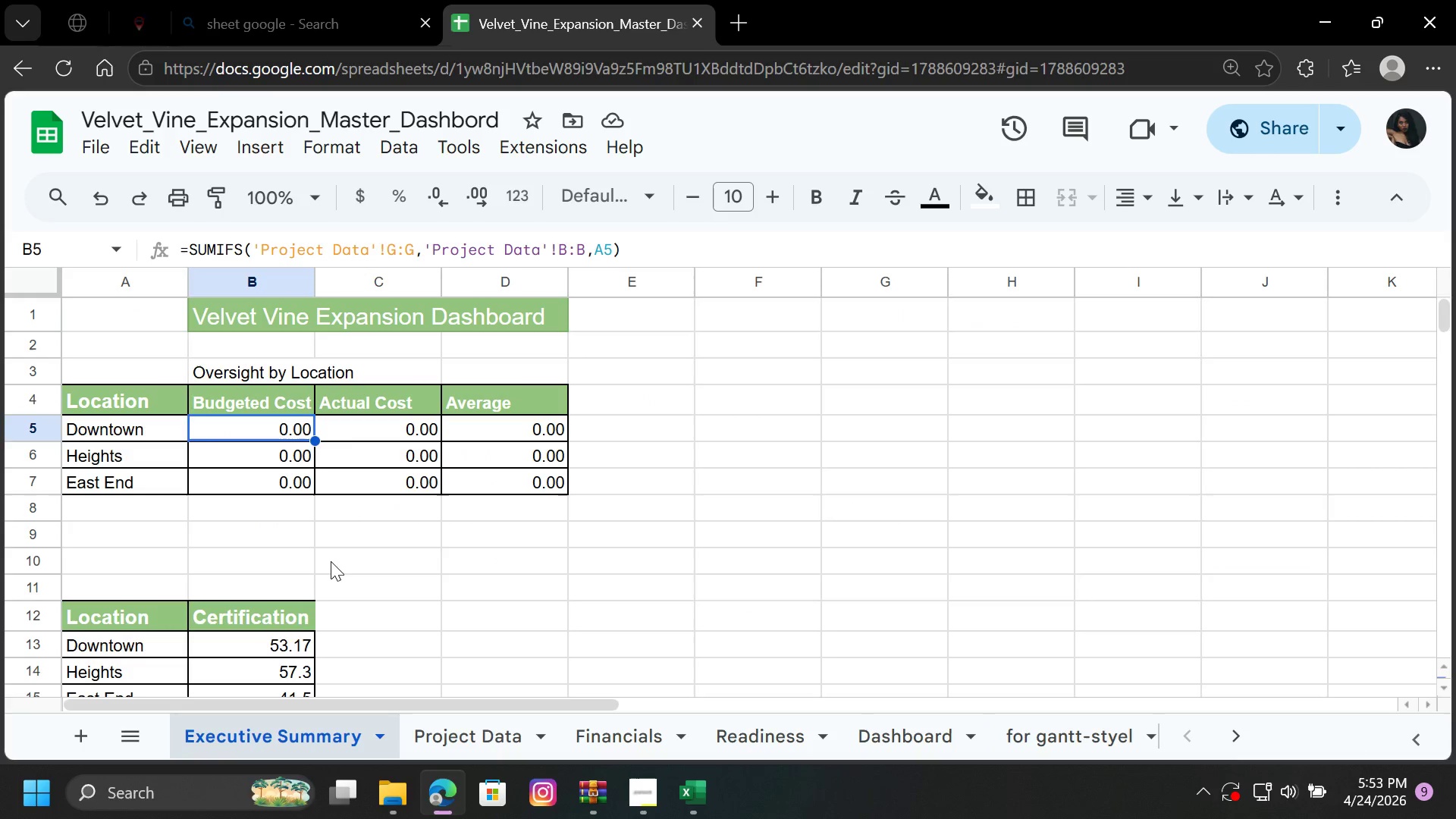 
scroll: coordinate [333, 547], scroll_direction: up, amount: 1.0
 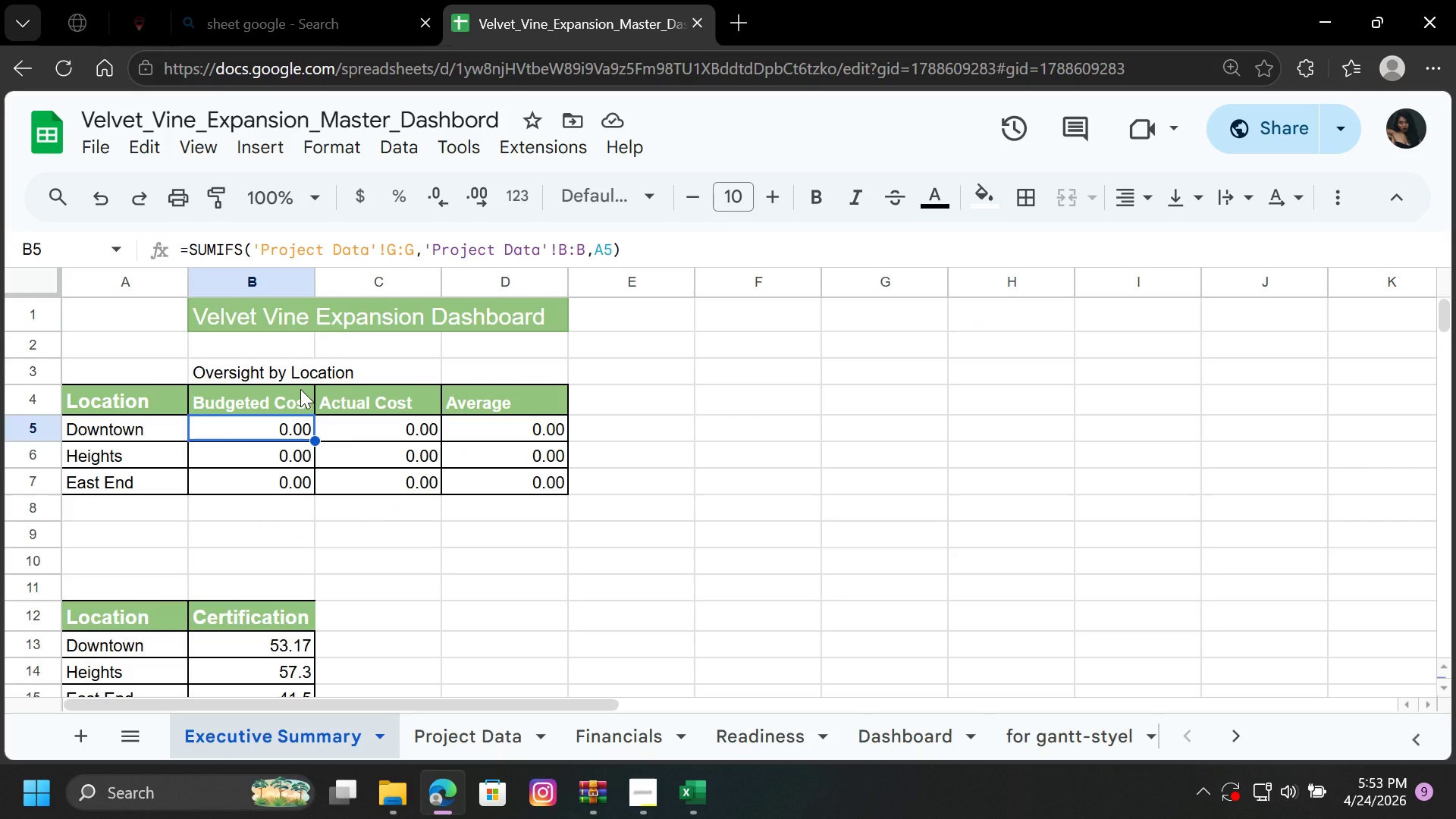 
wait(21.29)
 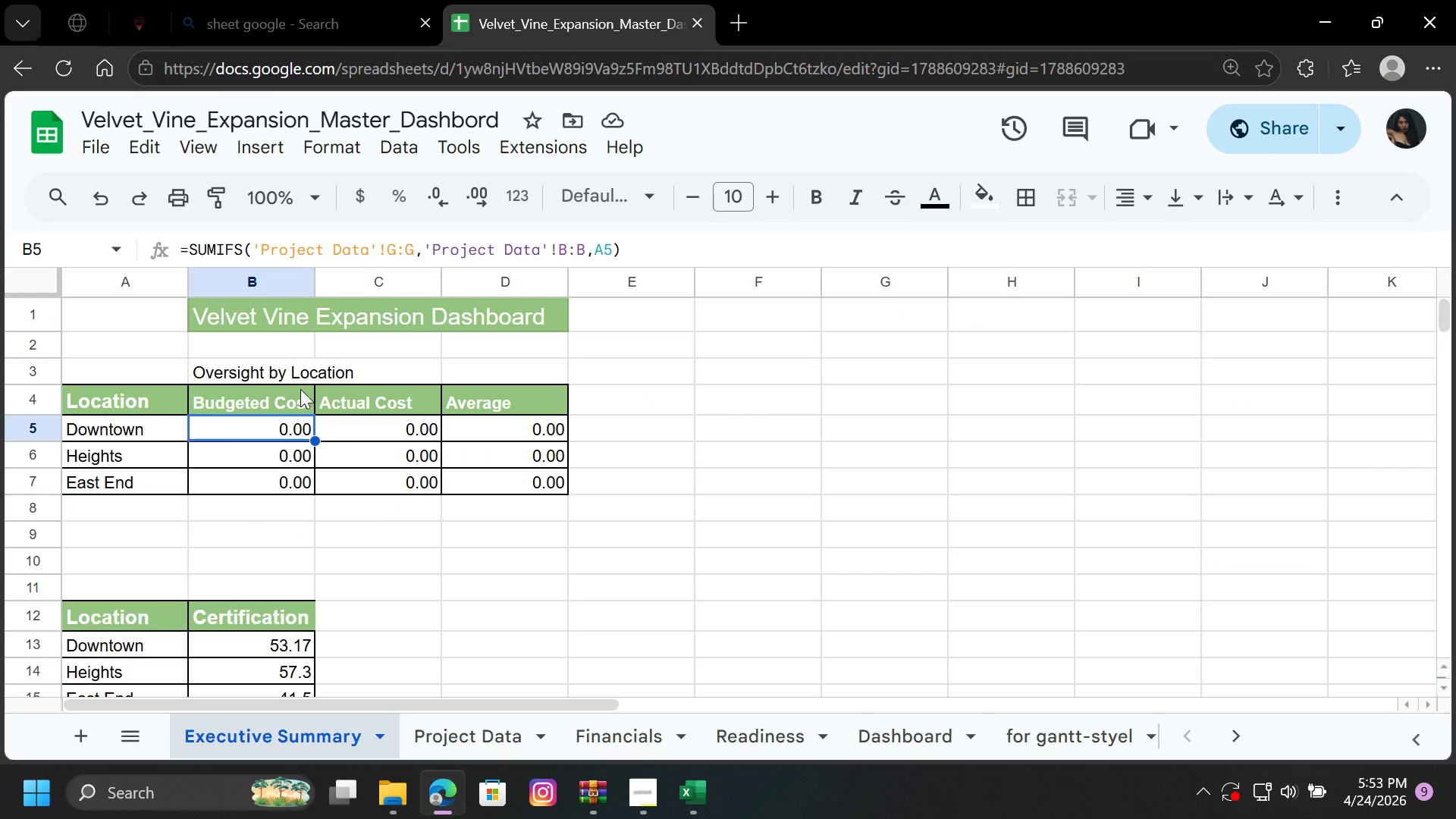 
key(Backspace)
type(=su)
 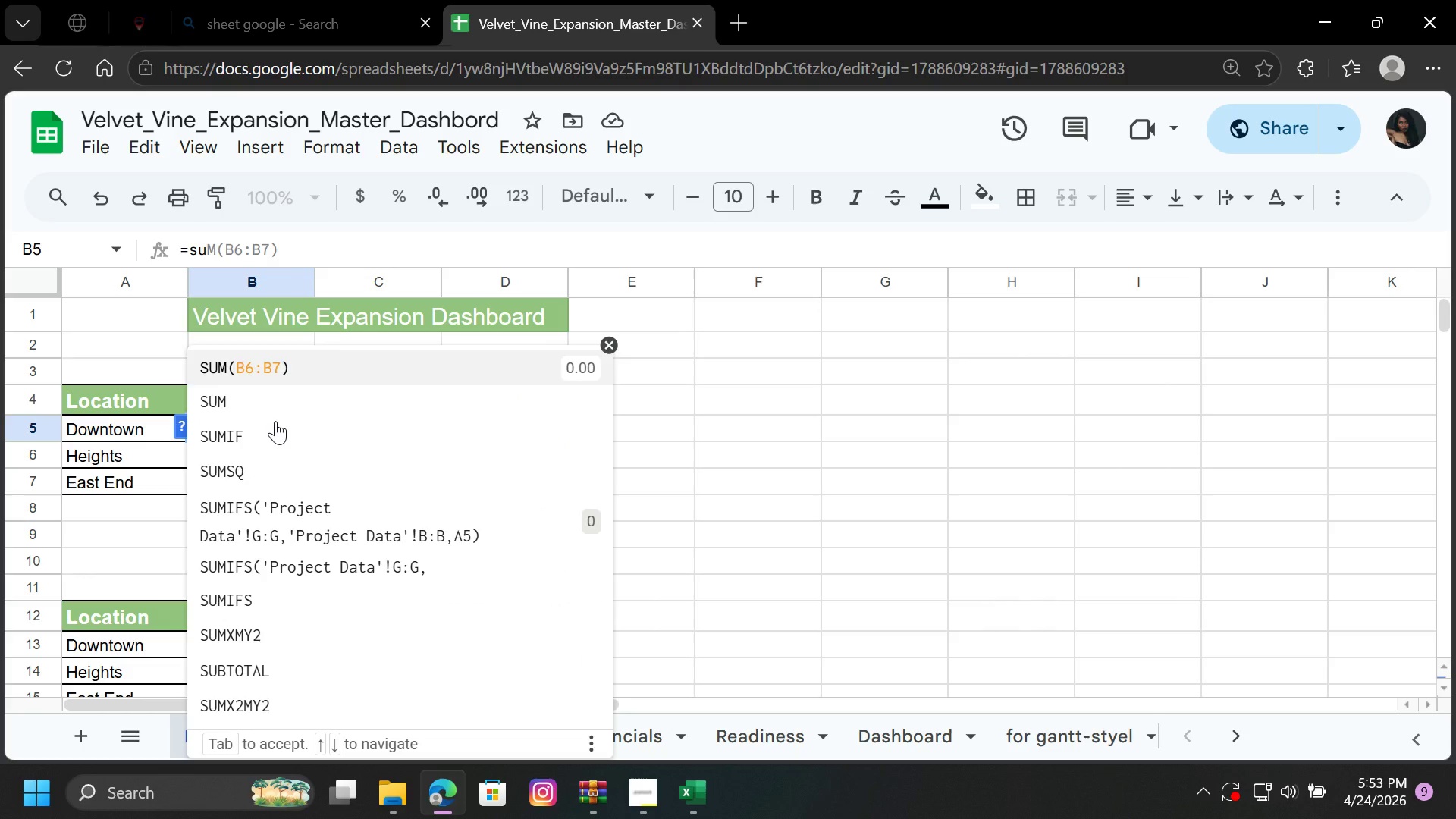 
key(ArrowDown)
 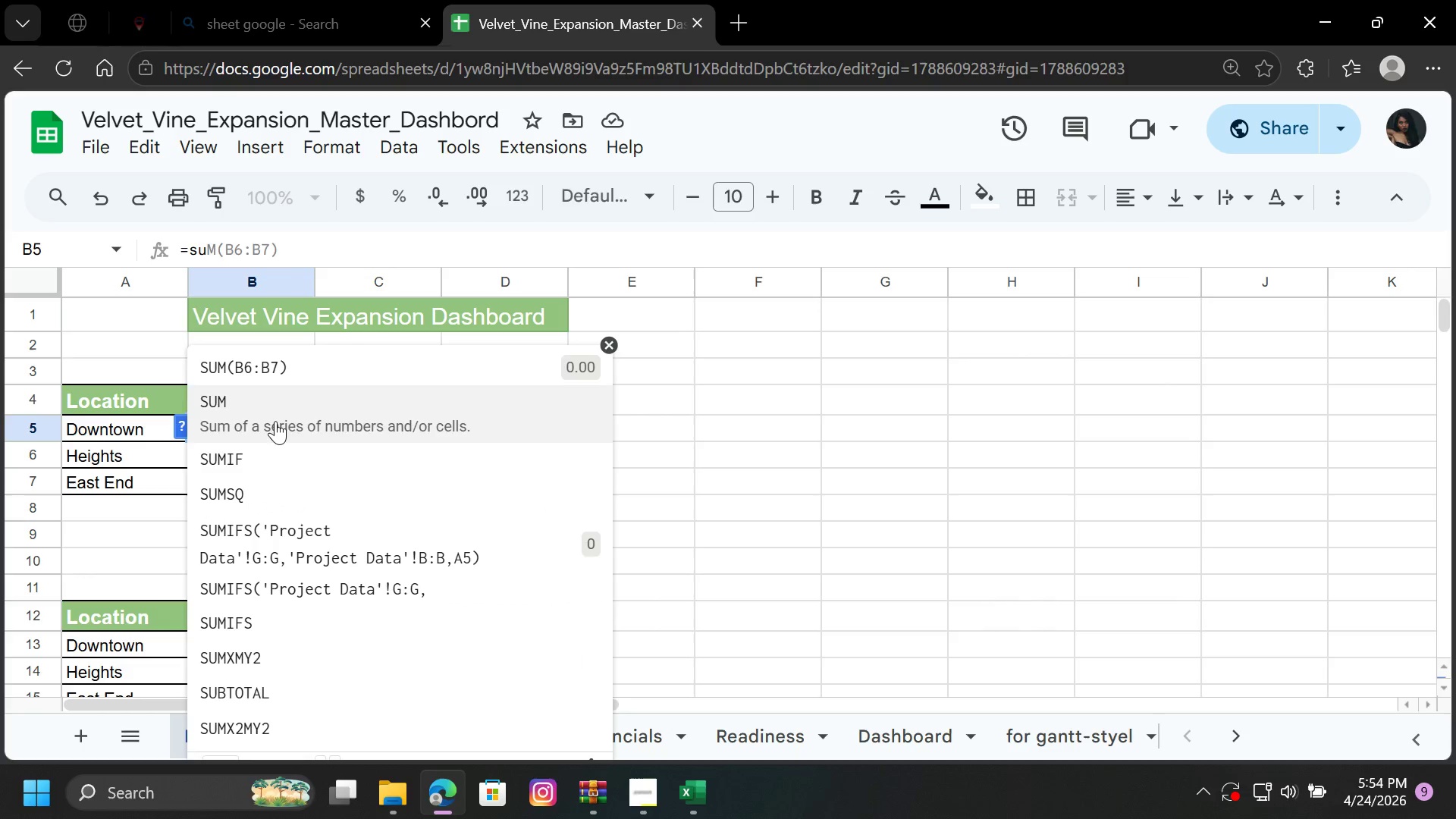 
key(ArrowDown)
 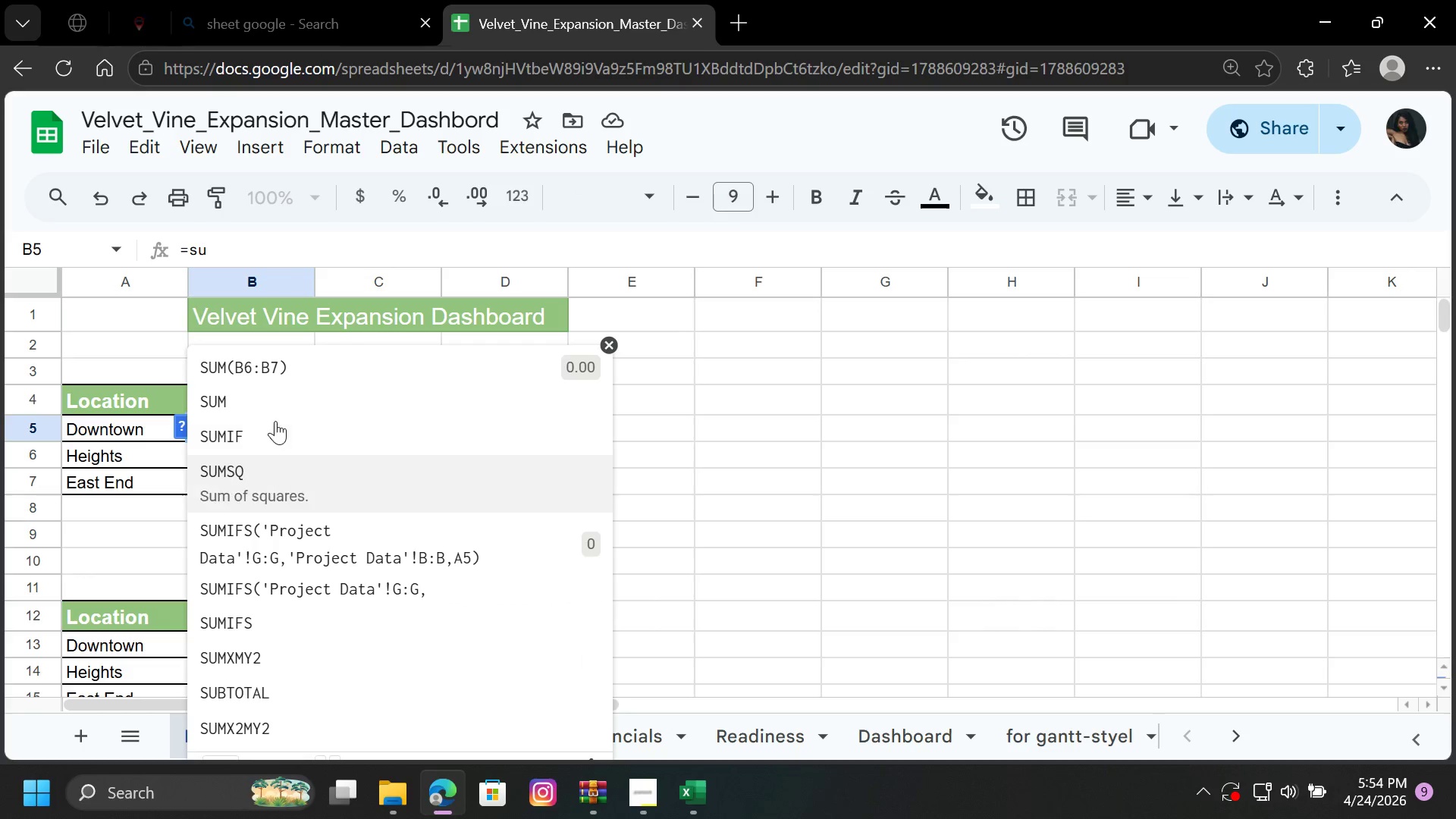 
key(ArrowDown)
 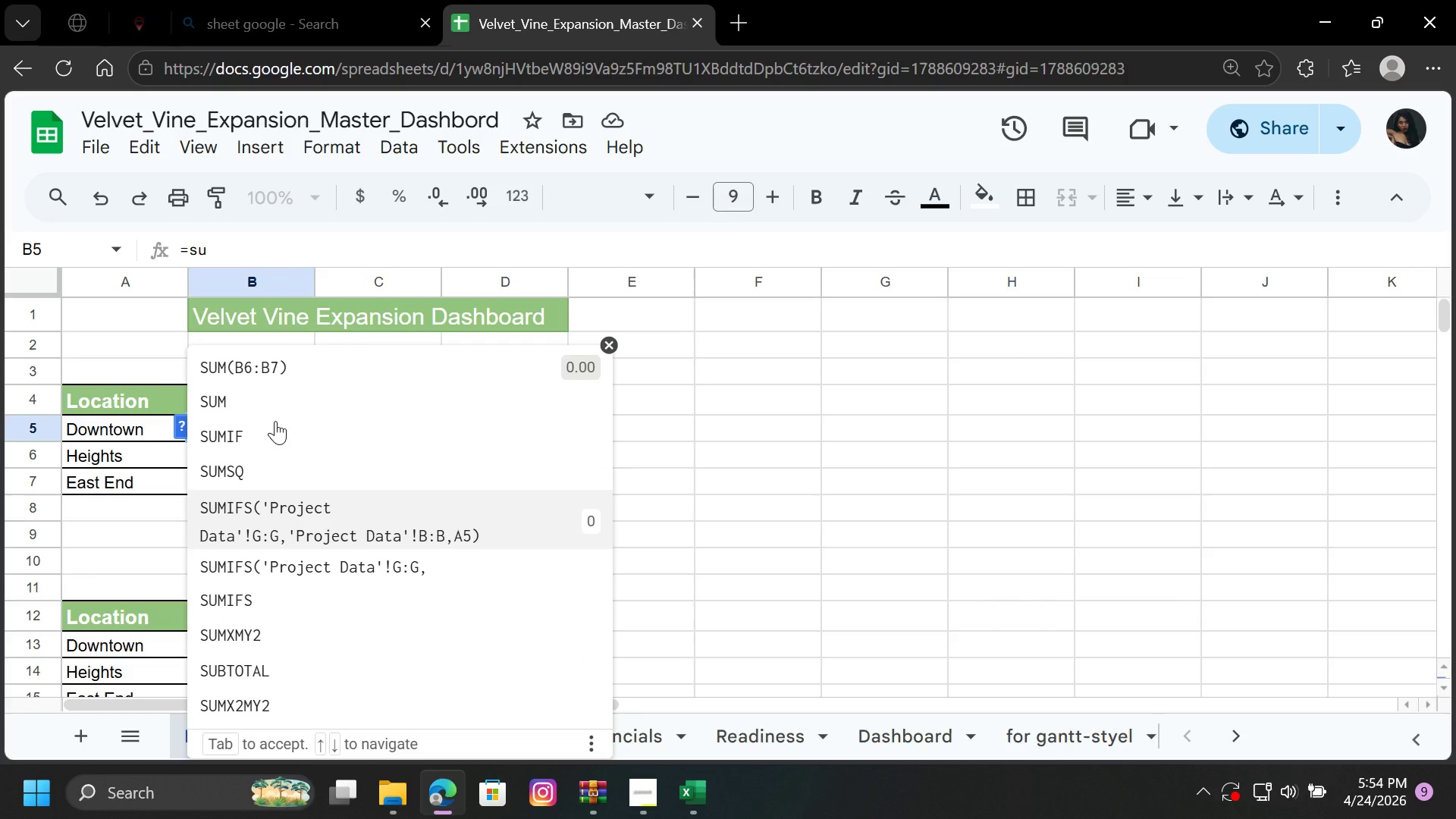 
key(ArrowDown)
 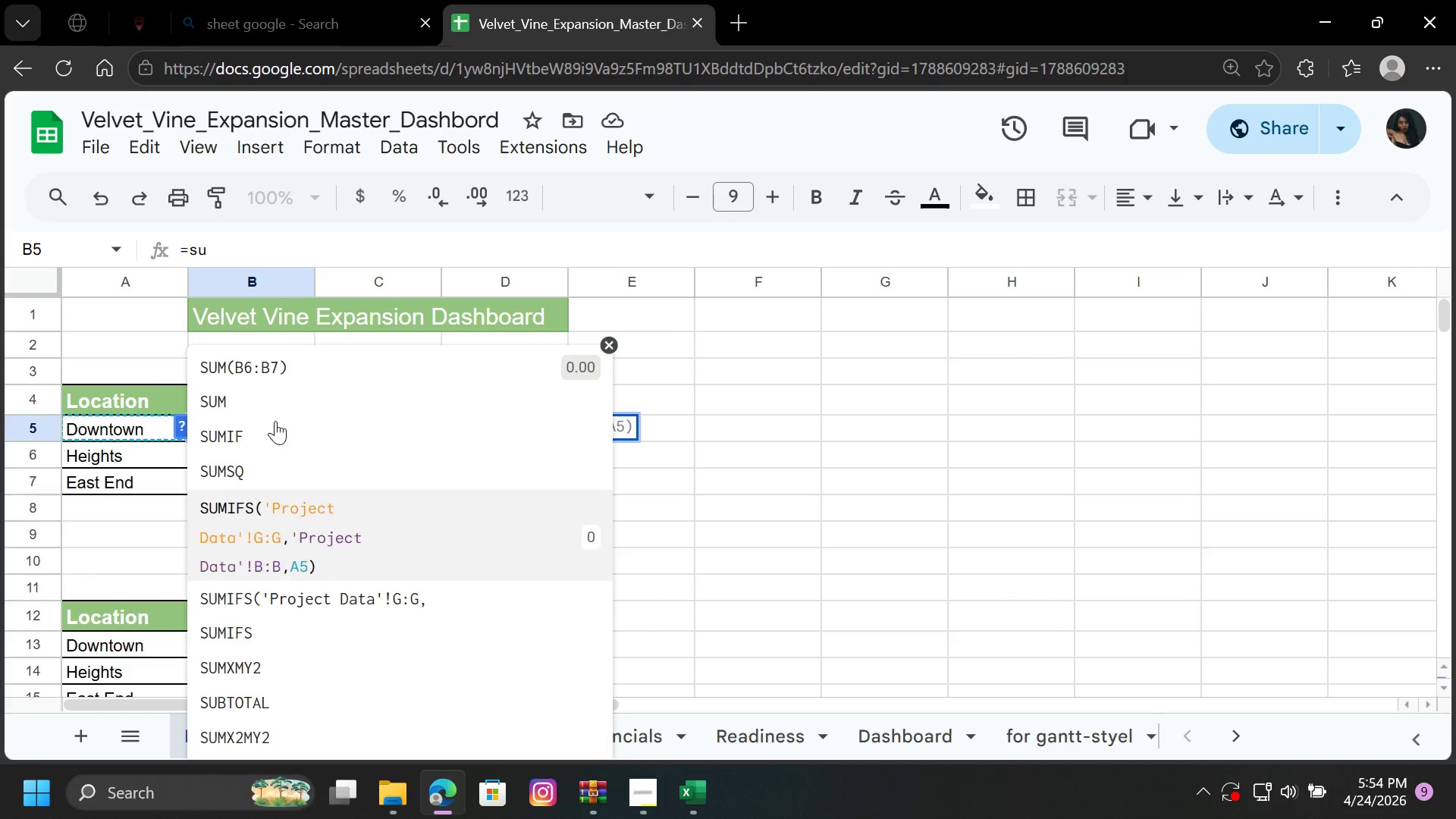 
key(ArrowDown)
 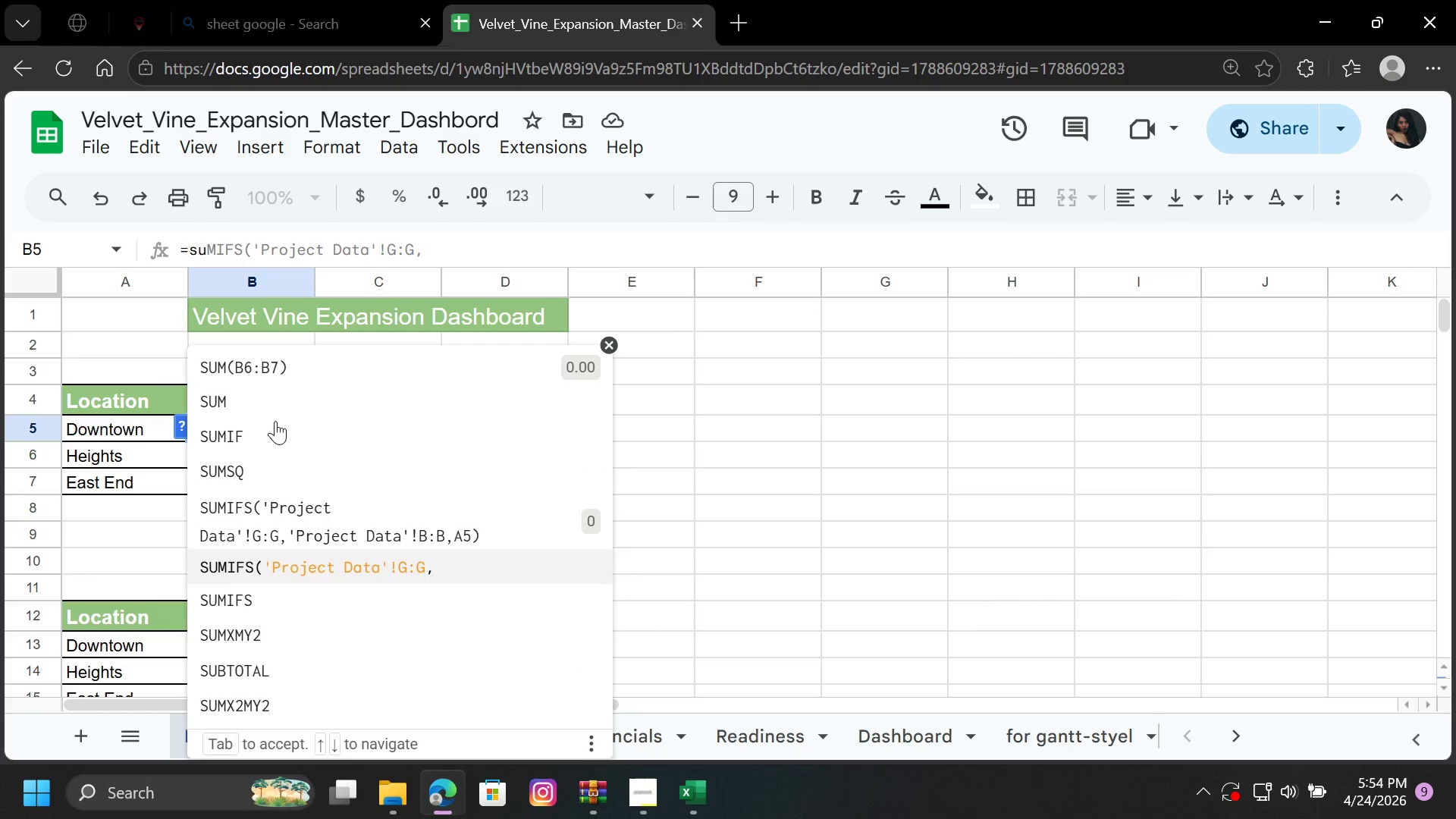 
key(ArrowDown)
 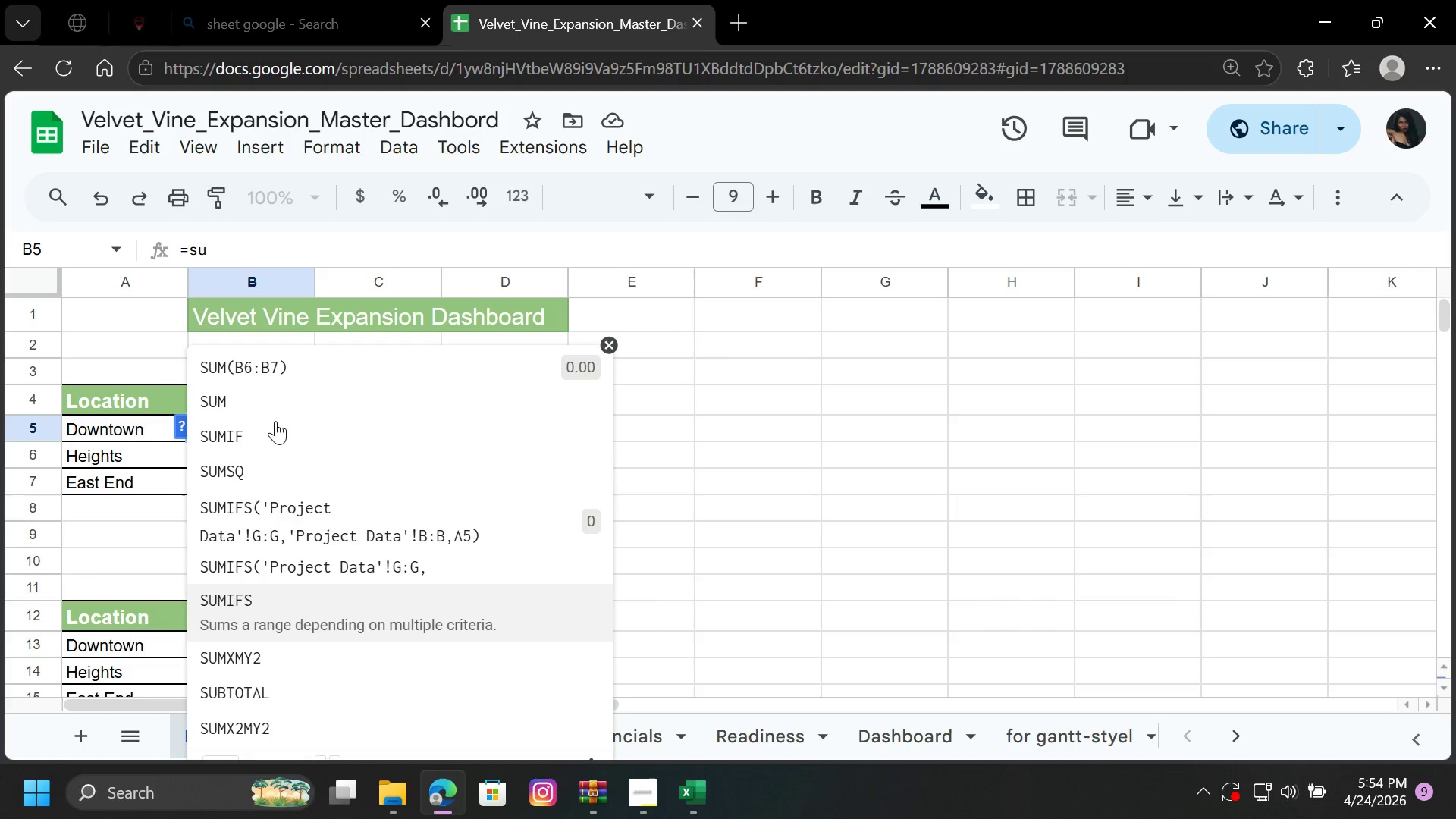 
key(Enter)
 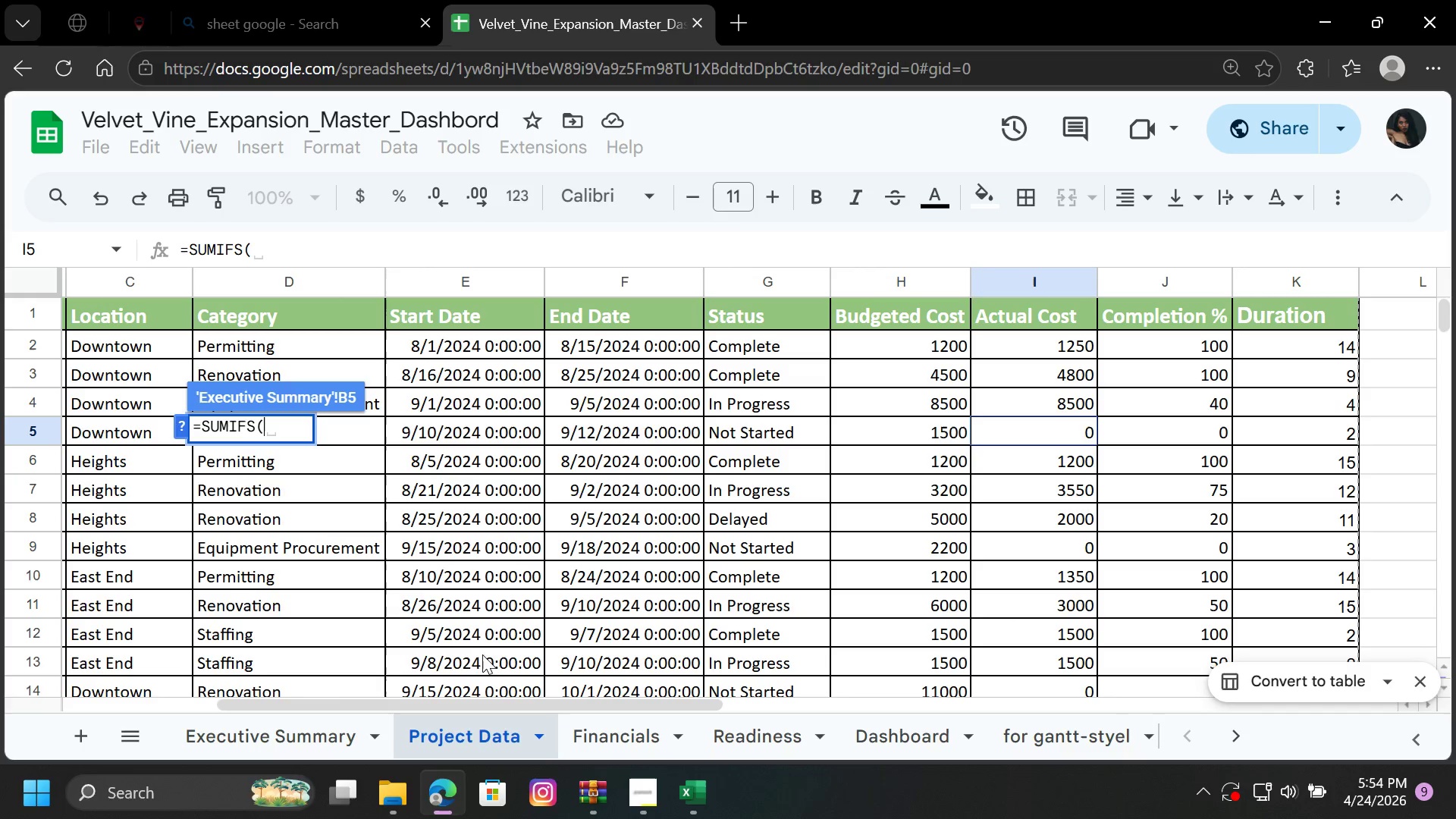 
wait(7.7)
 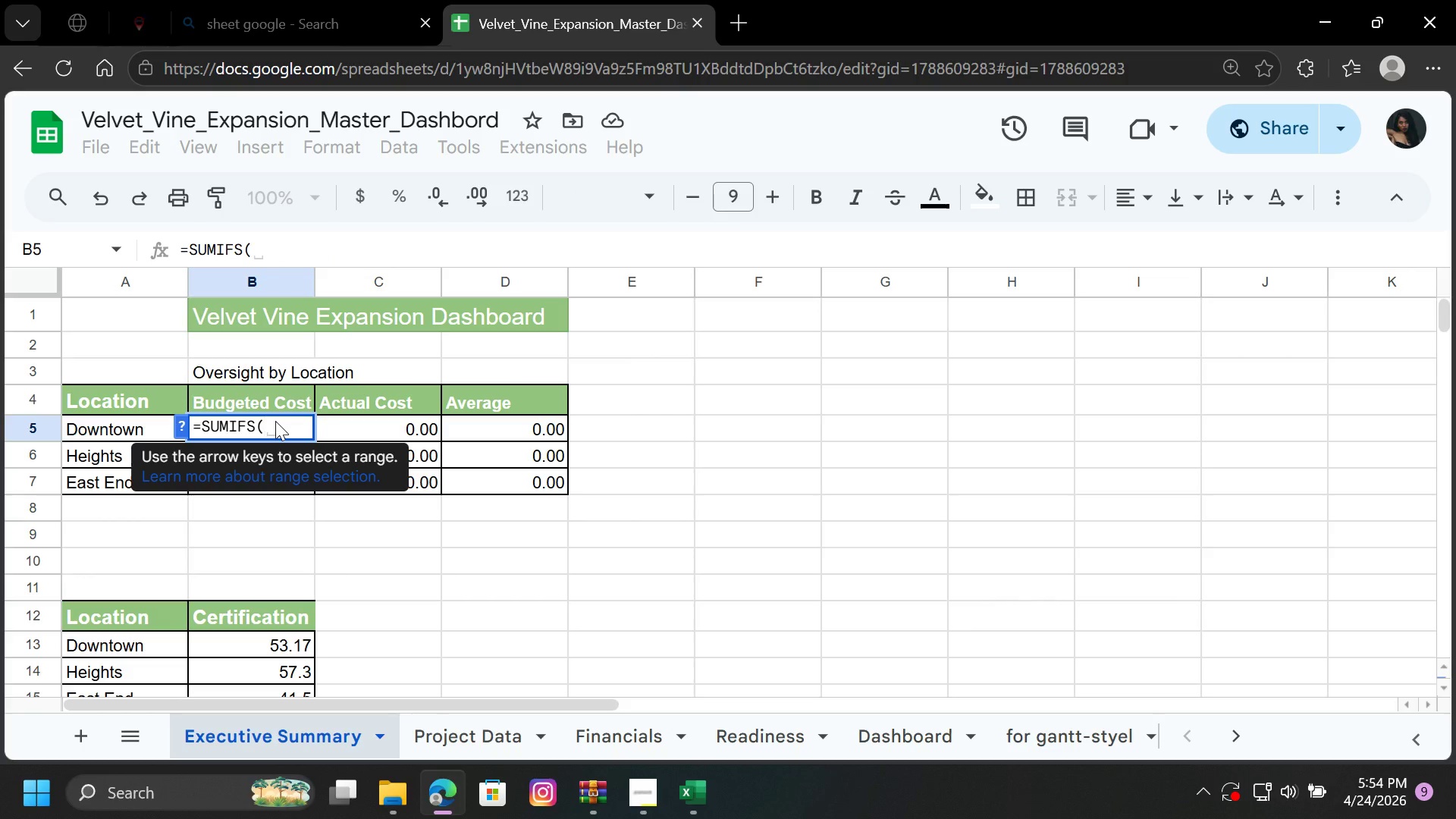 
left_click([880, 281])
 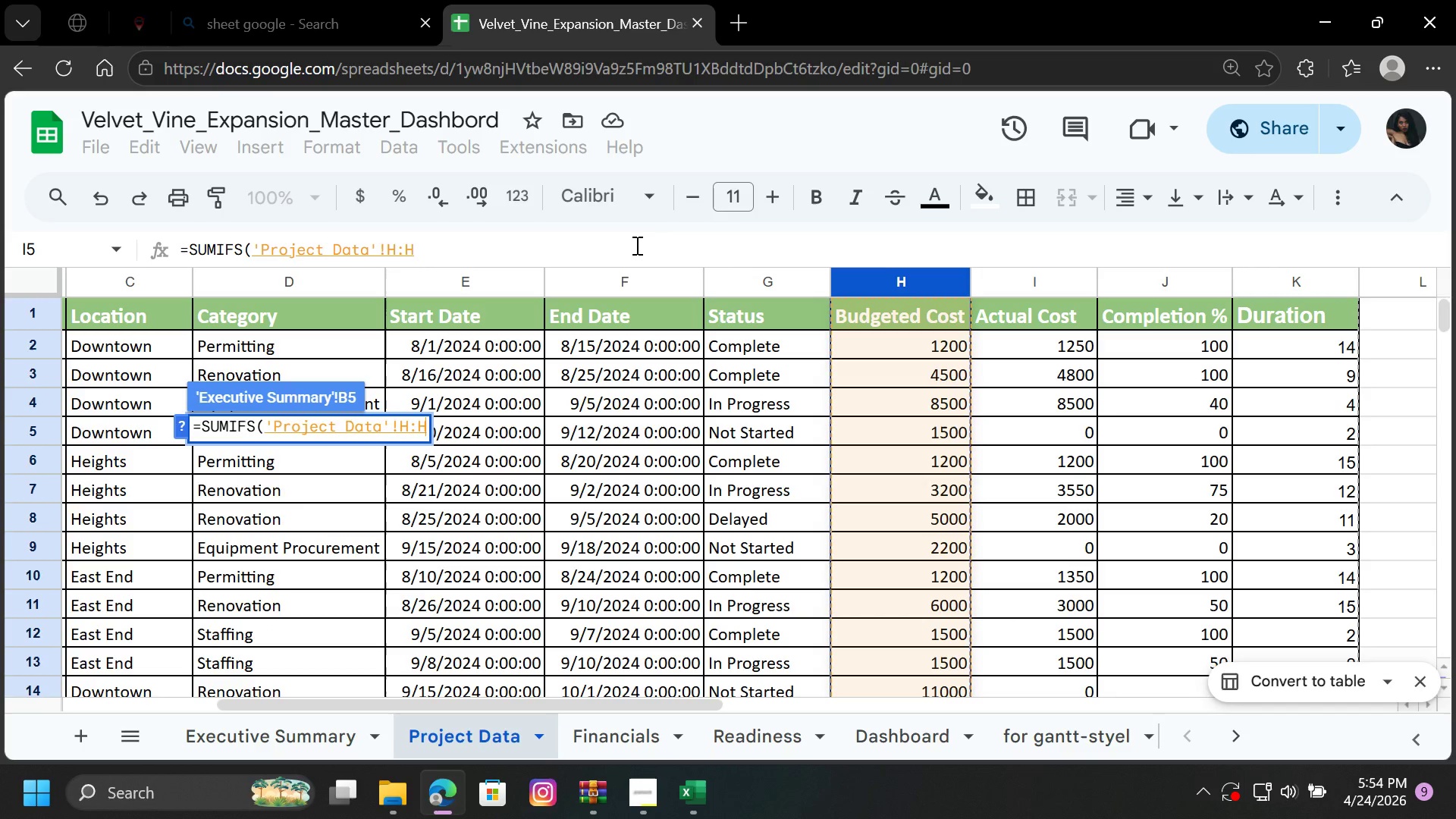 
key(Comma)
 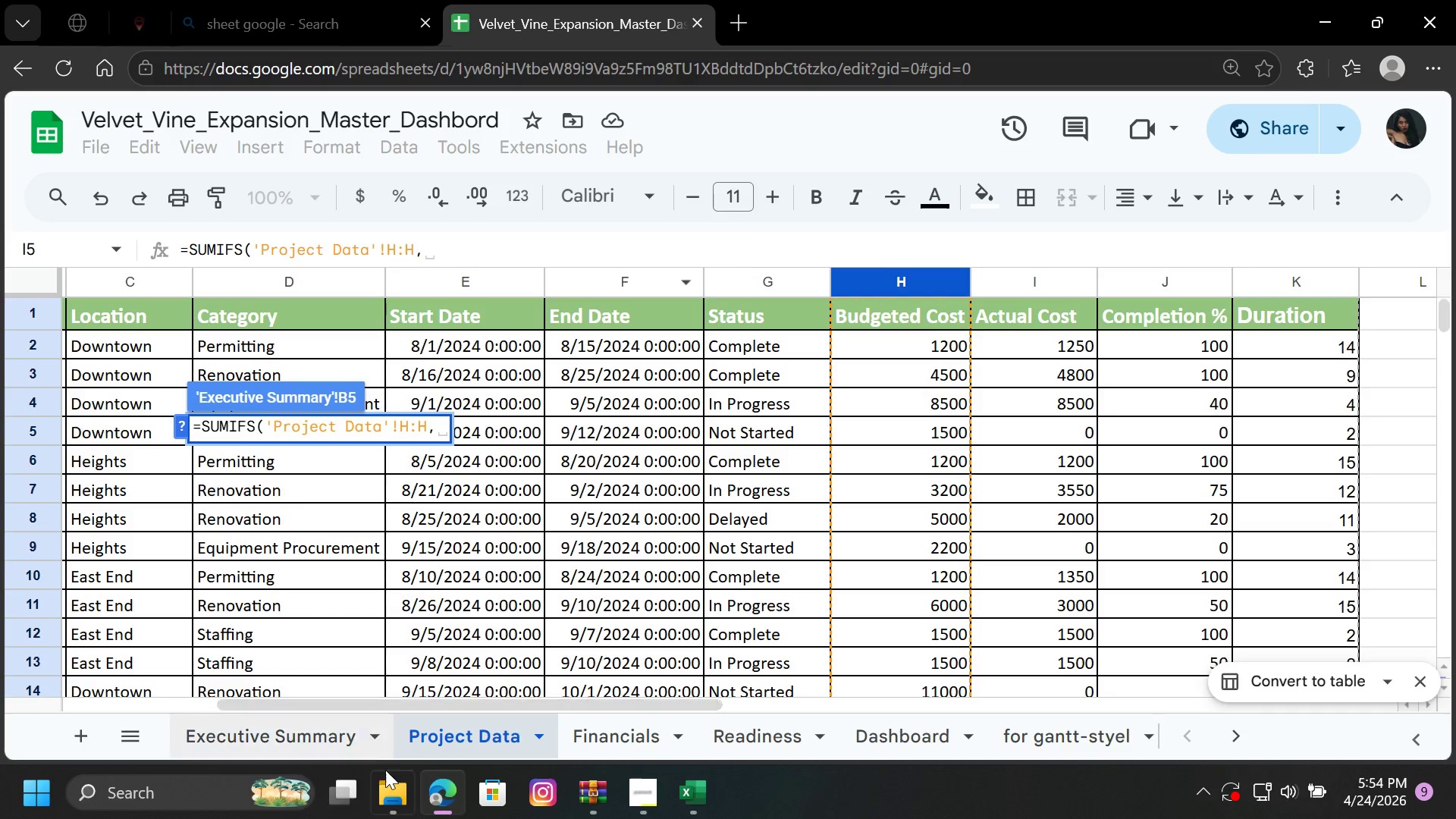 
left_click([291, 745])
 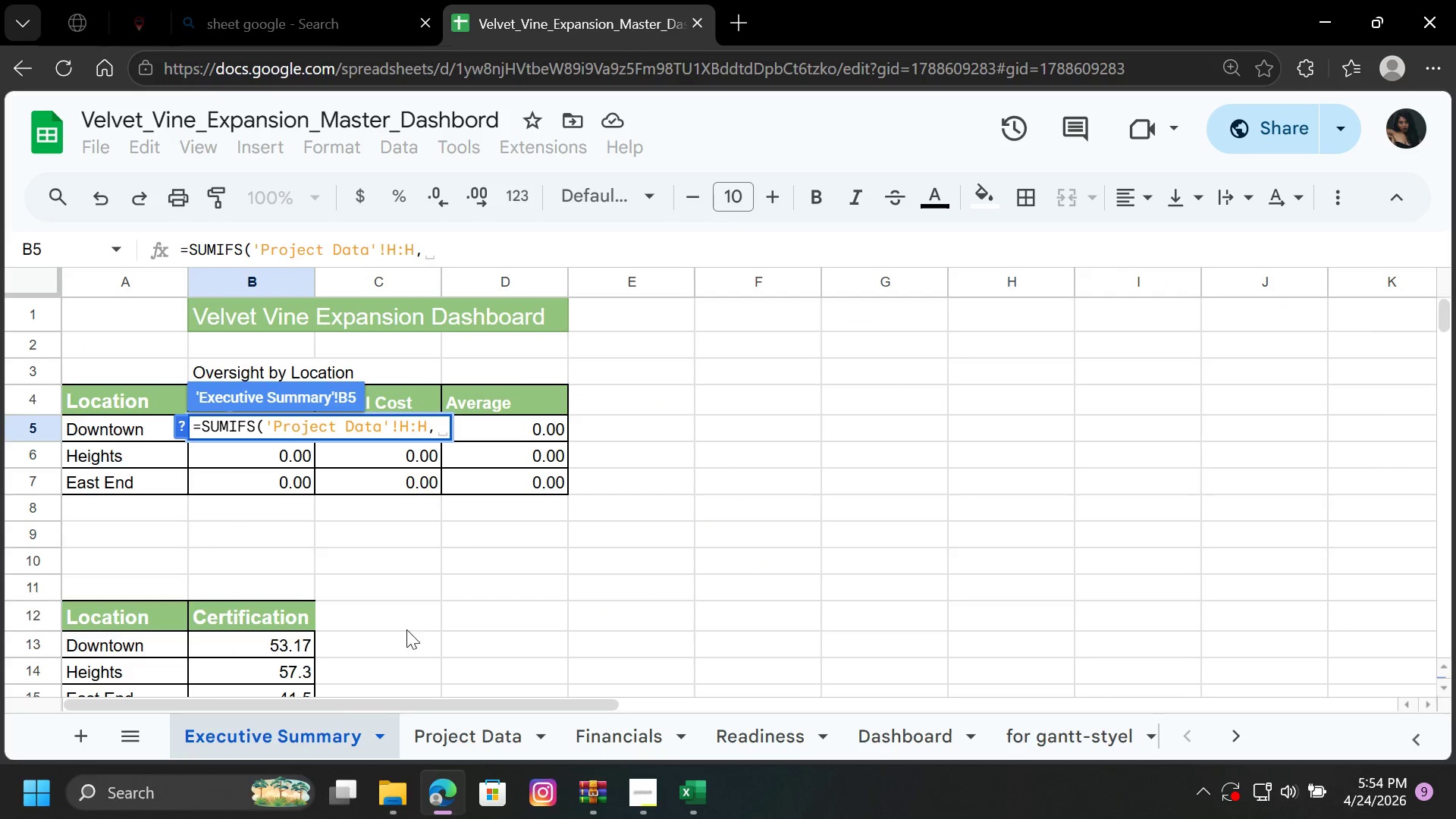 
left_click([444, 726])
 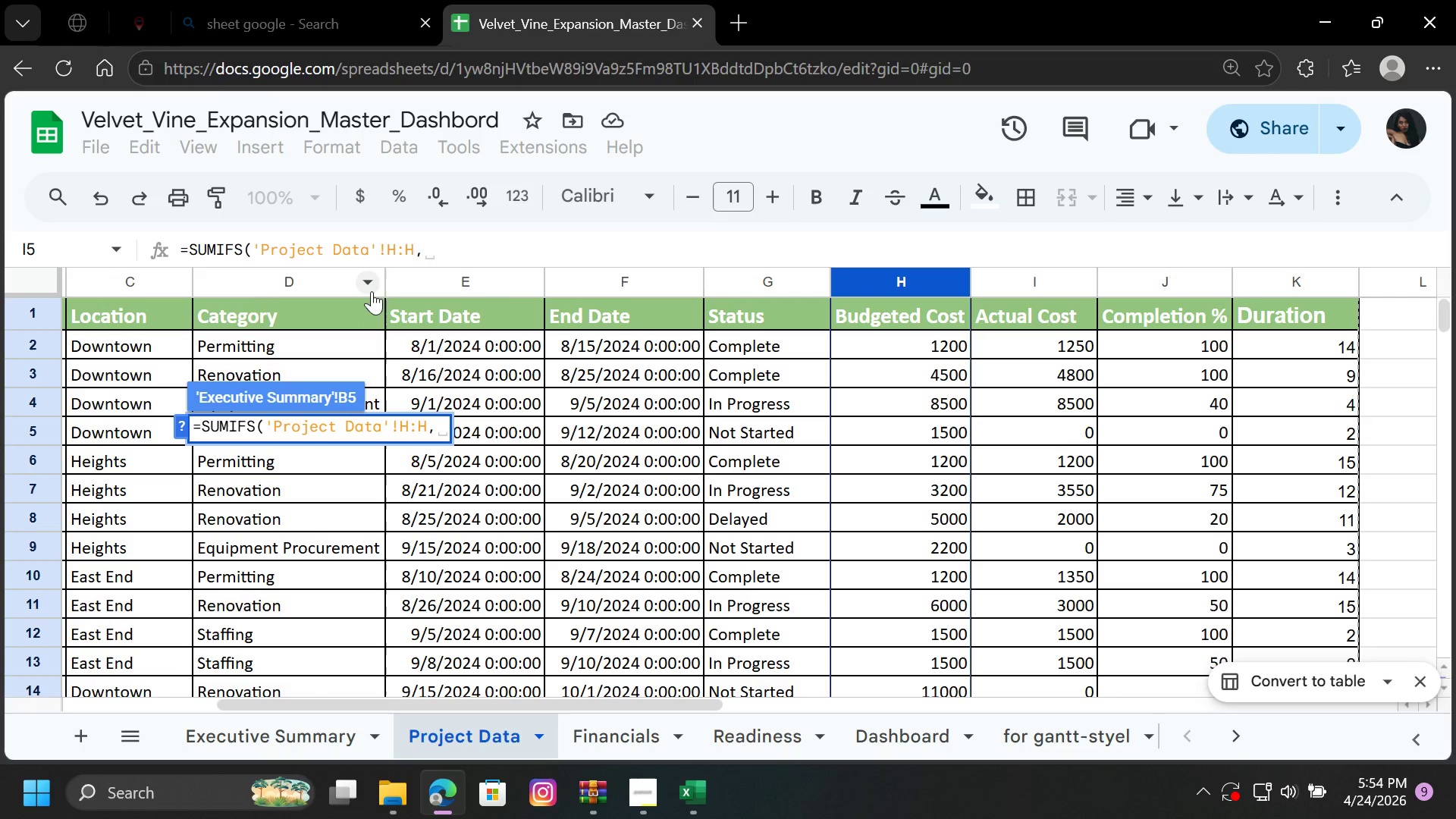 
left_click([136, 287])
 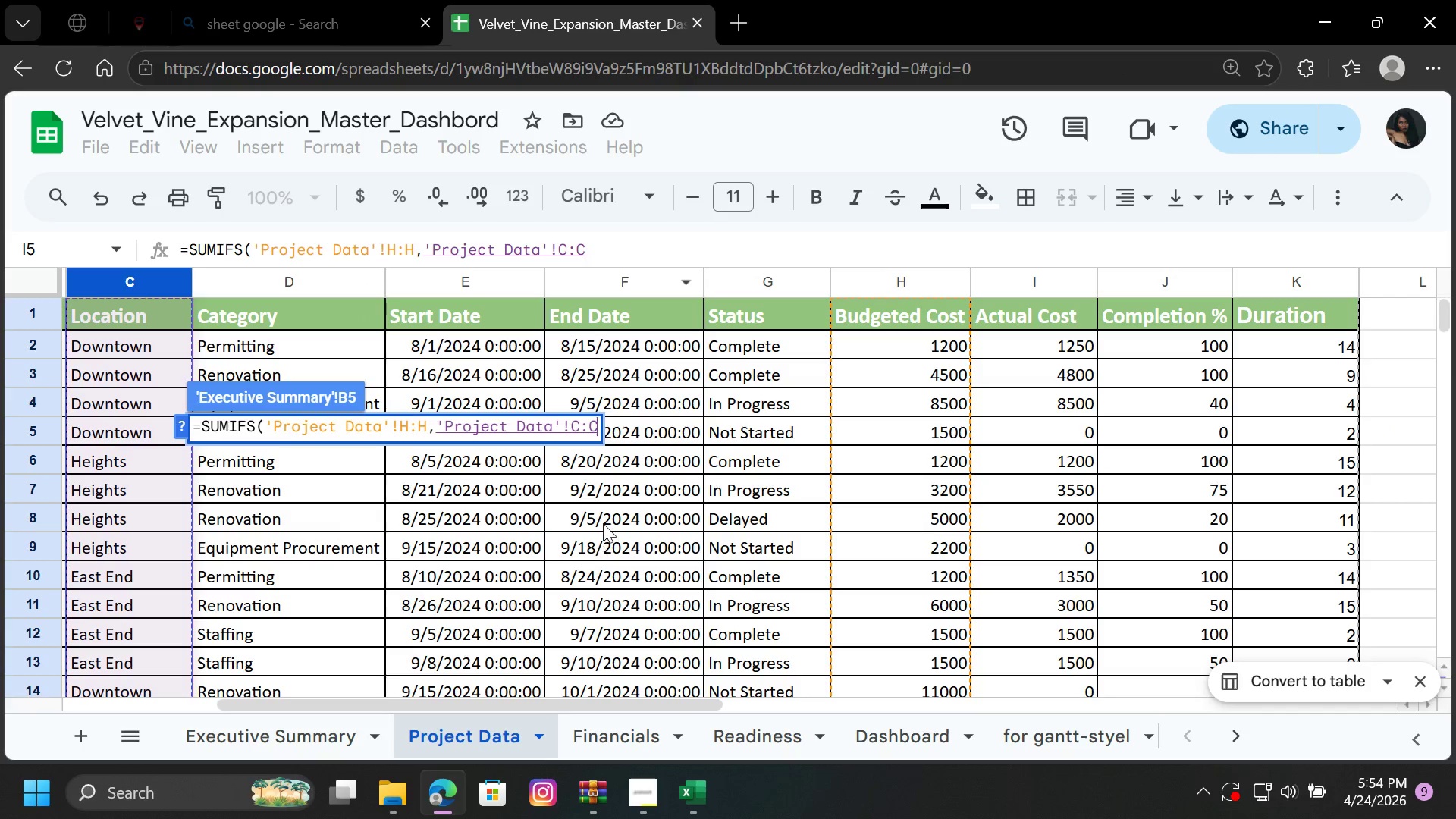 
key(Comma)
 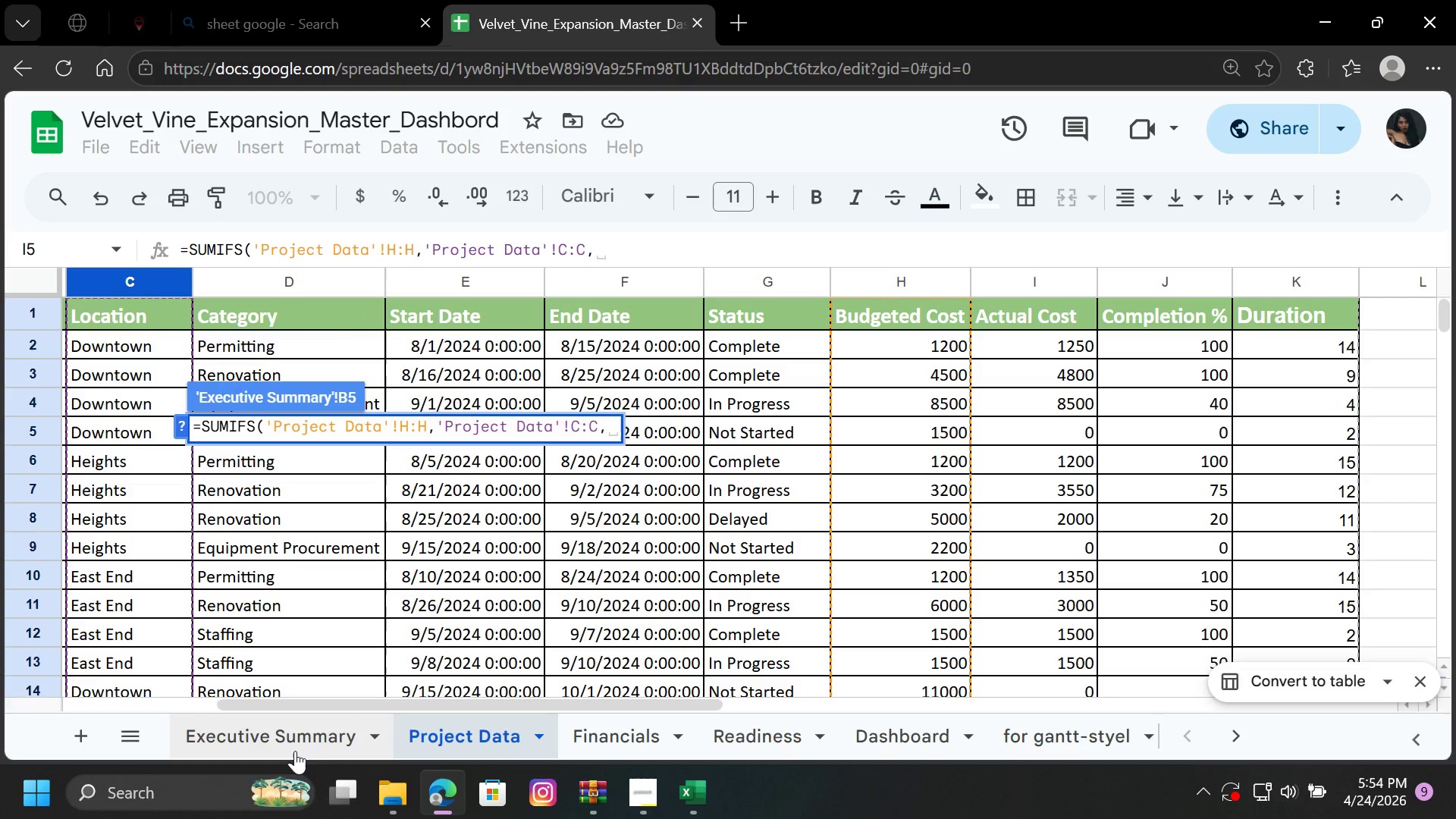 
left_click([289, 740])
 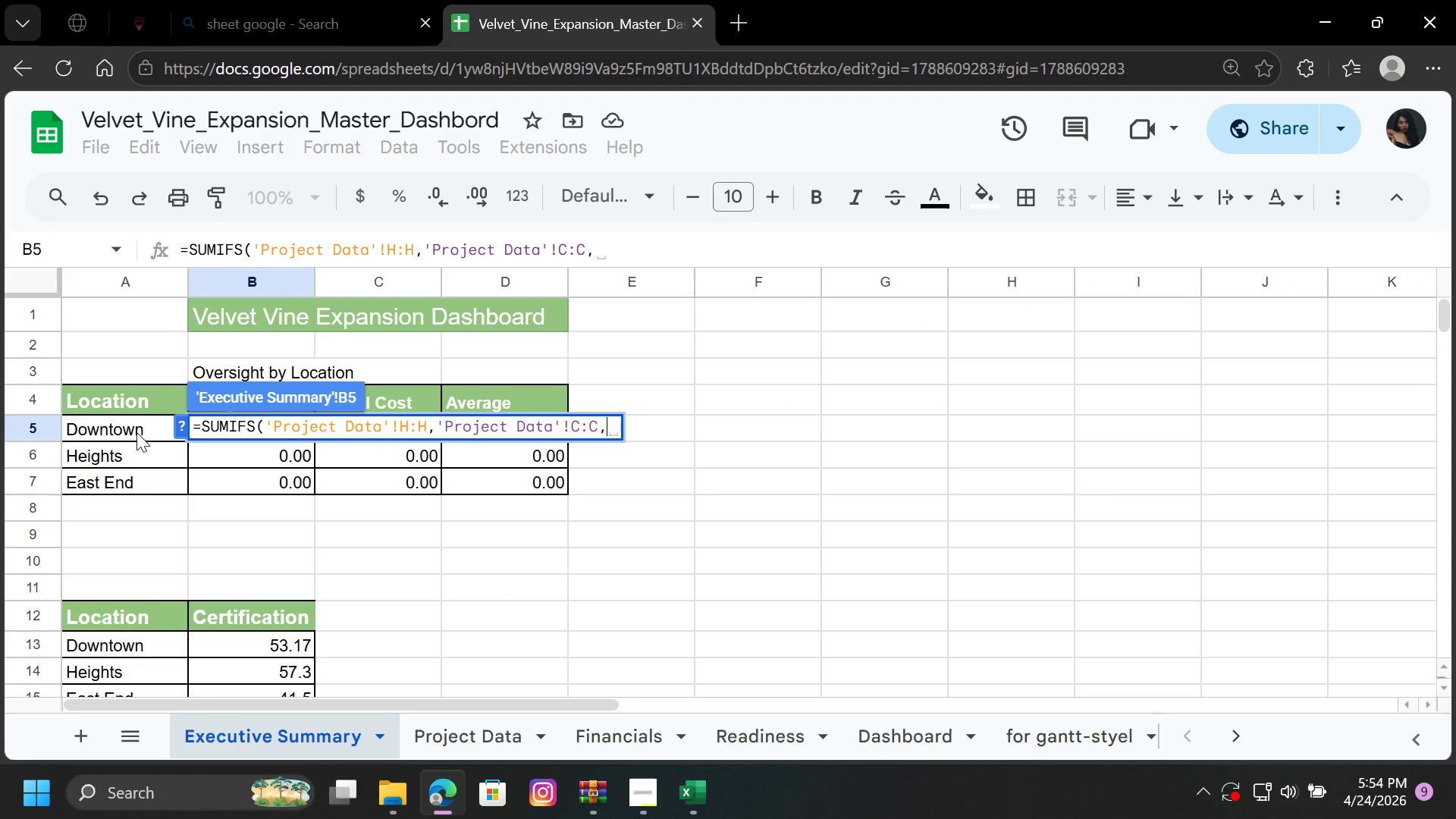 
left_click([134, 427])
 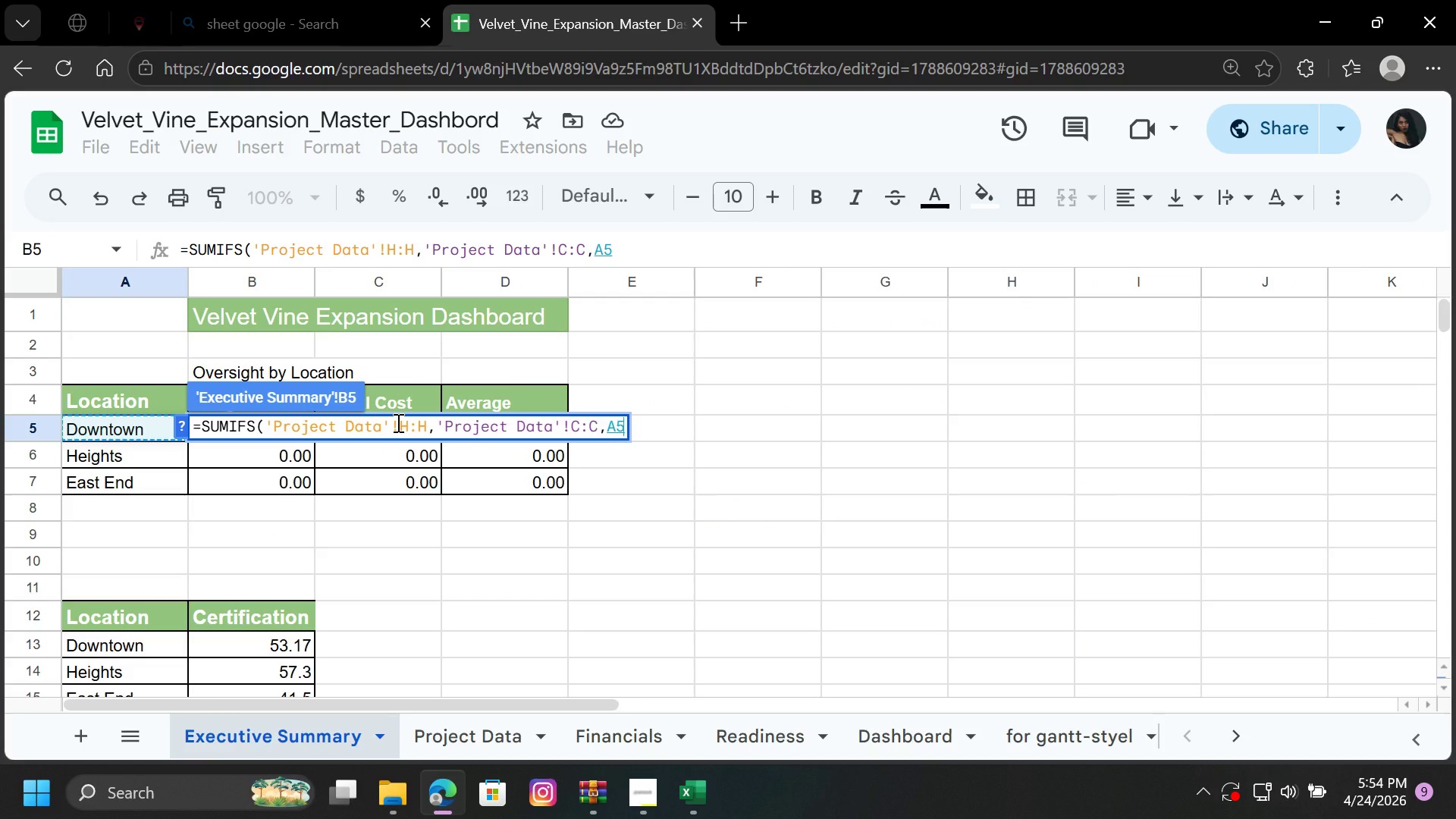 
key(Shift+0)
 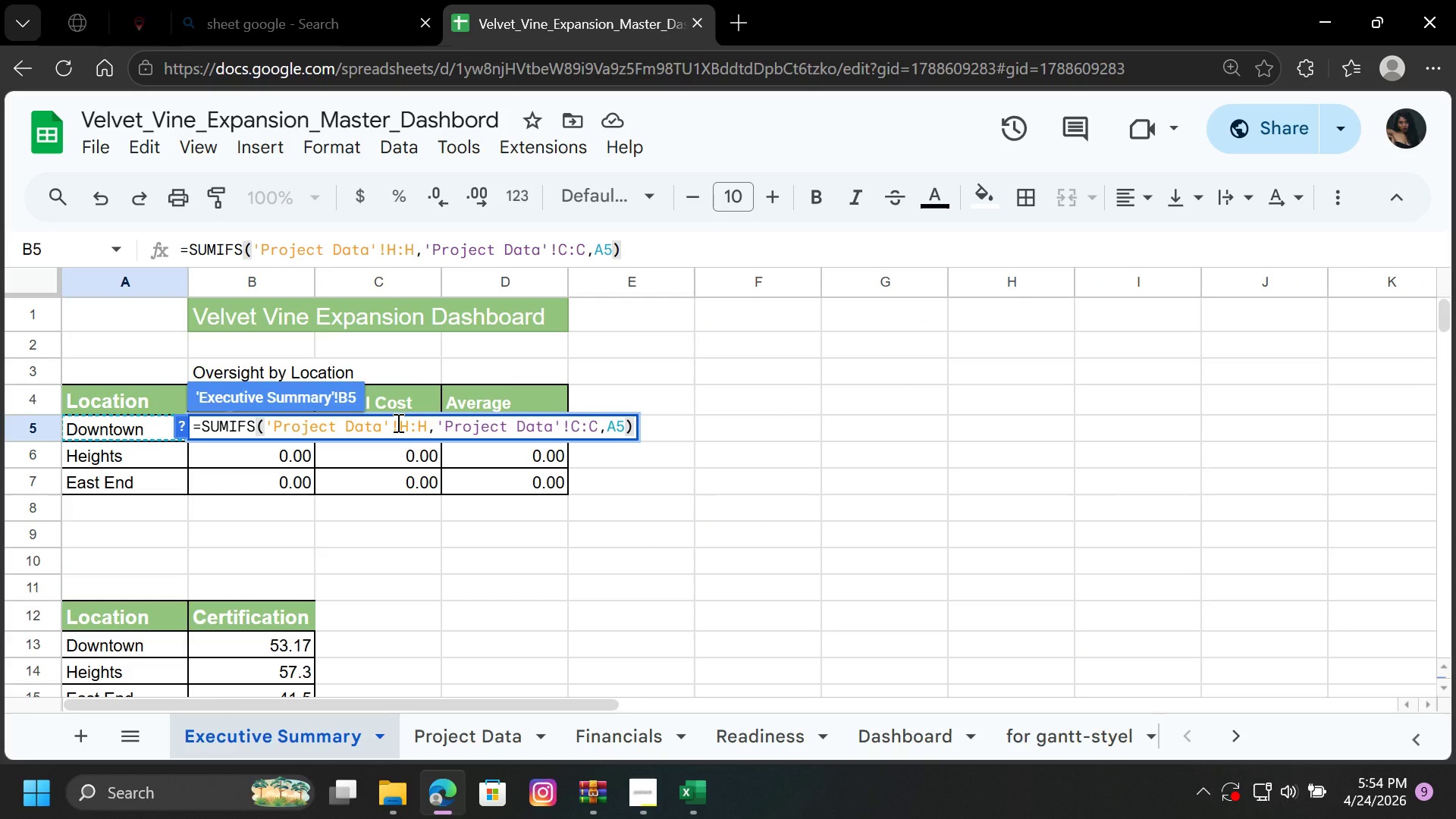 
key(Enter)
 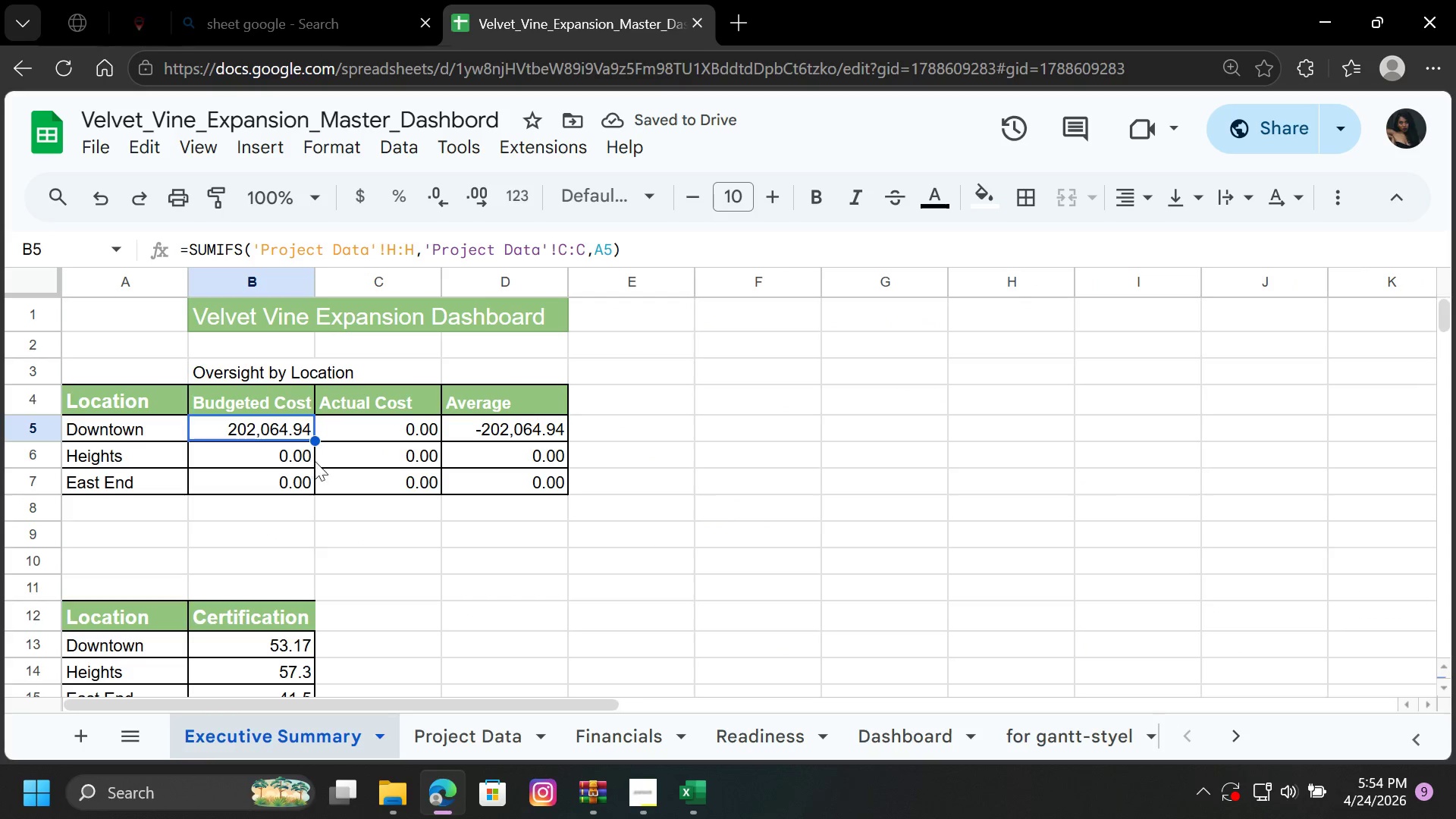 
left_click([314, 445])
 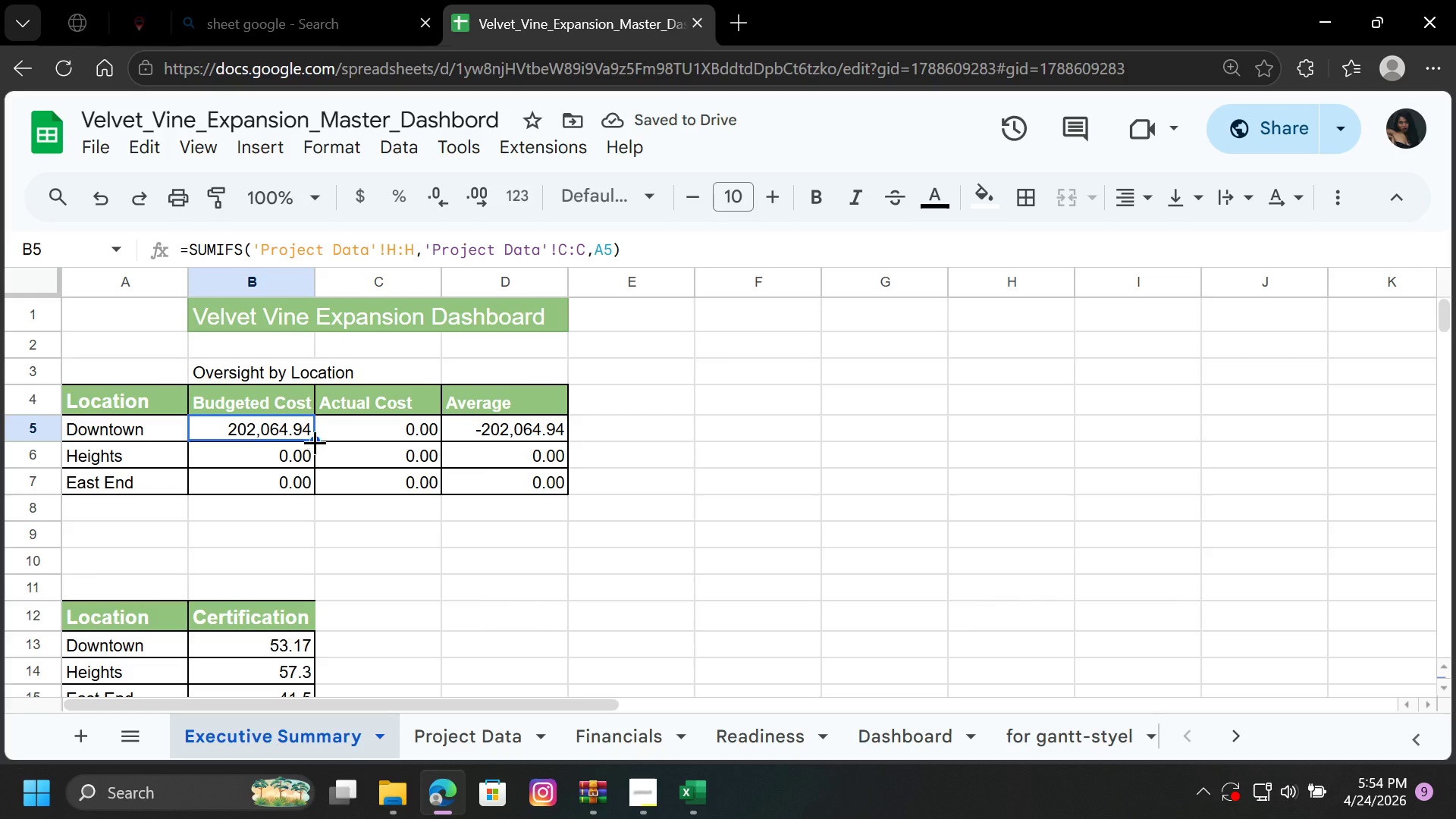 
left_click_drag(start_coordinate=[315, 442], to_coordinate=[313, 494])
 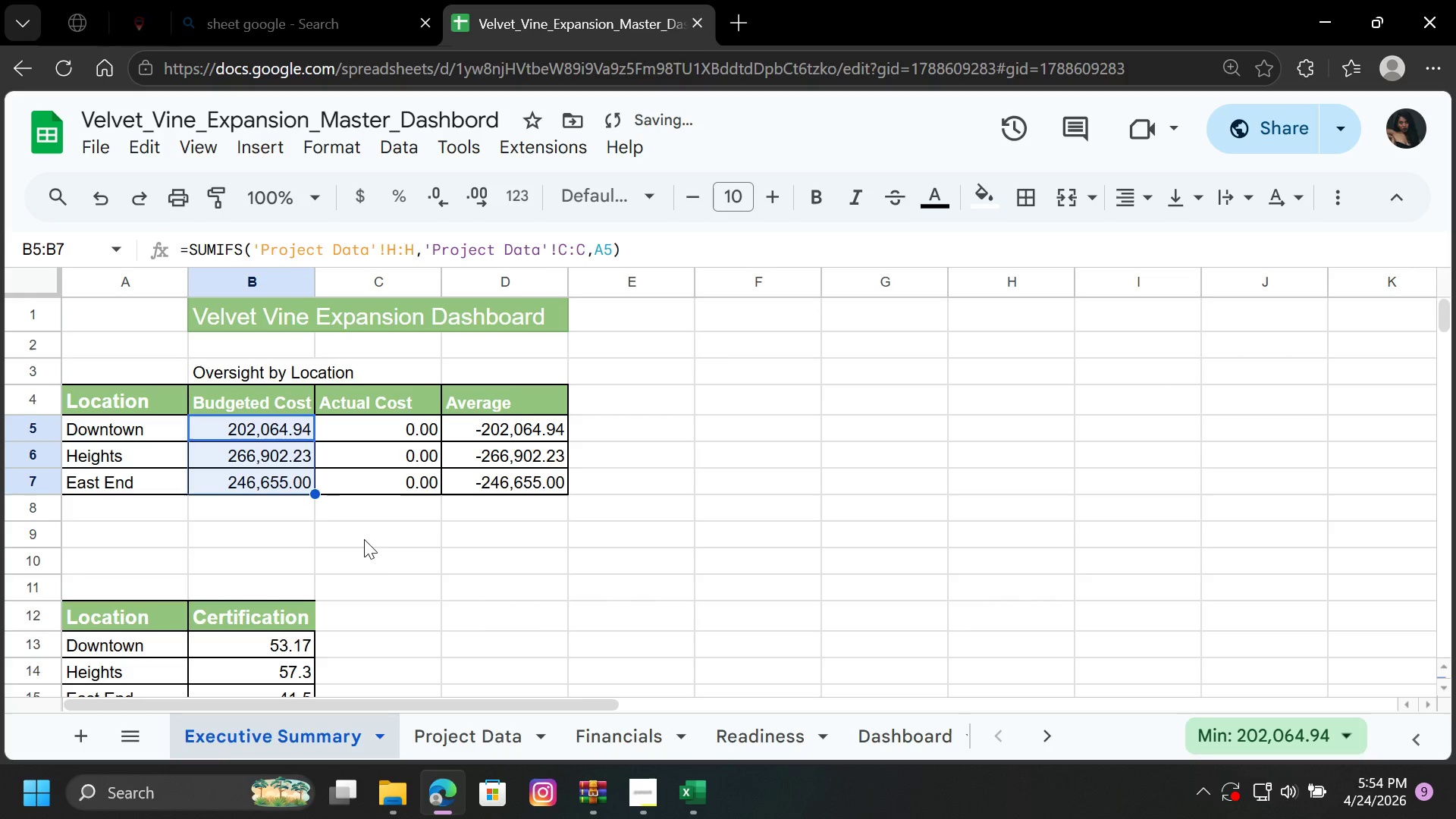 
left_click([390, 560])
 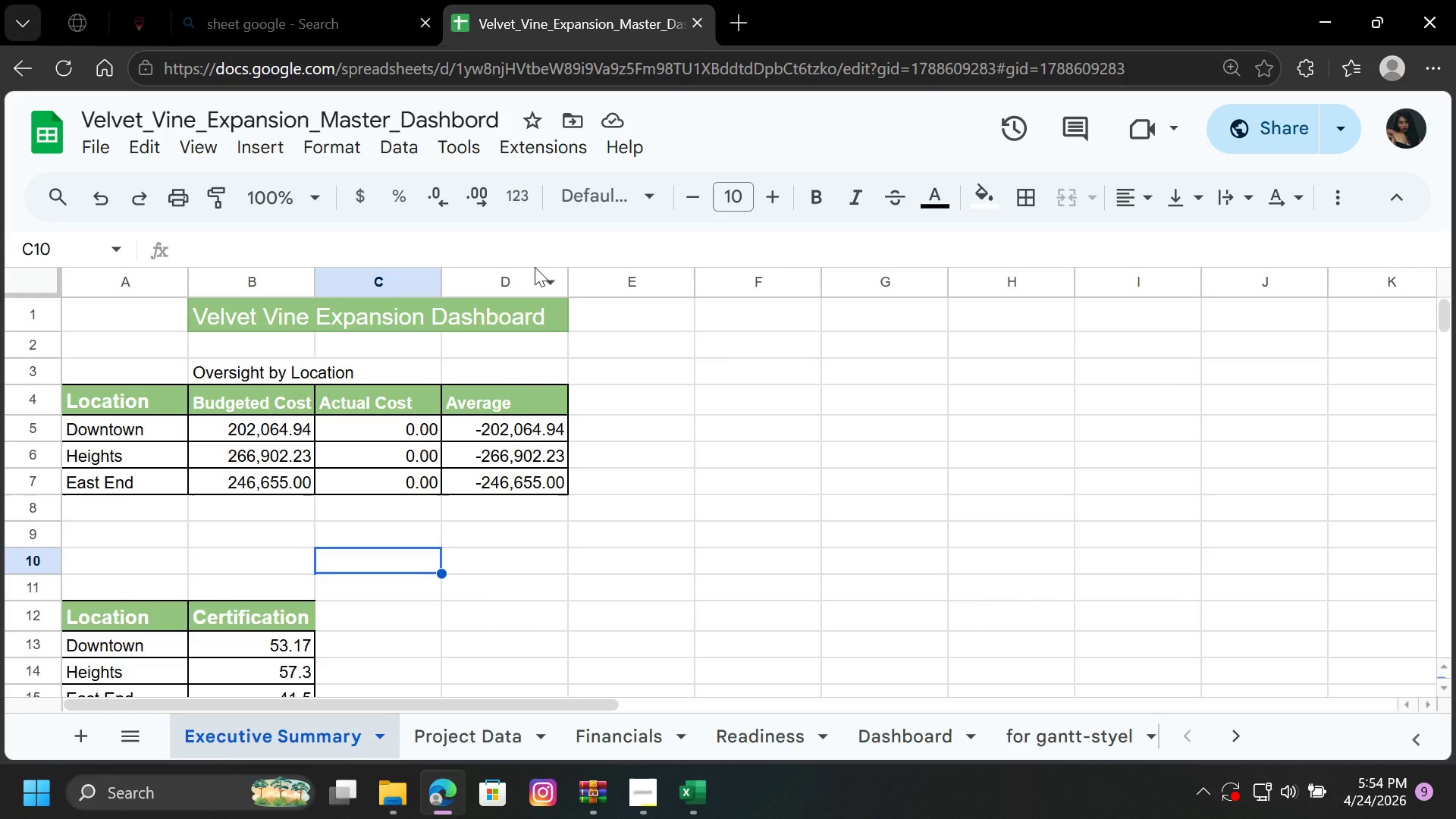 
wait(17.47)
 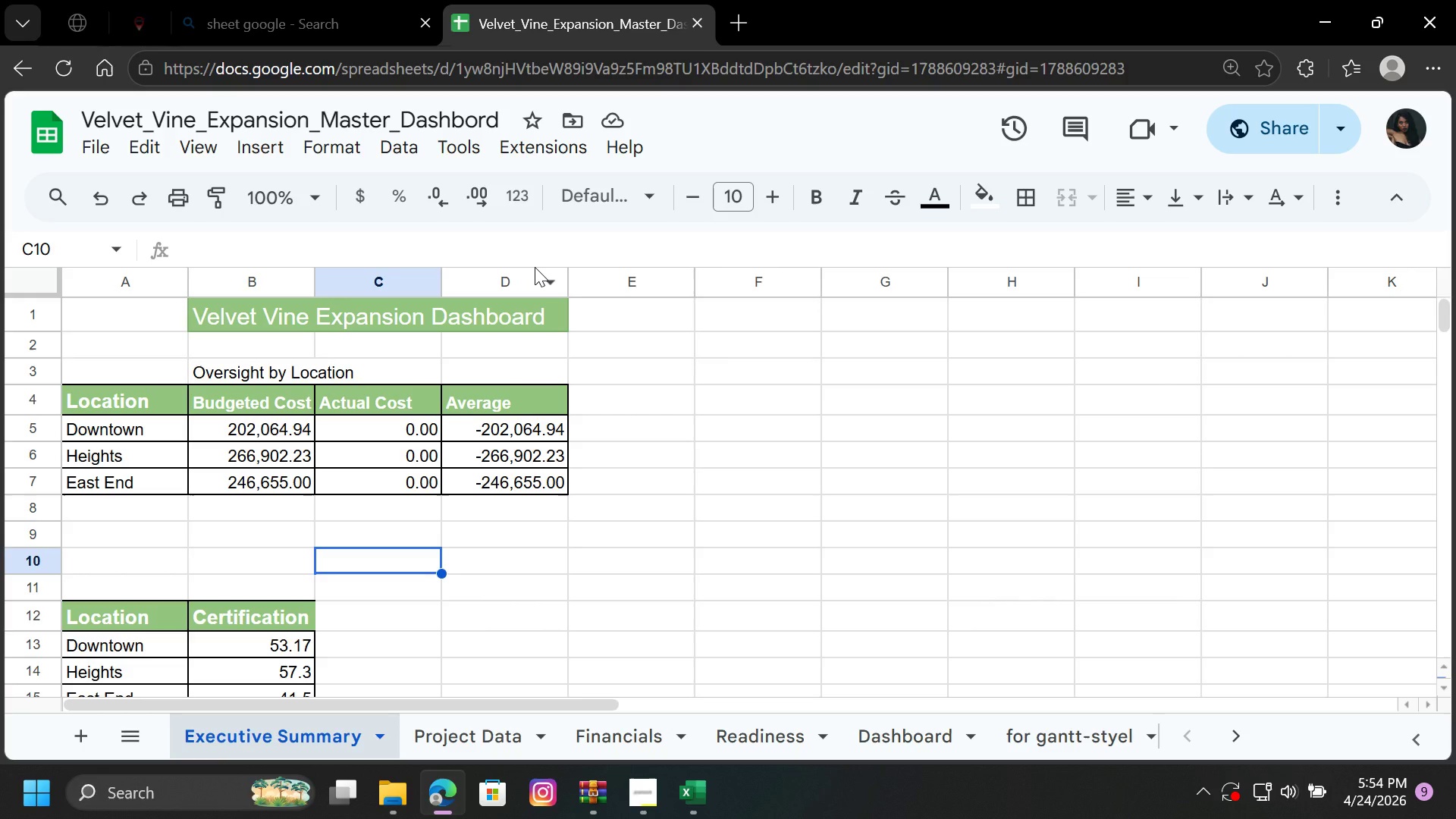 
left_click([379, 416])
 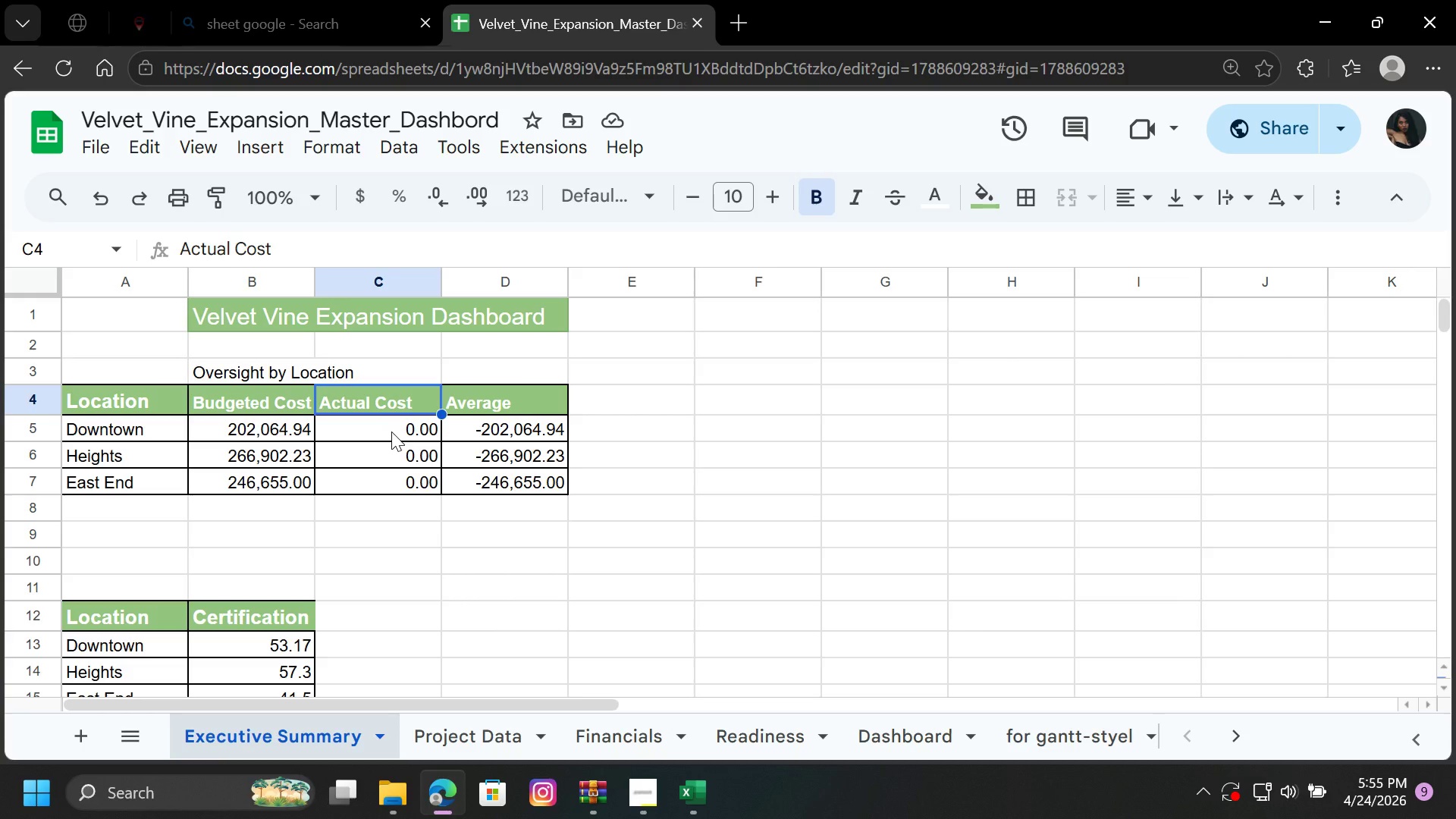 
left_click([391, 431])
 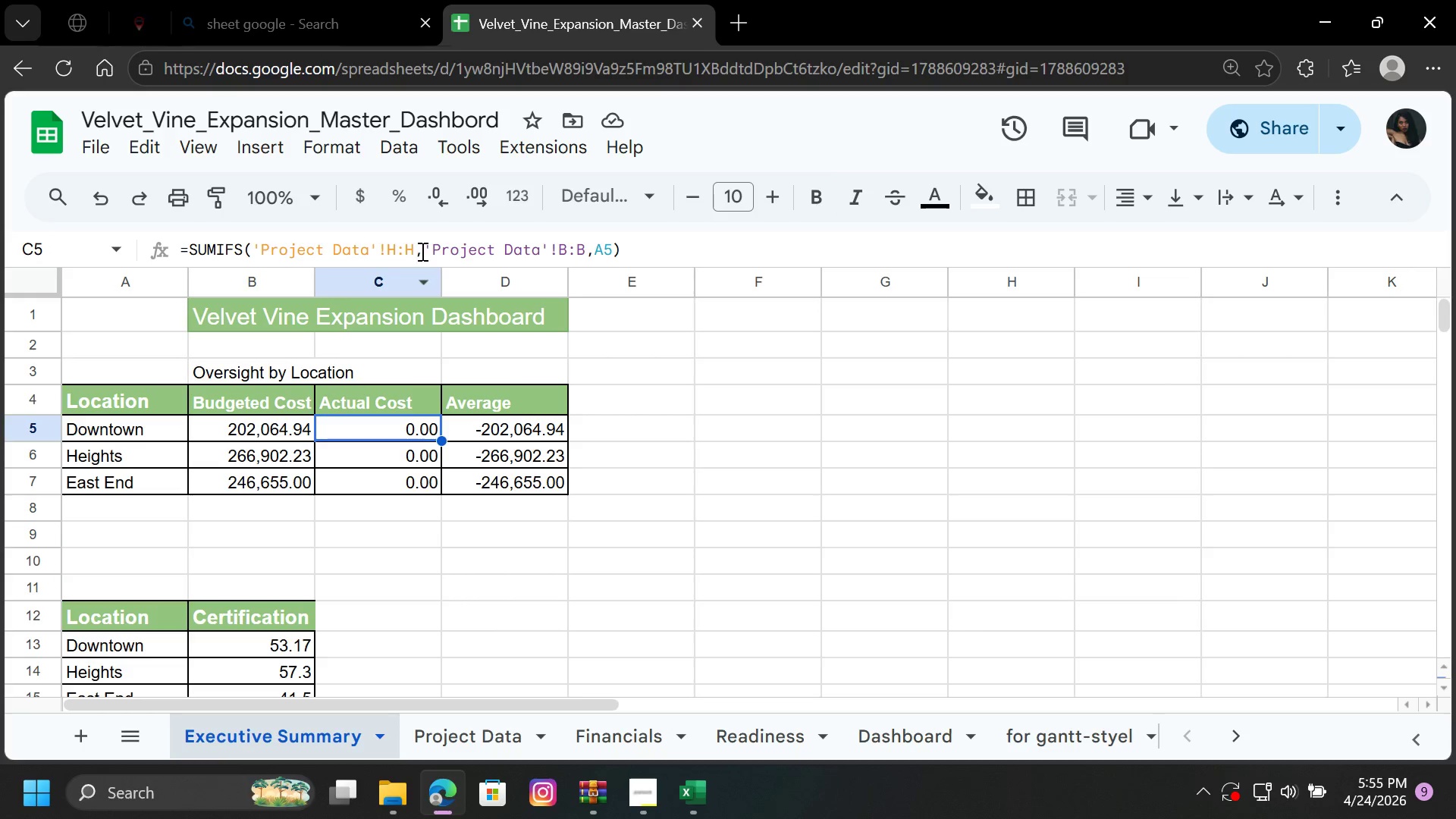 
left_click([415, 246])
 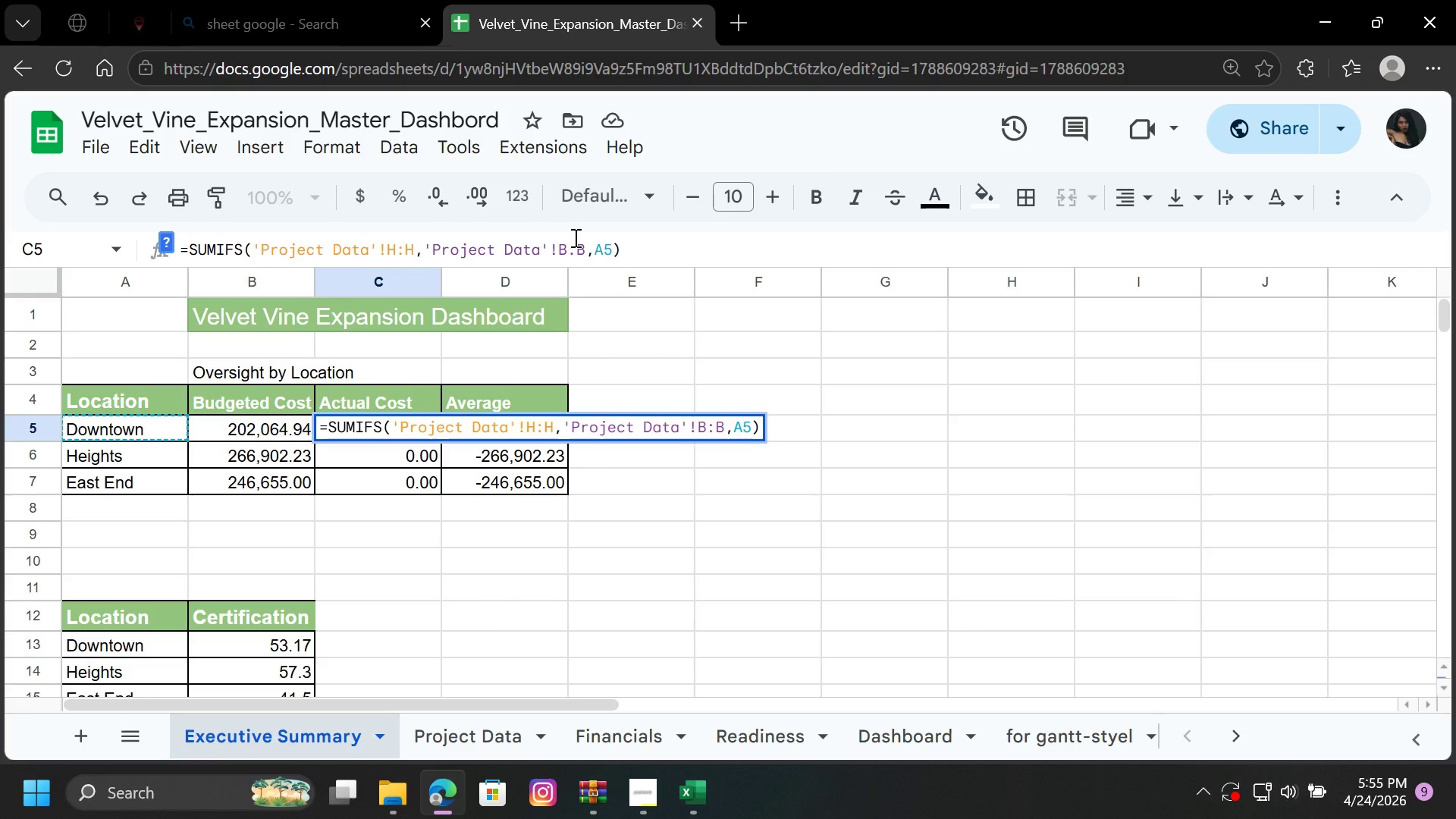 
key(Backspace)
 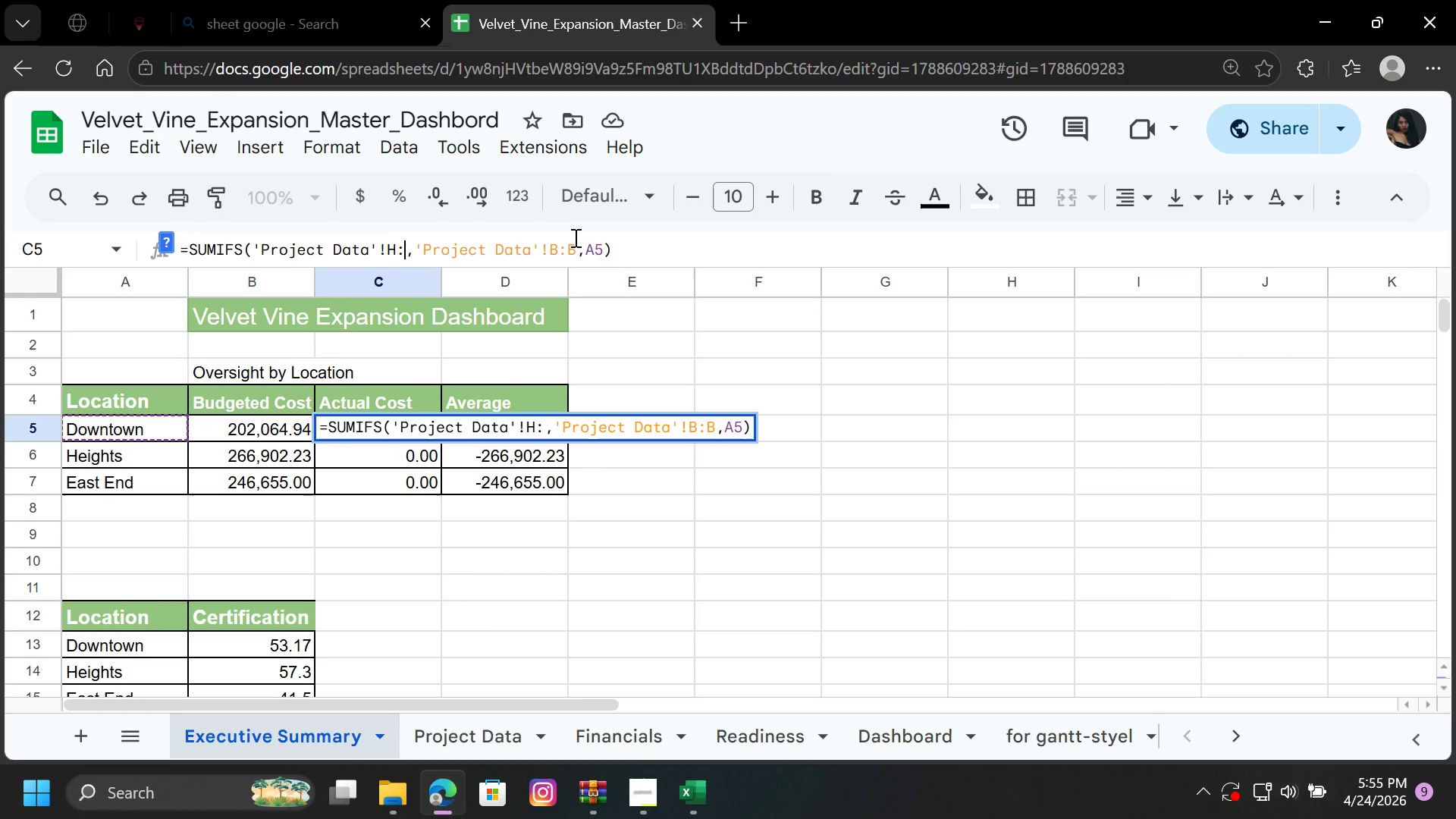 
key(Backspace)
 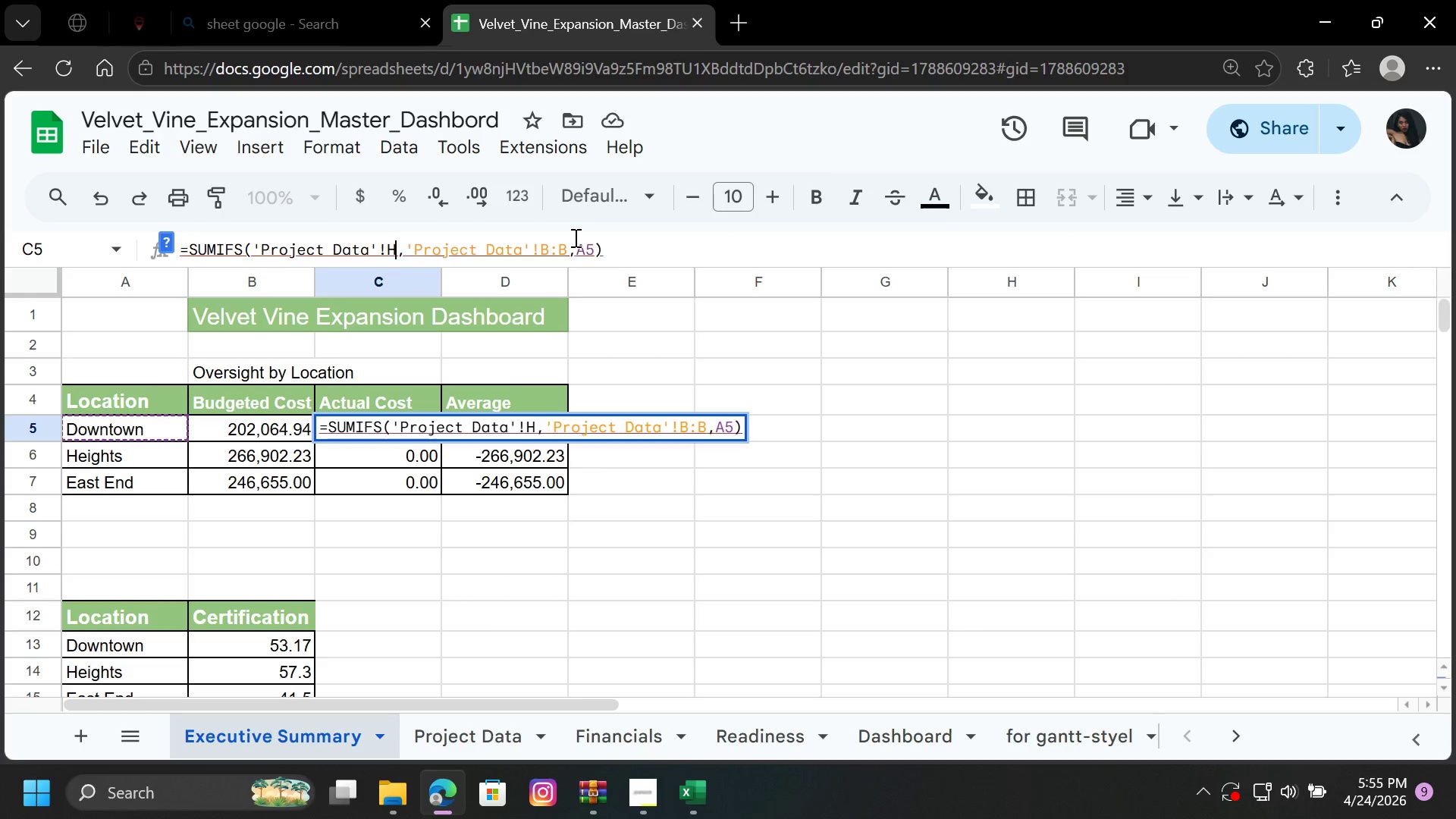 
key(Backspace)
 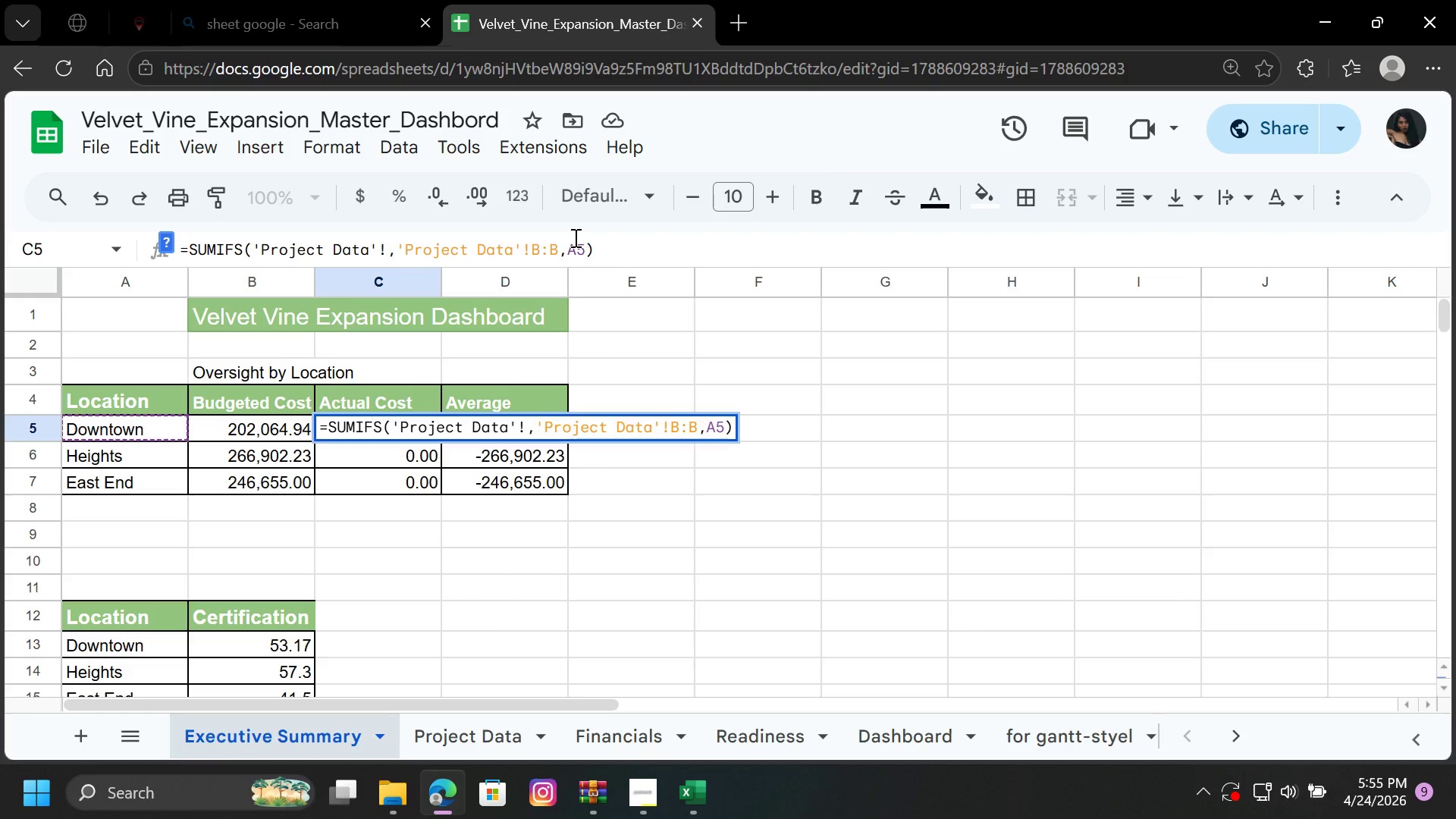 
key(CapsLock)
 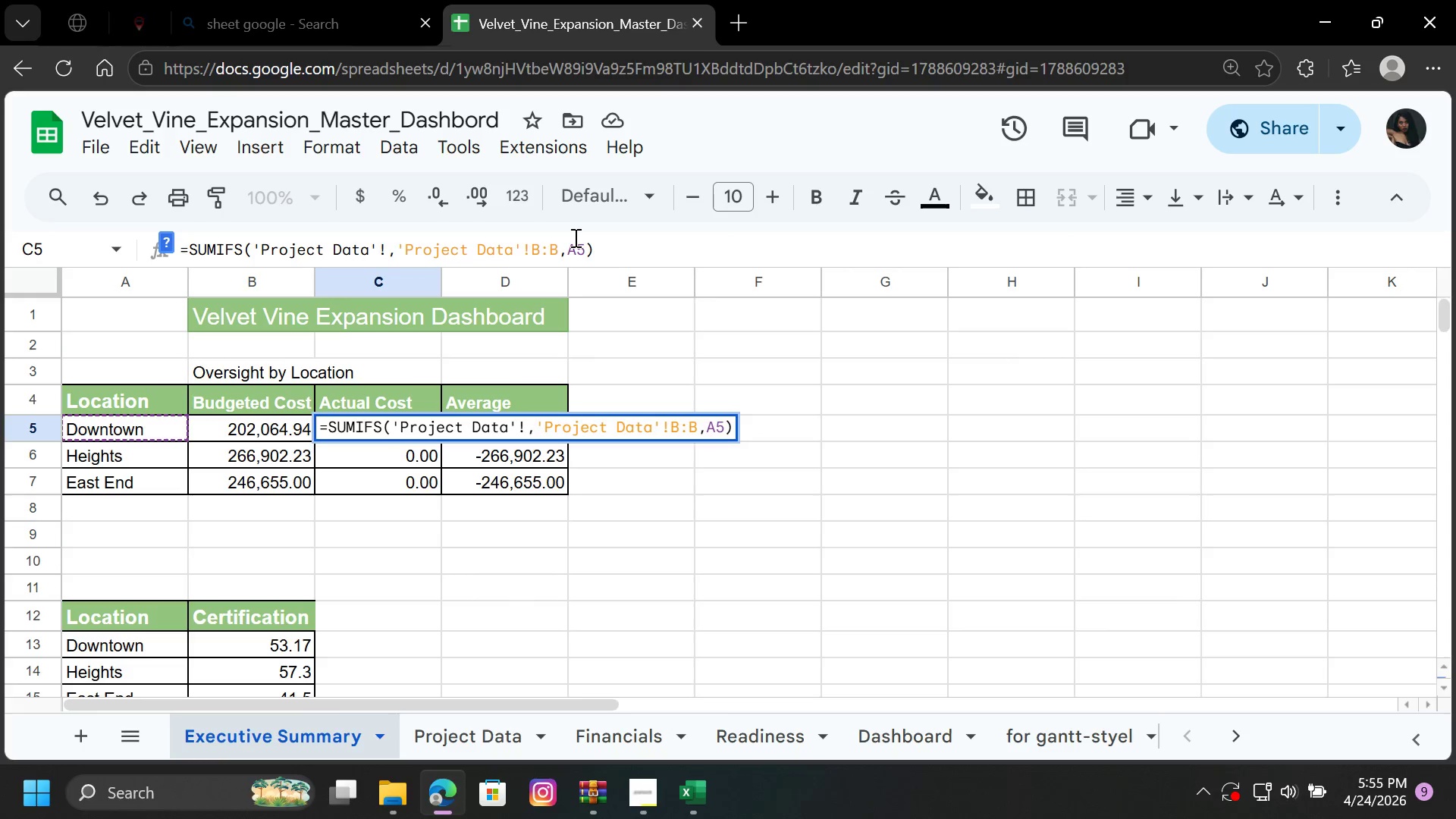 
key(I)
 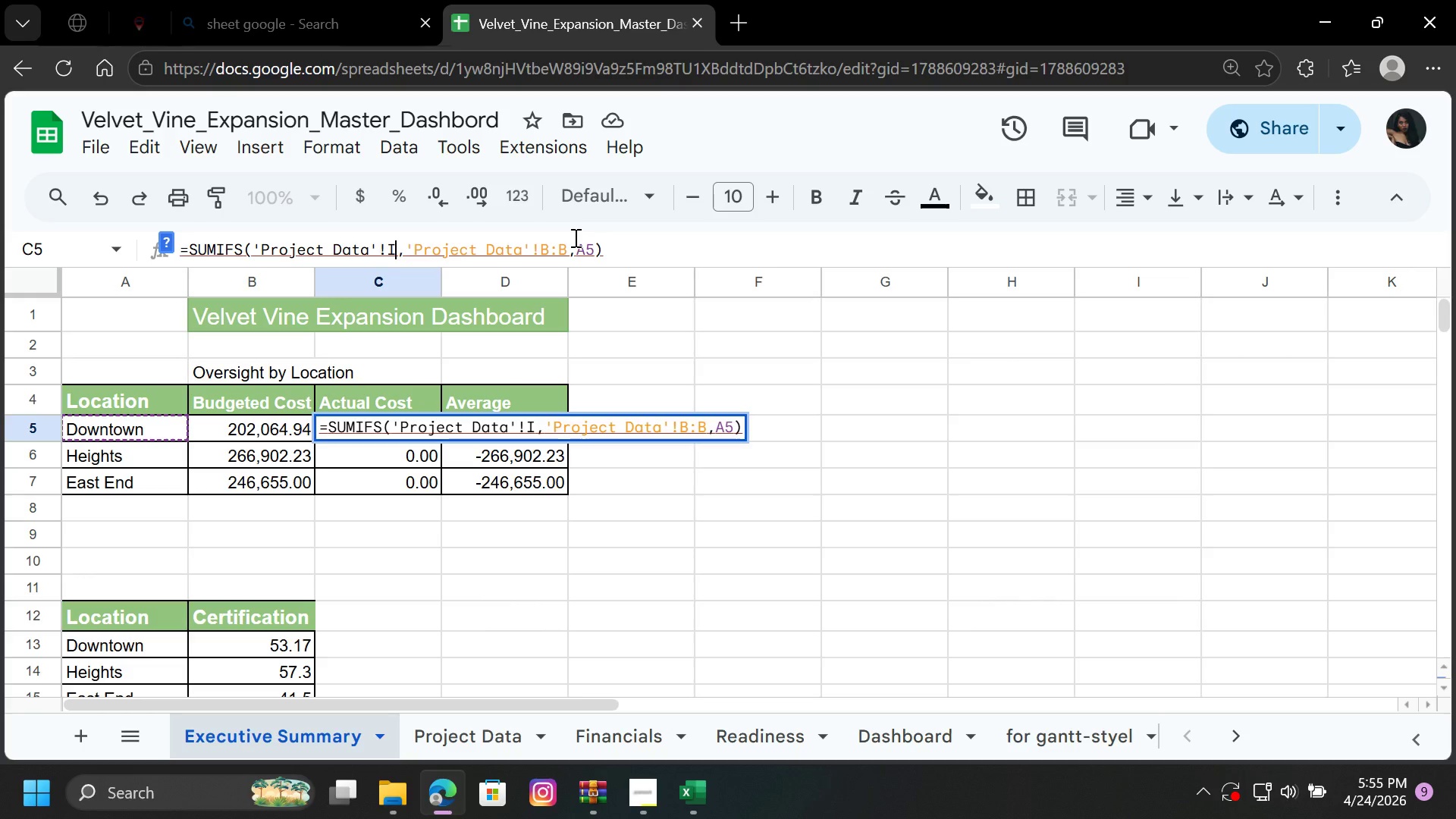 
key(Shift+Semicolon)
 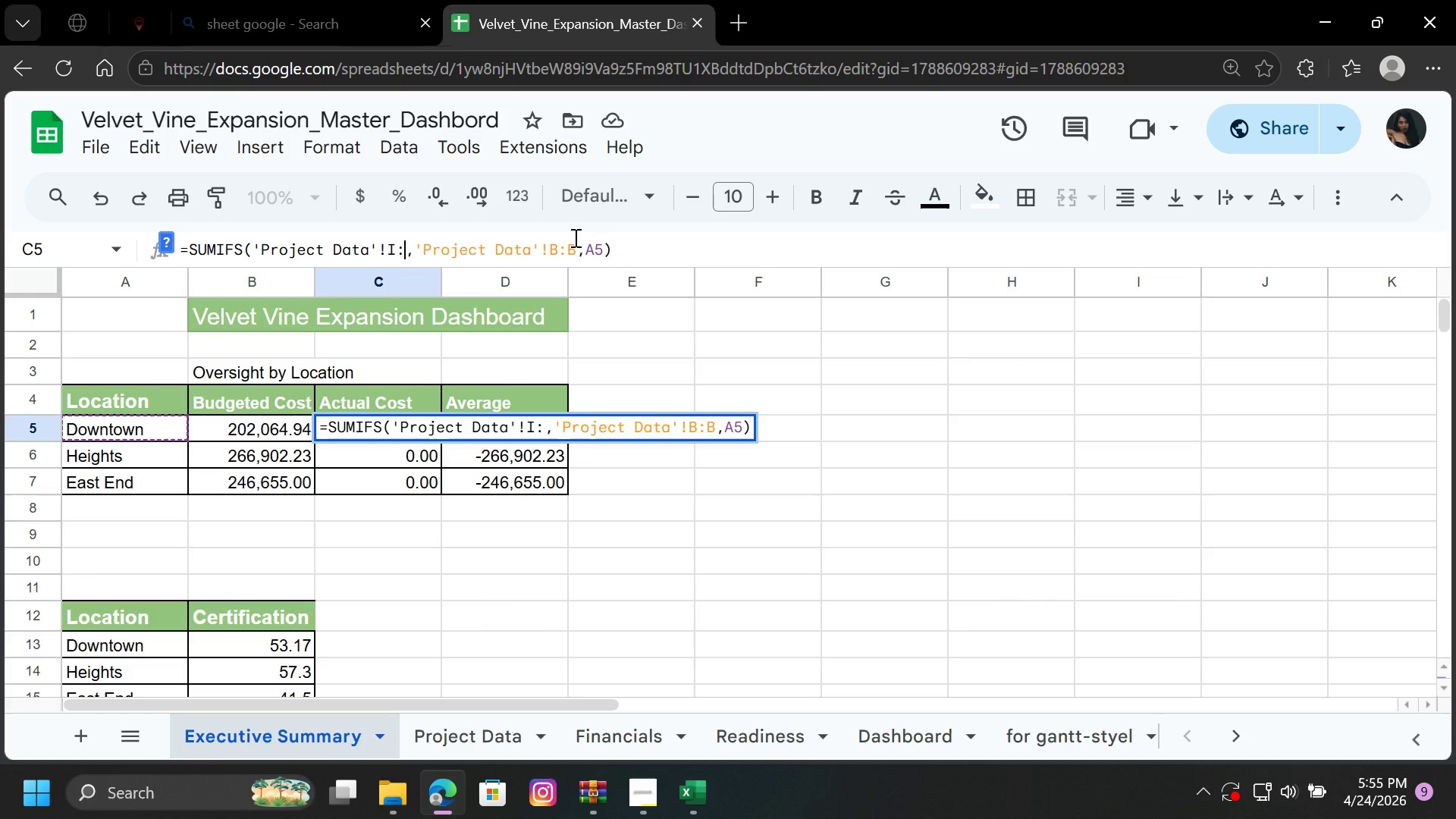 
key(I)
 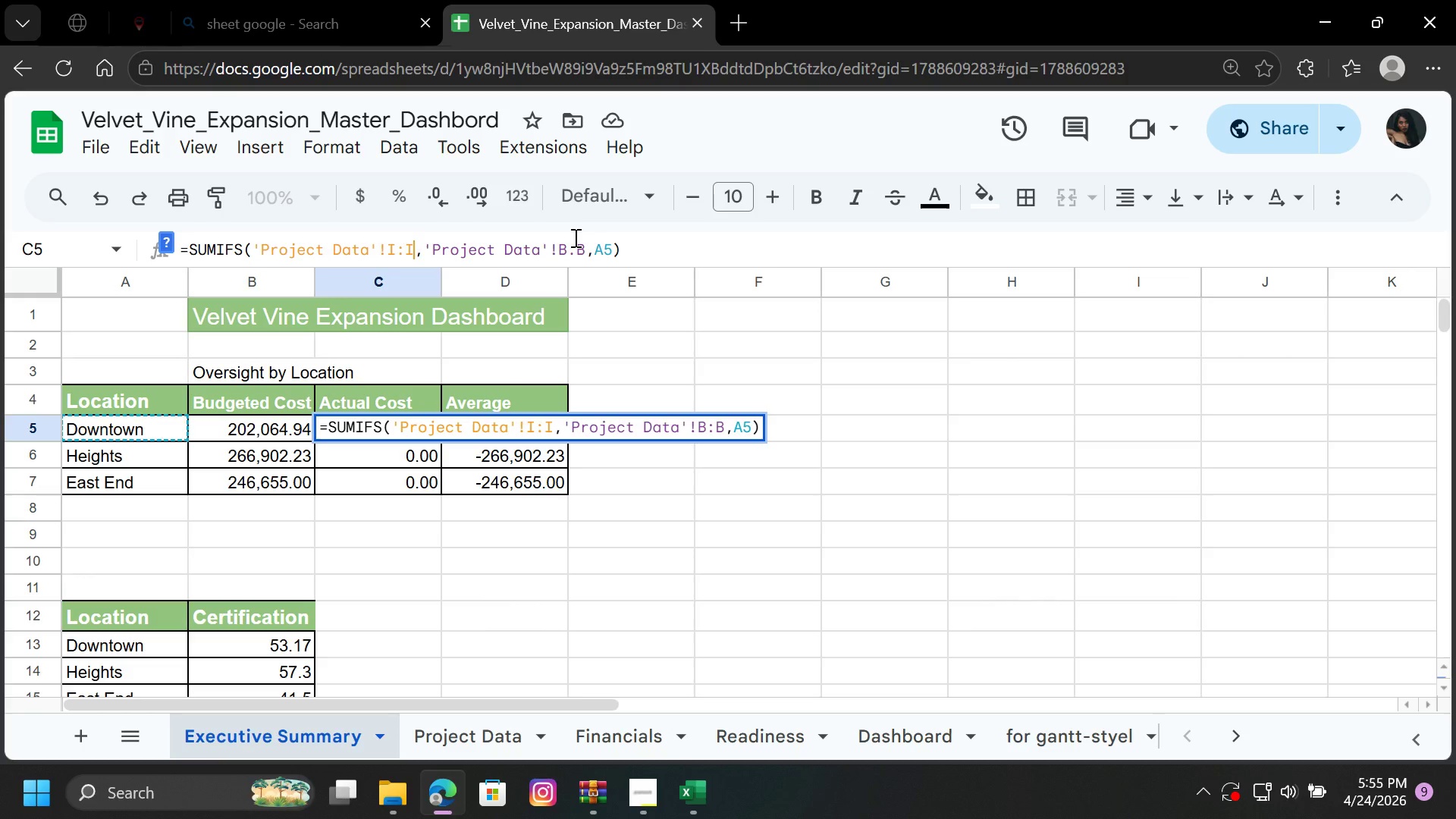 
wait(5.02)
 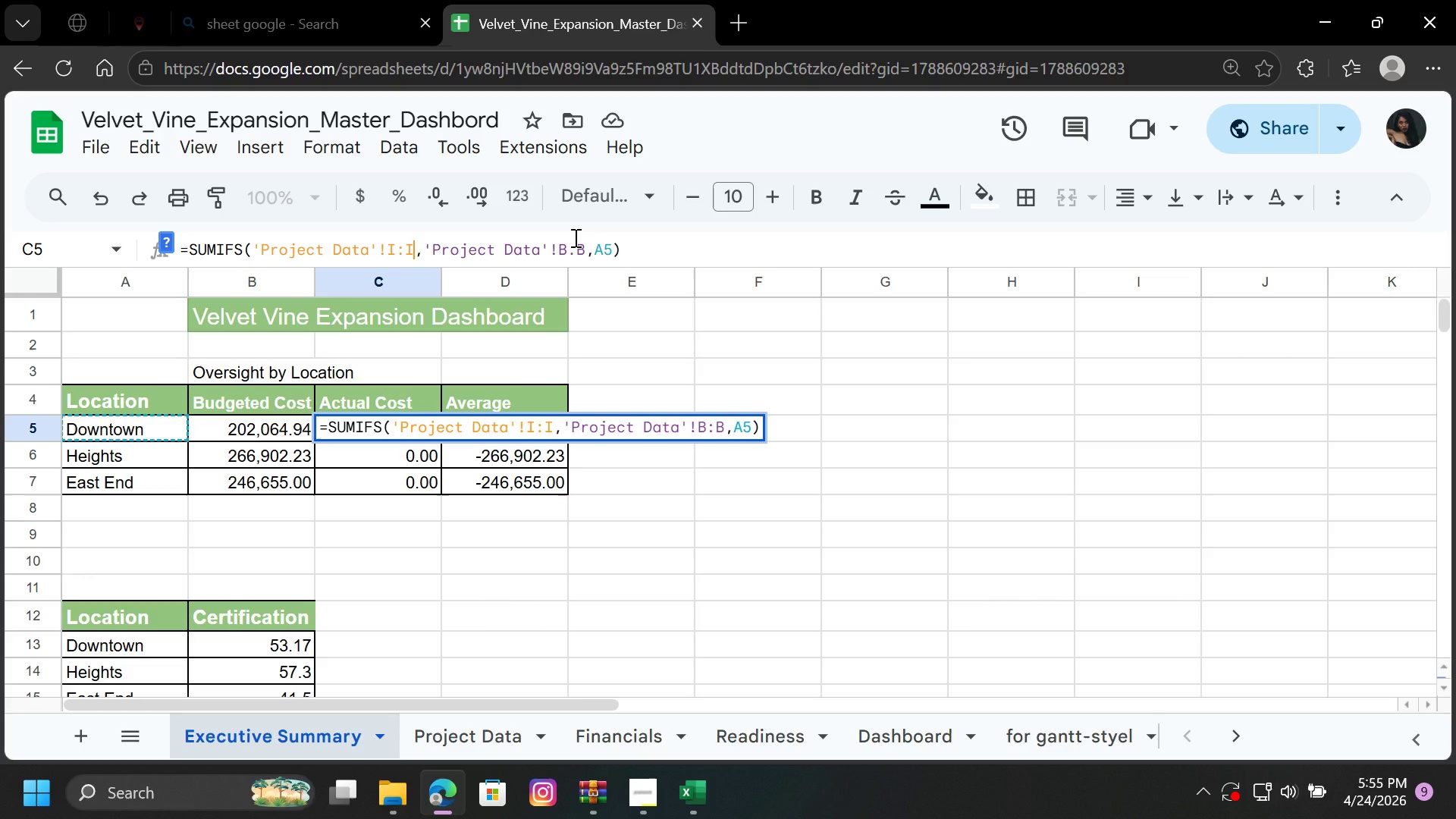 
left_click([587, 252])
 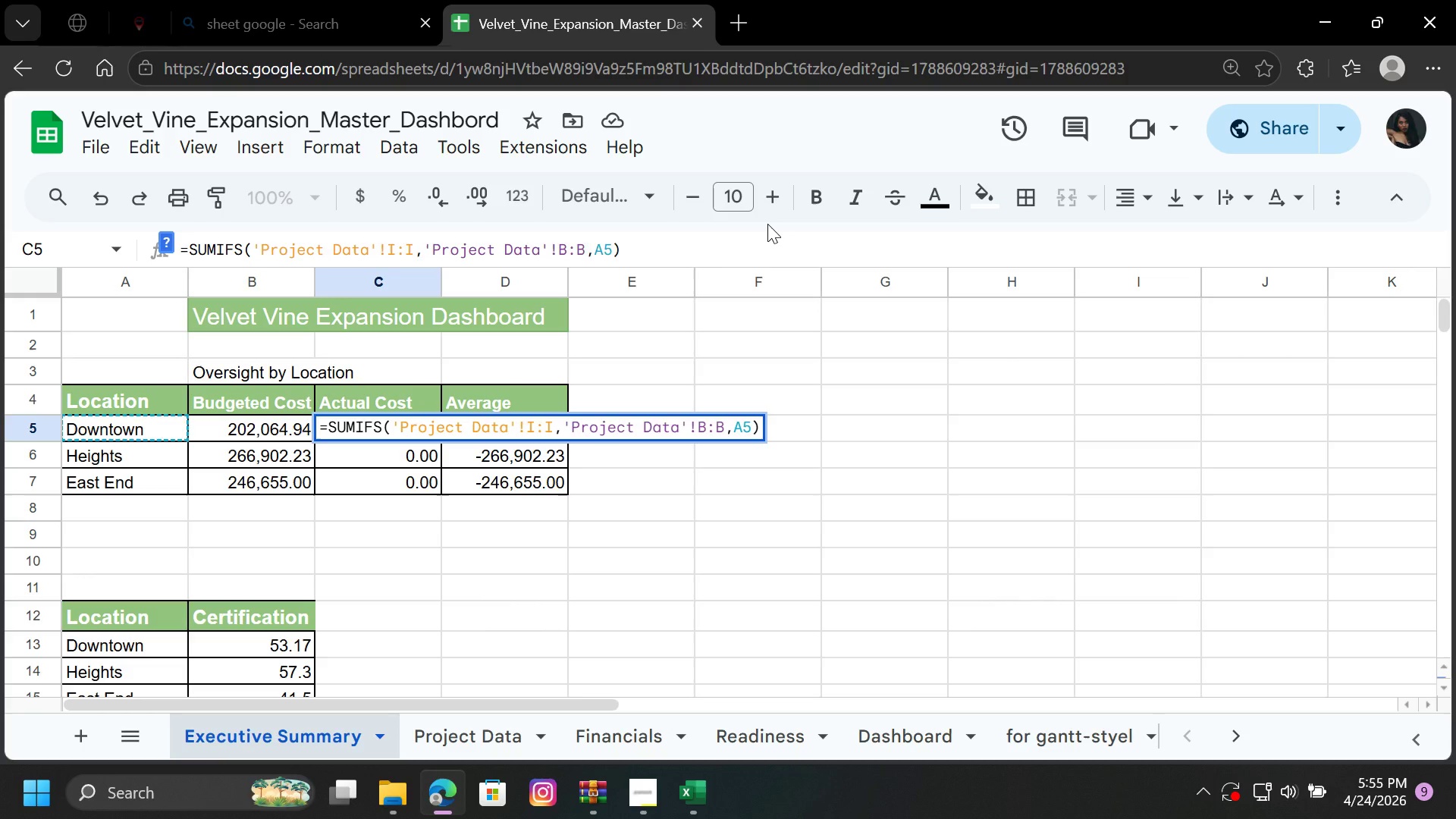 
key(Backspace)
 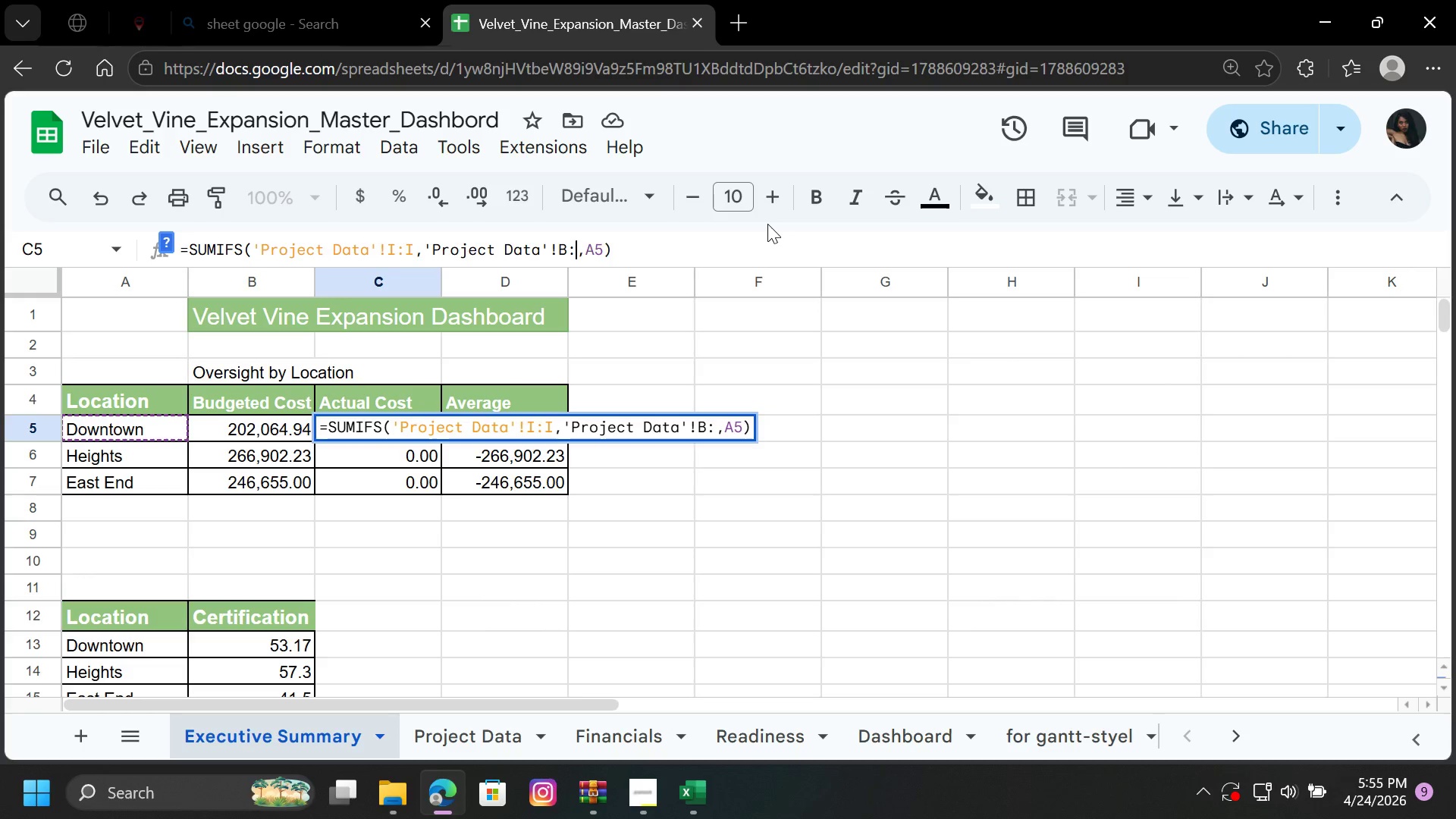 
key(Backspace)
 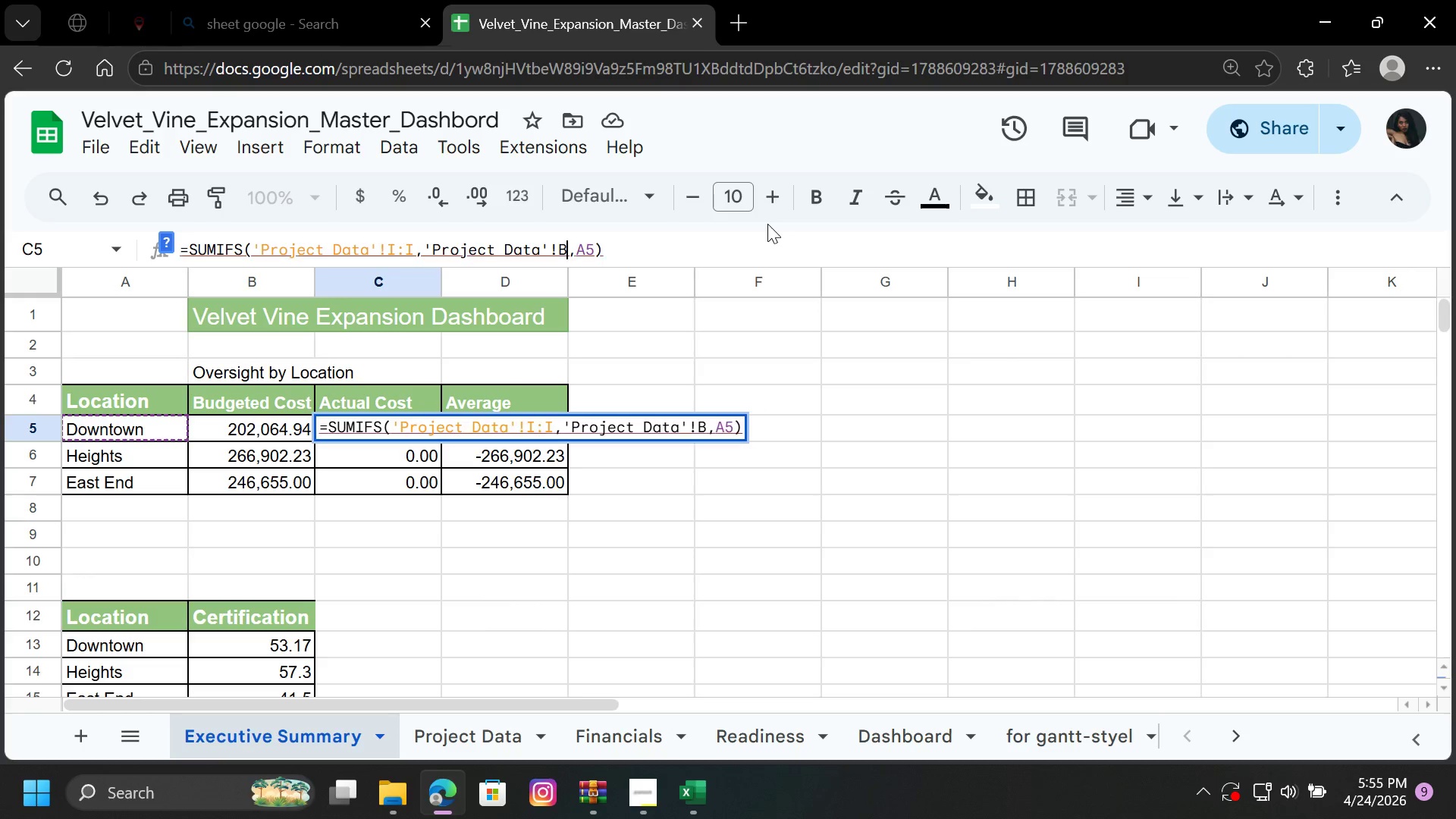 
key(Backspace)
 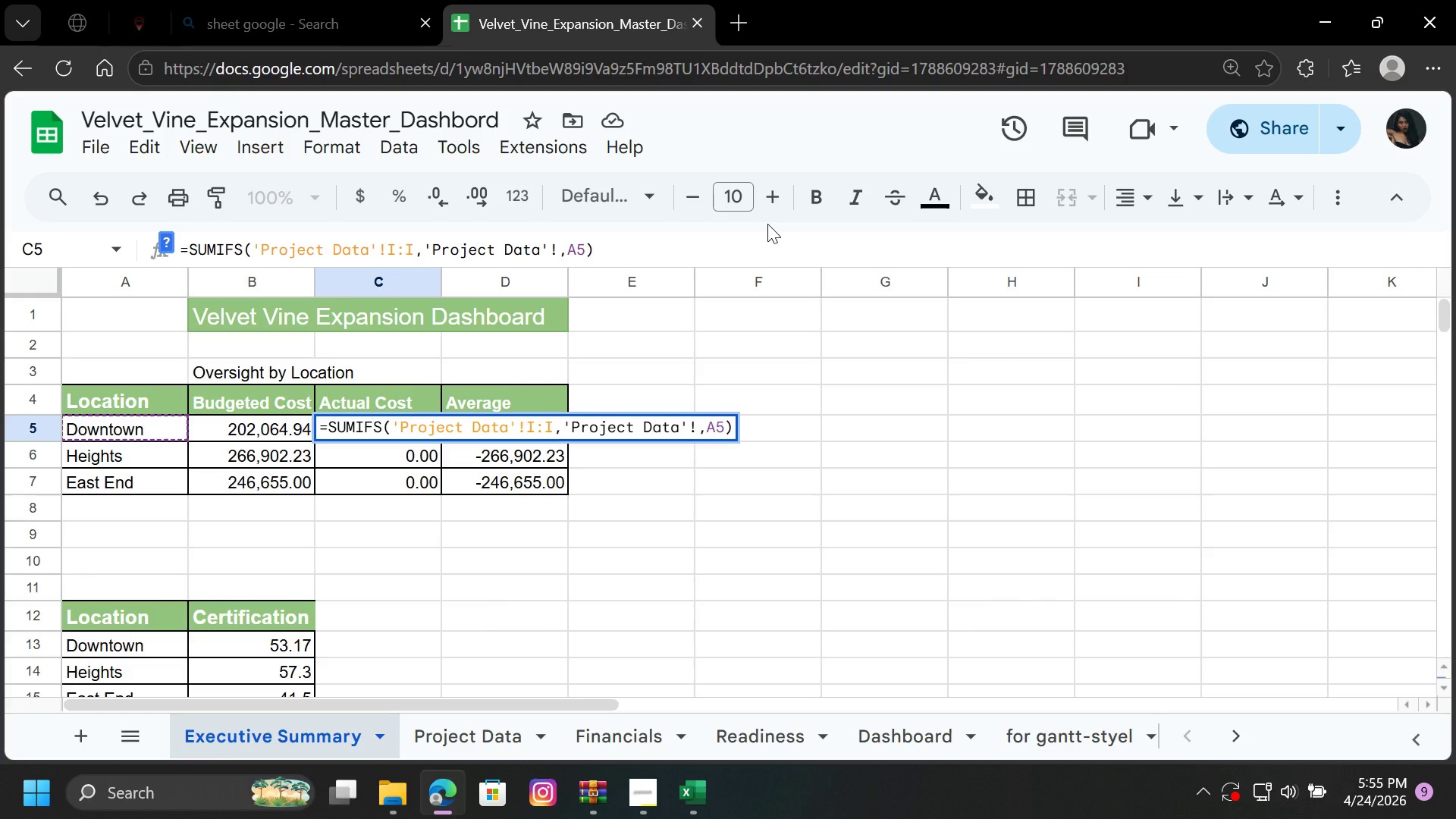 
key(C)
 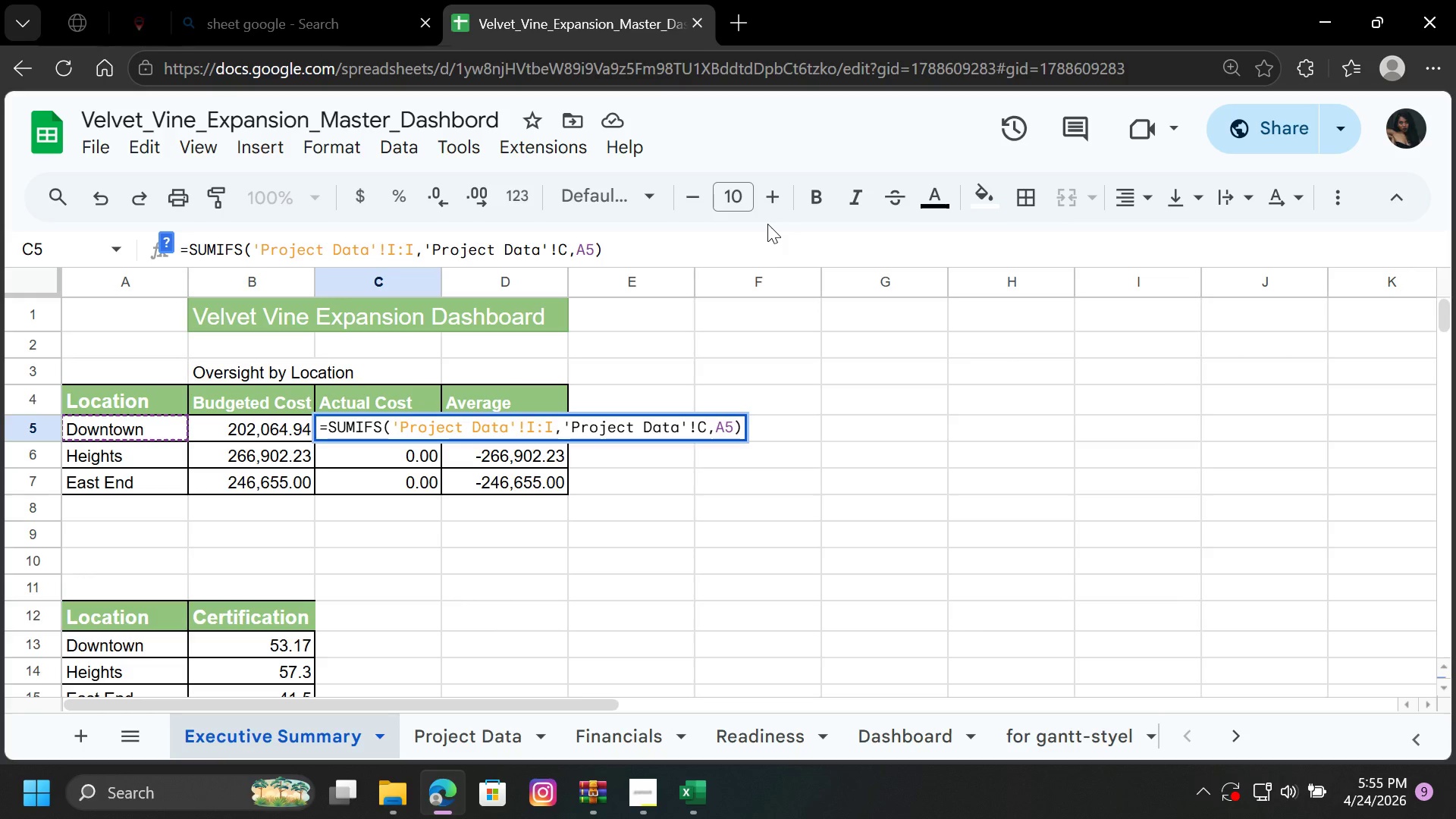 
key(Shift+Semicolon)
 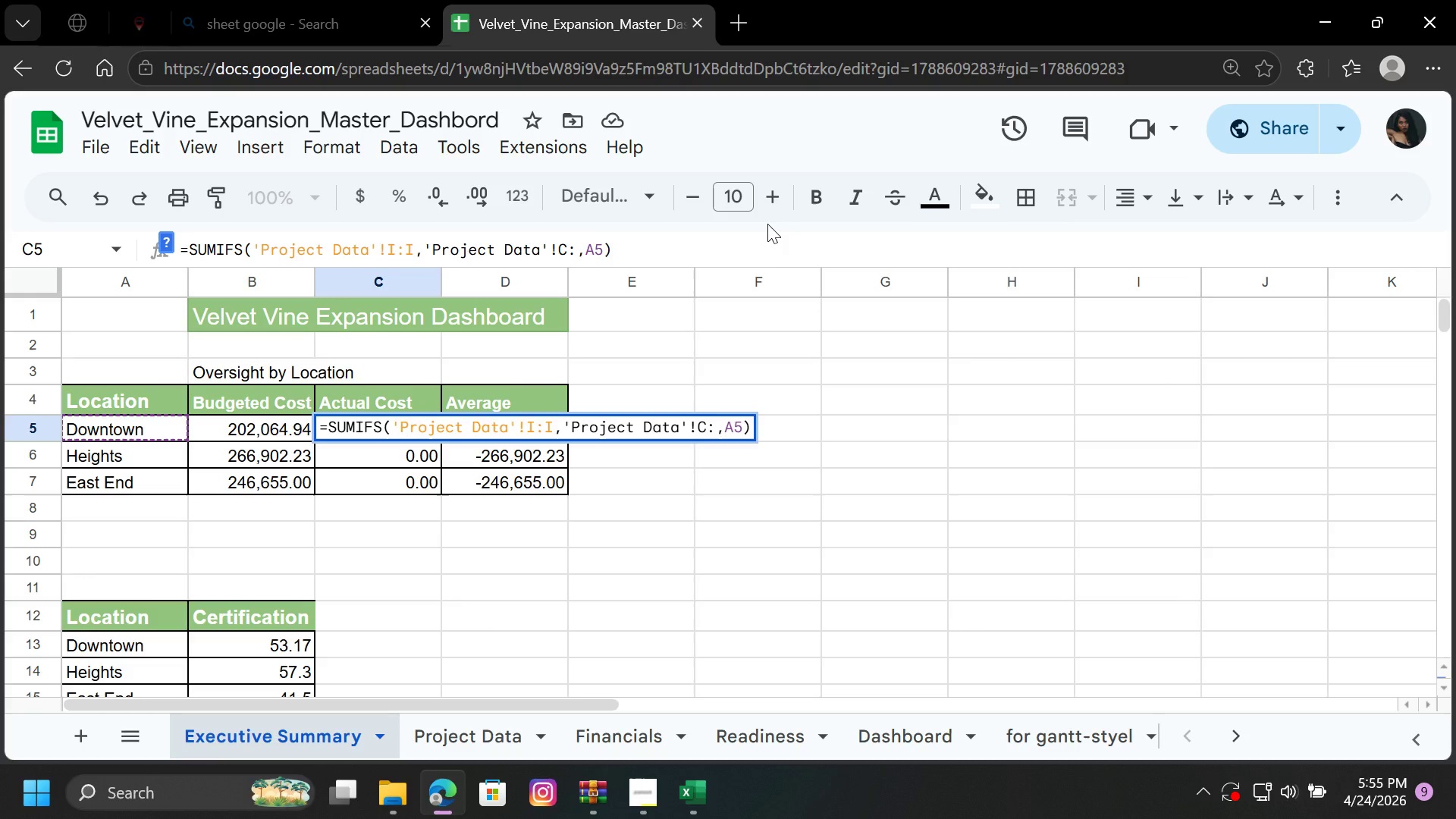 
key(C)
 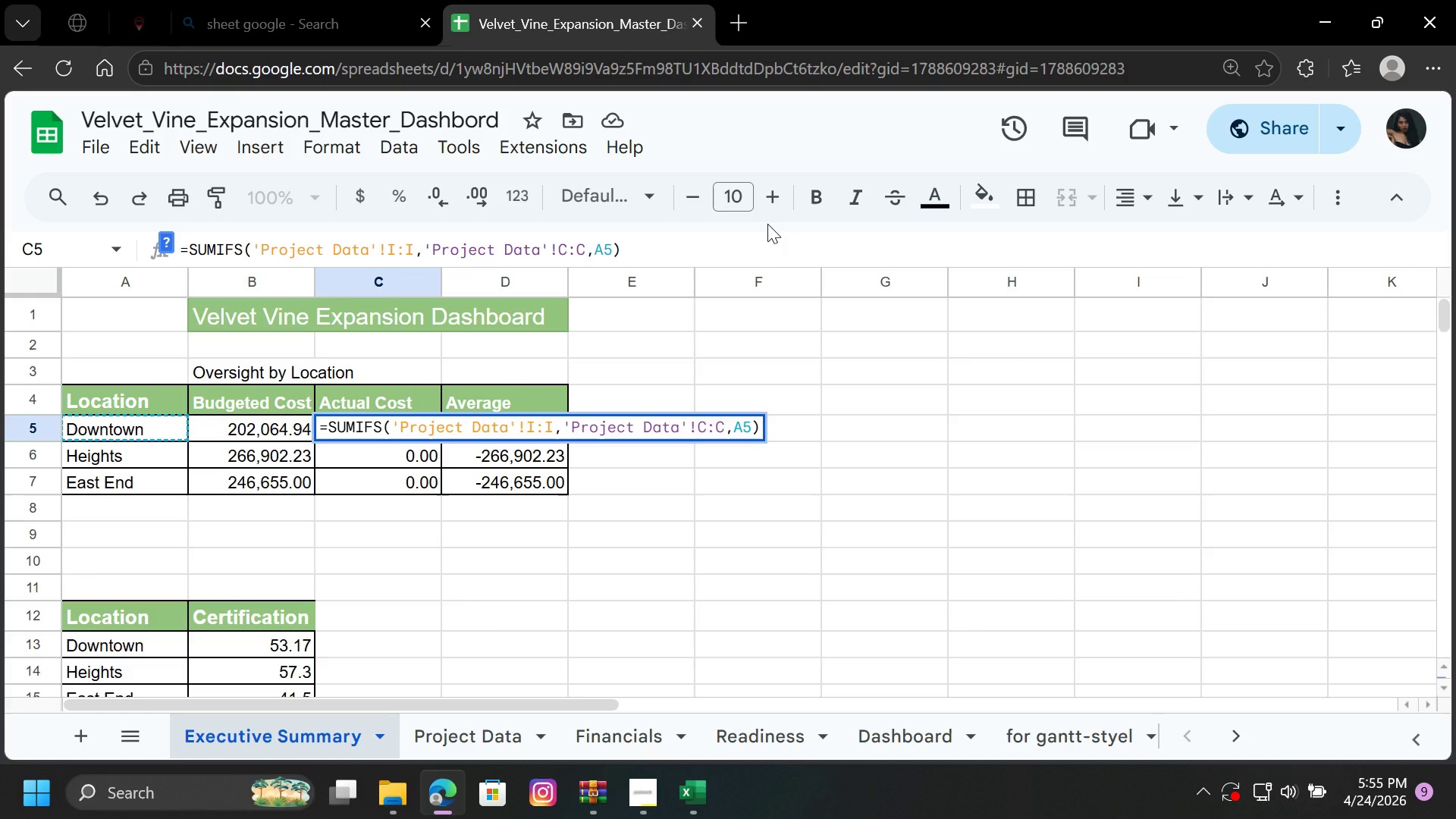 
key(Enter)
 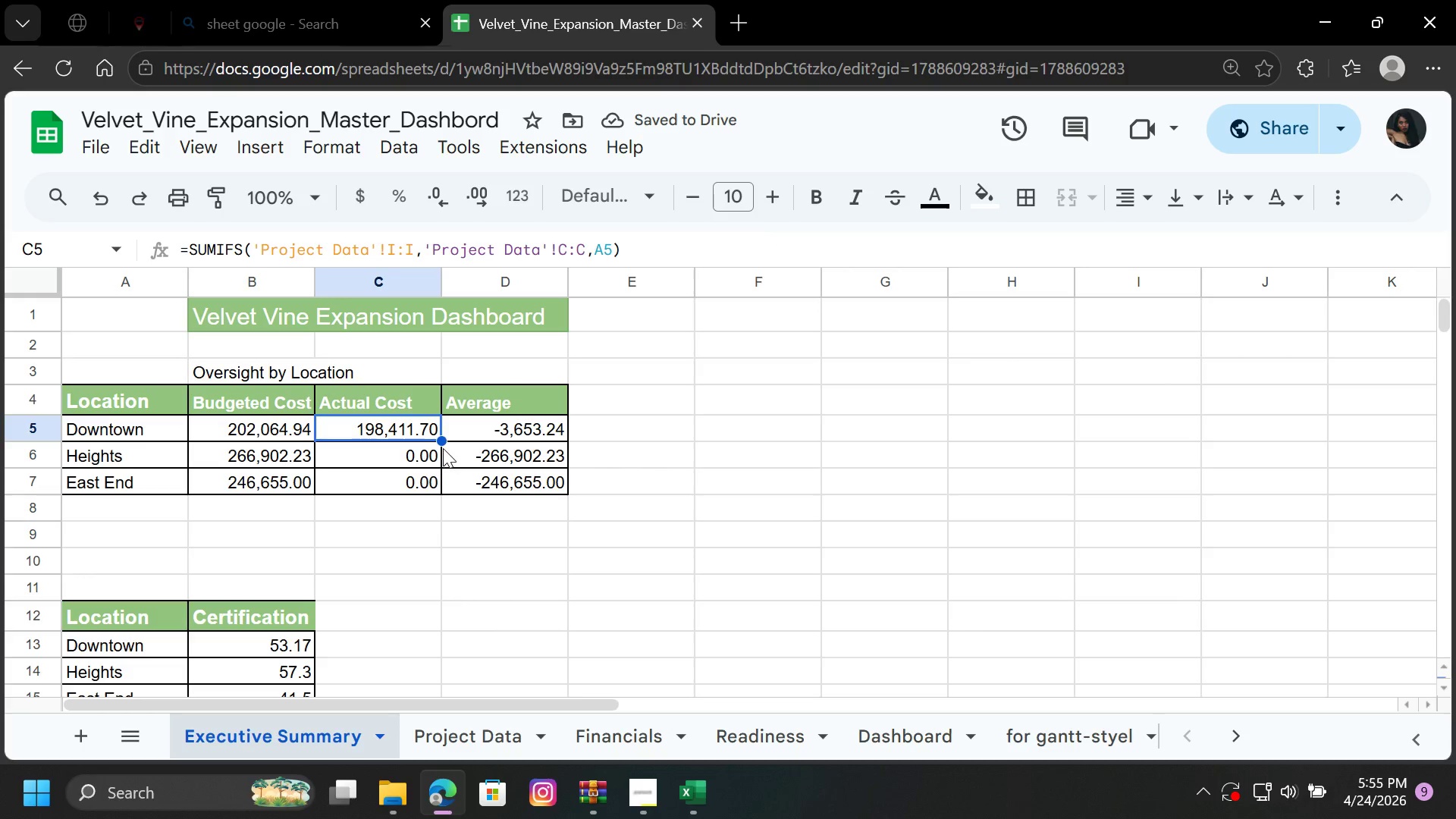 
left_click_drag(start_coordinate=[441, 442], to_coordinate=[443, 486])
 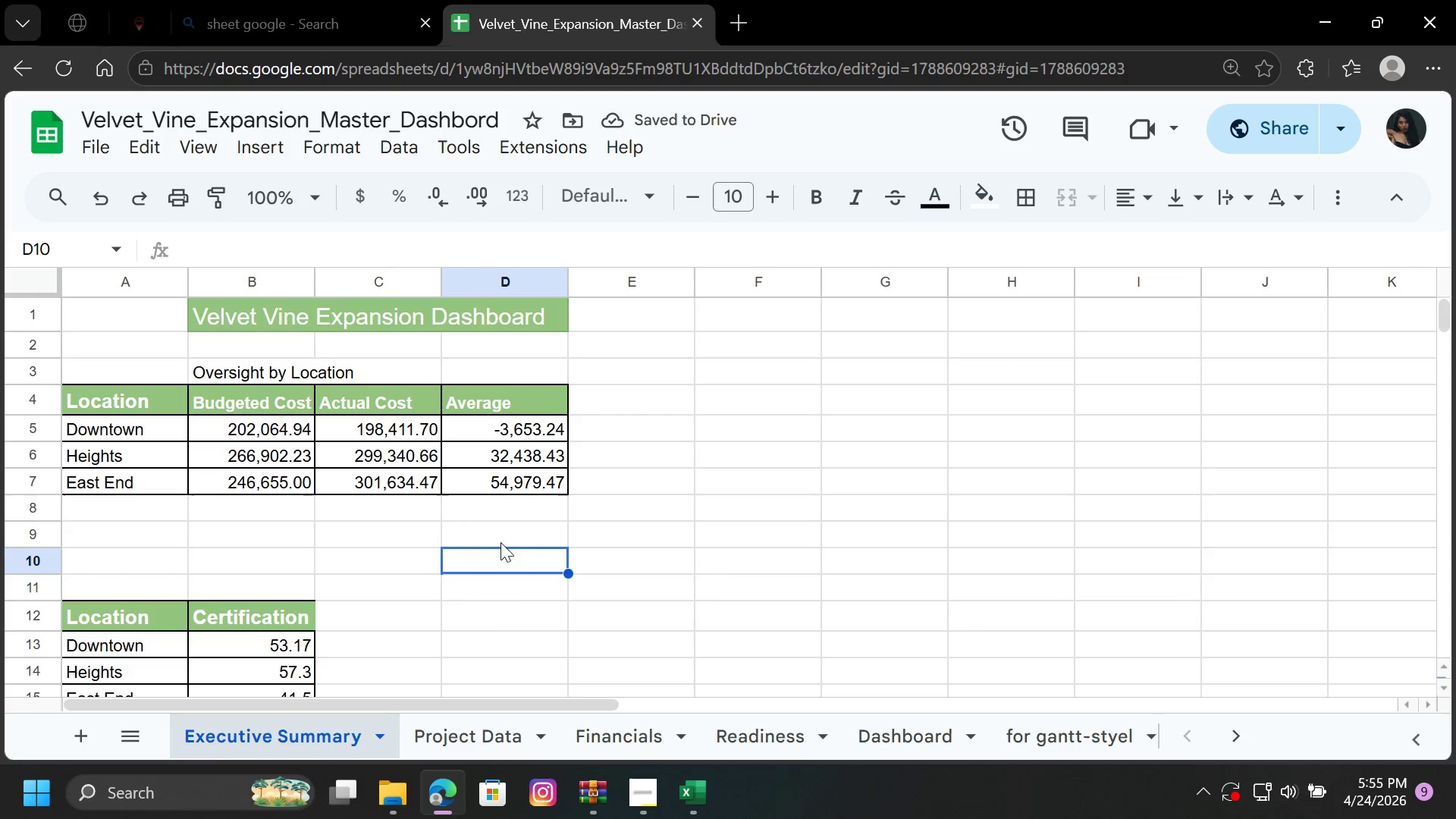 
left_click([469, 742])
 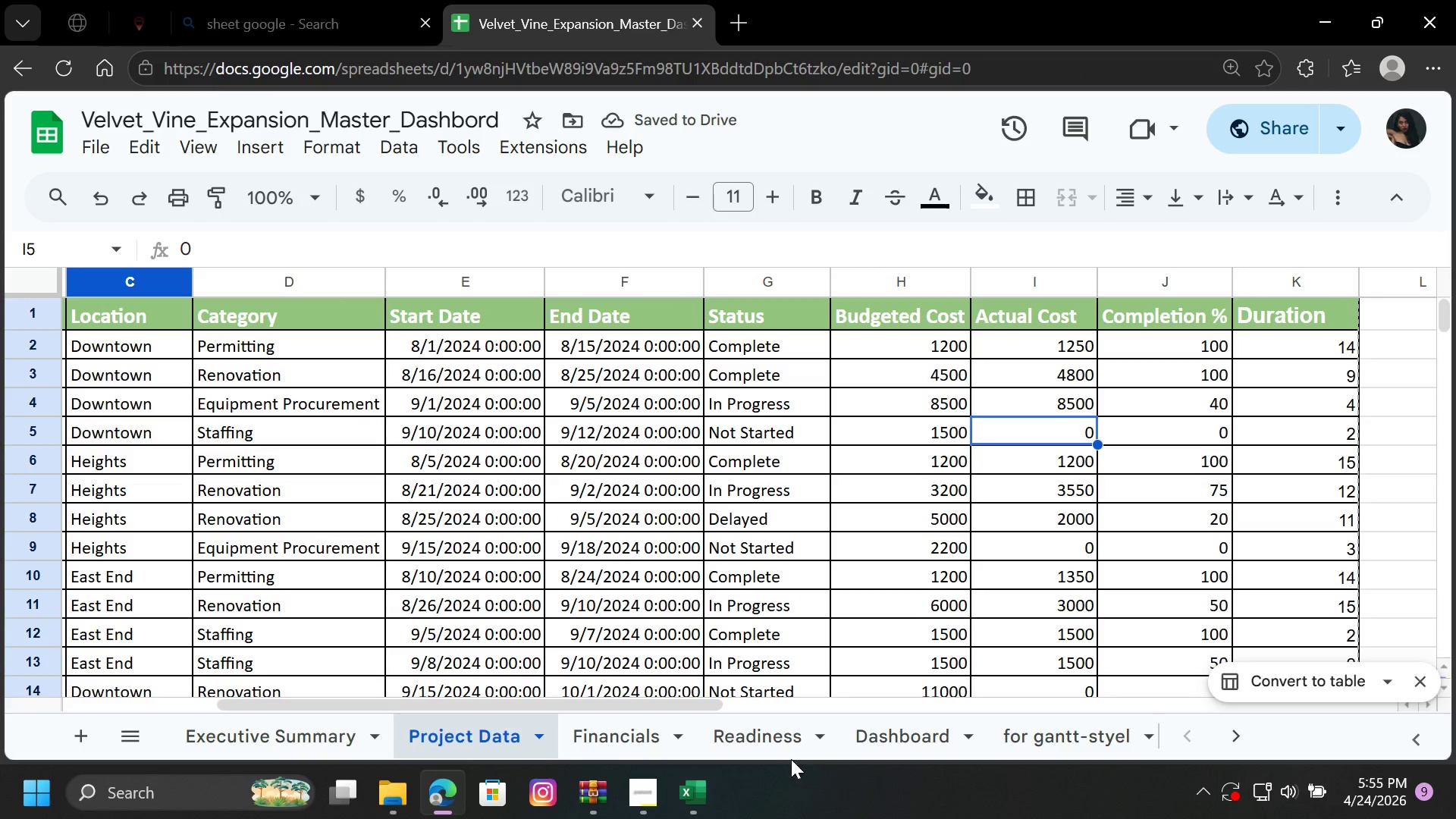 
left_click([765, 739])
 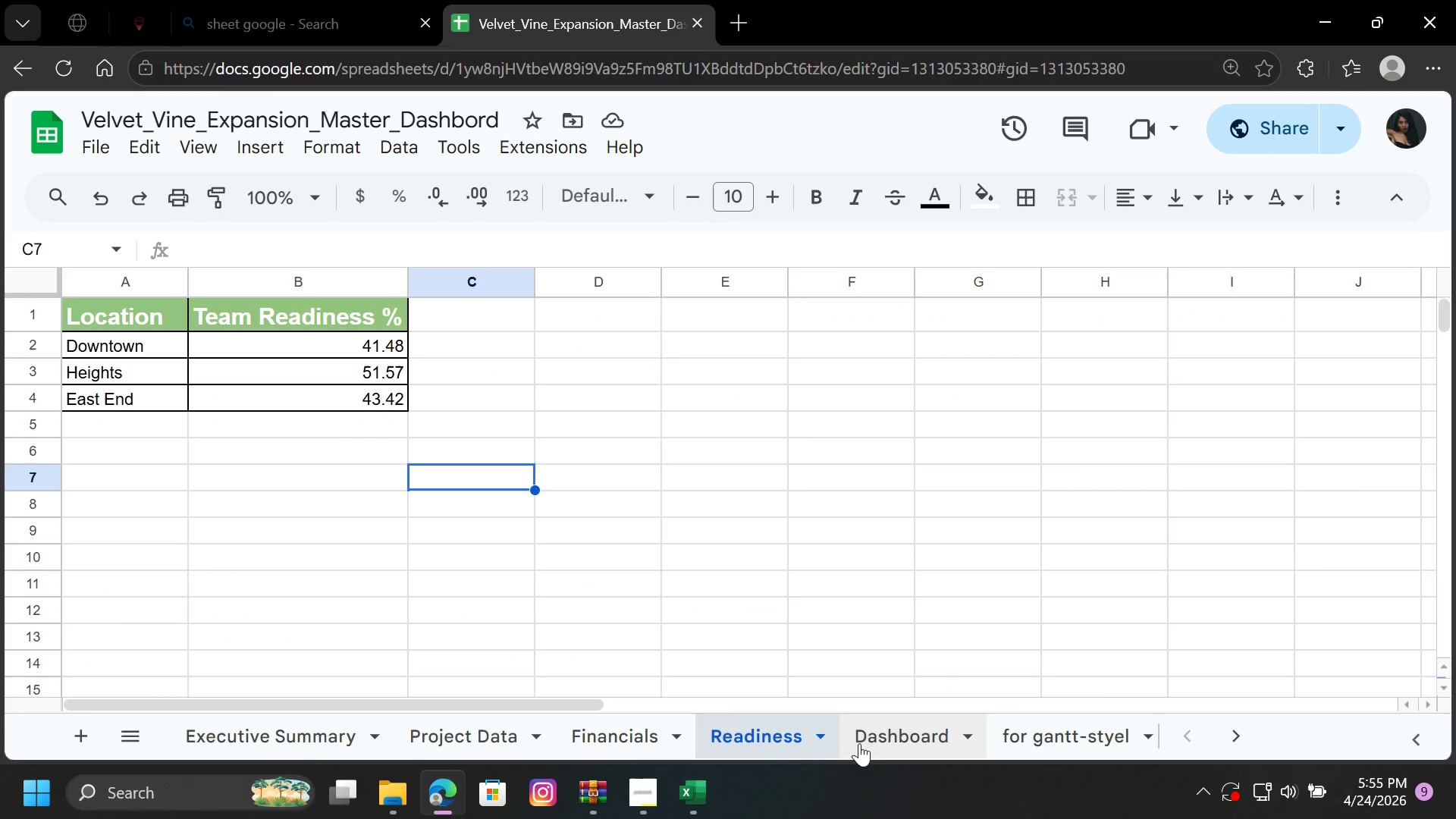 
left_click([864, 738])
 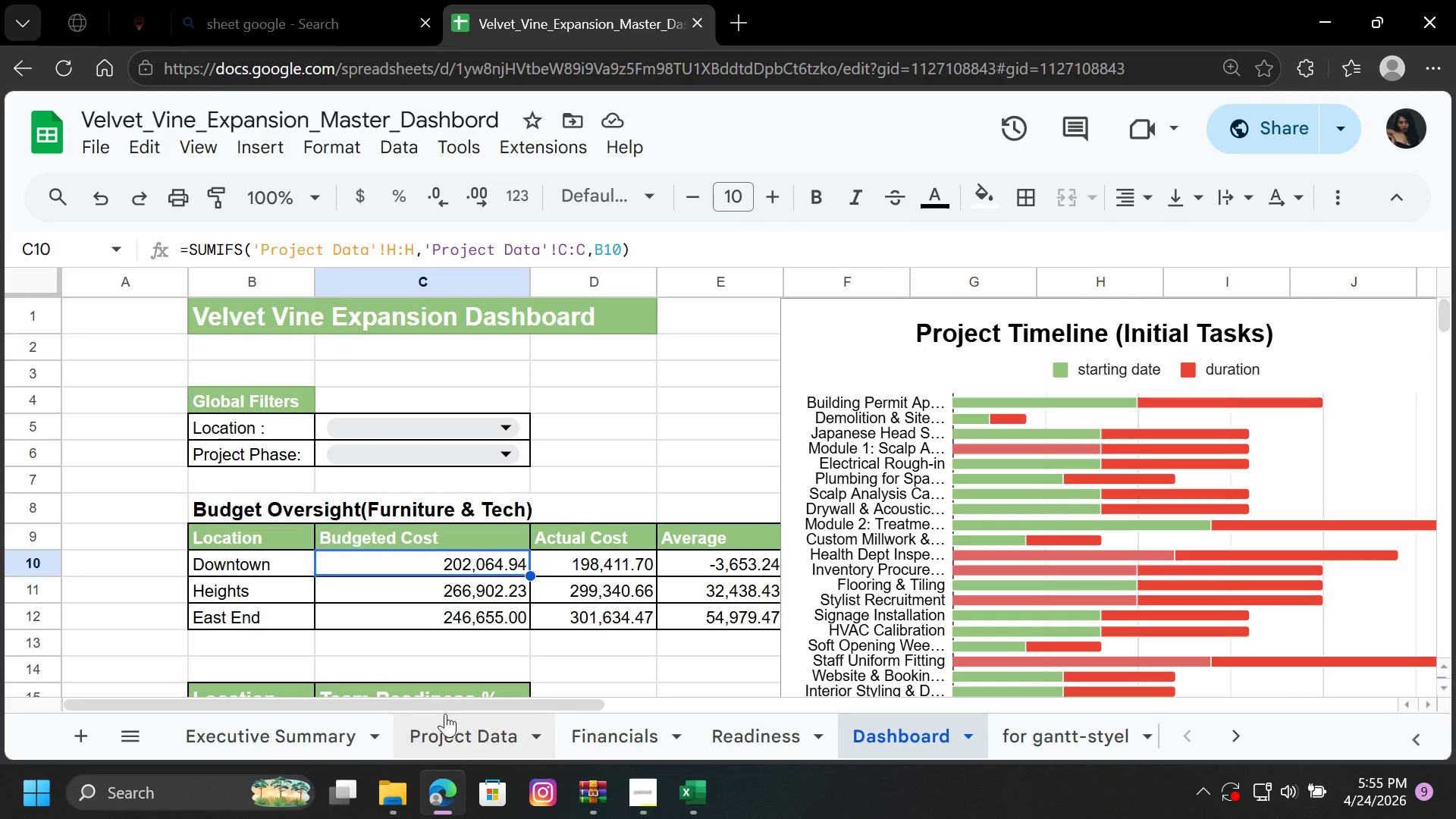 
left_click([296, 739])
 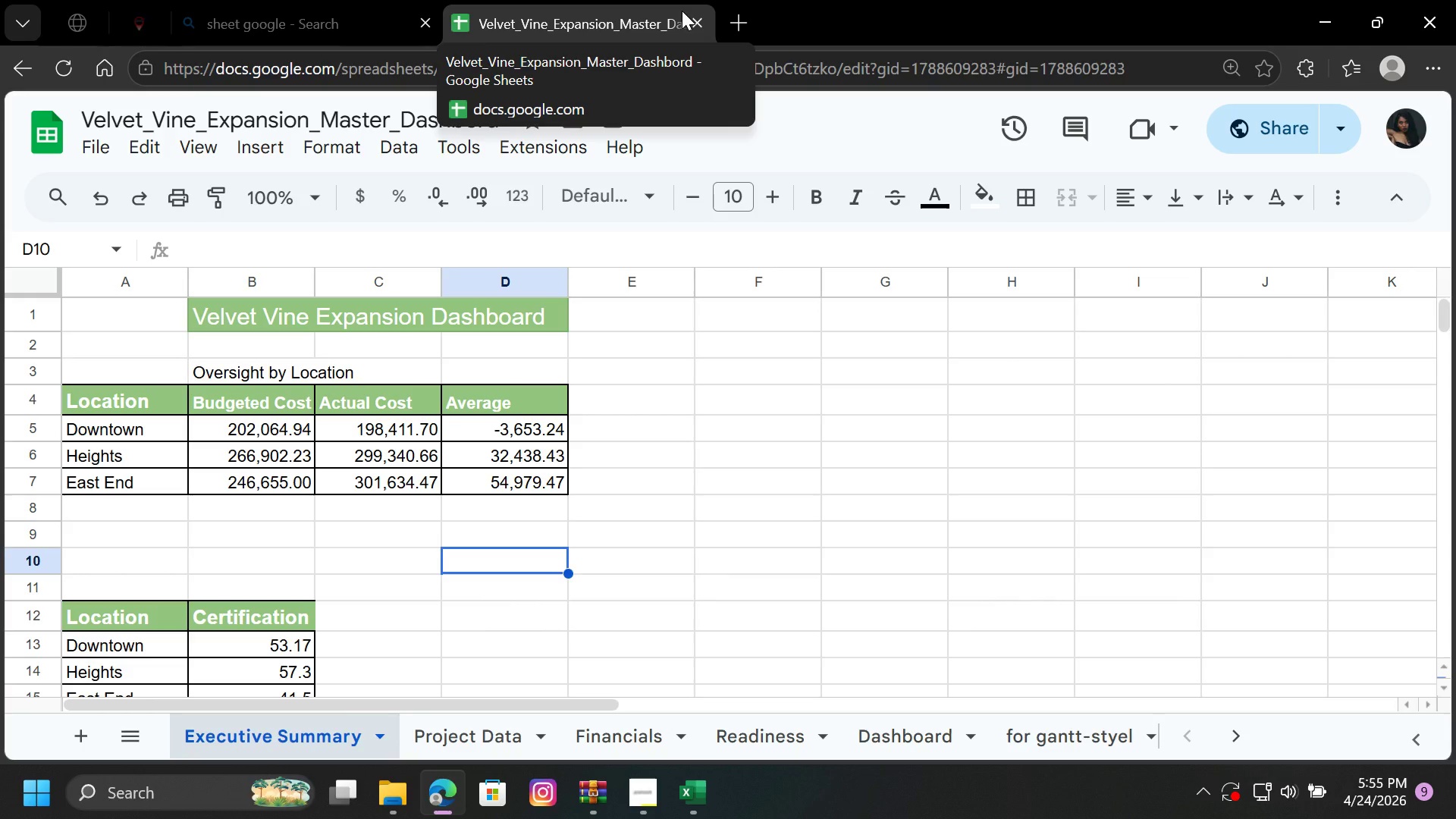 
wait(21.89)
 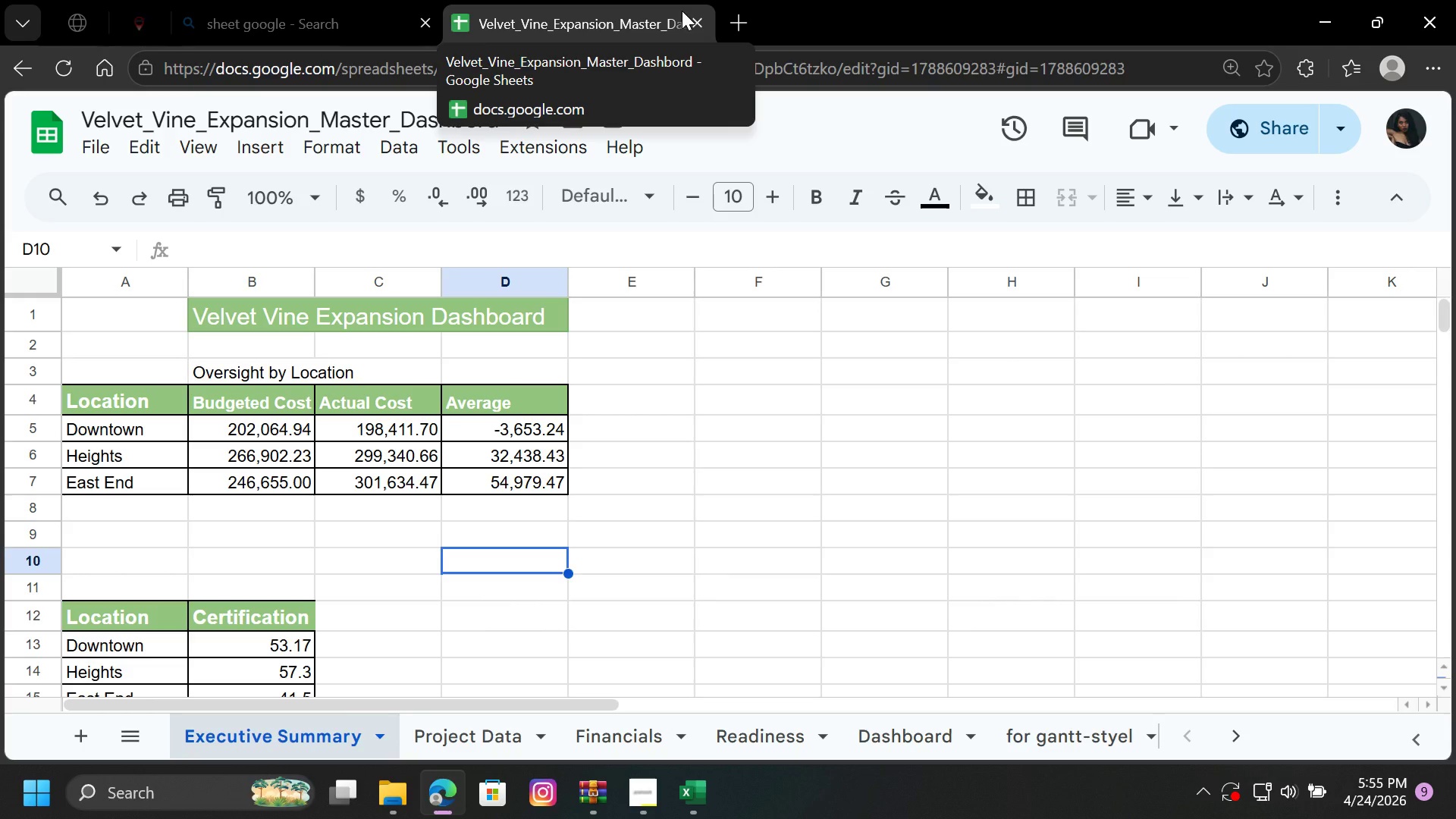 
left_click([770, 460])
 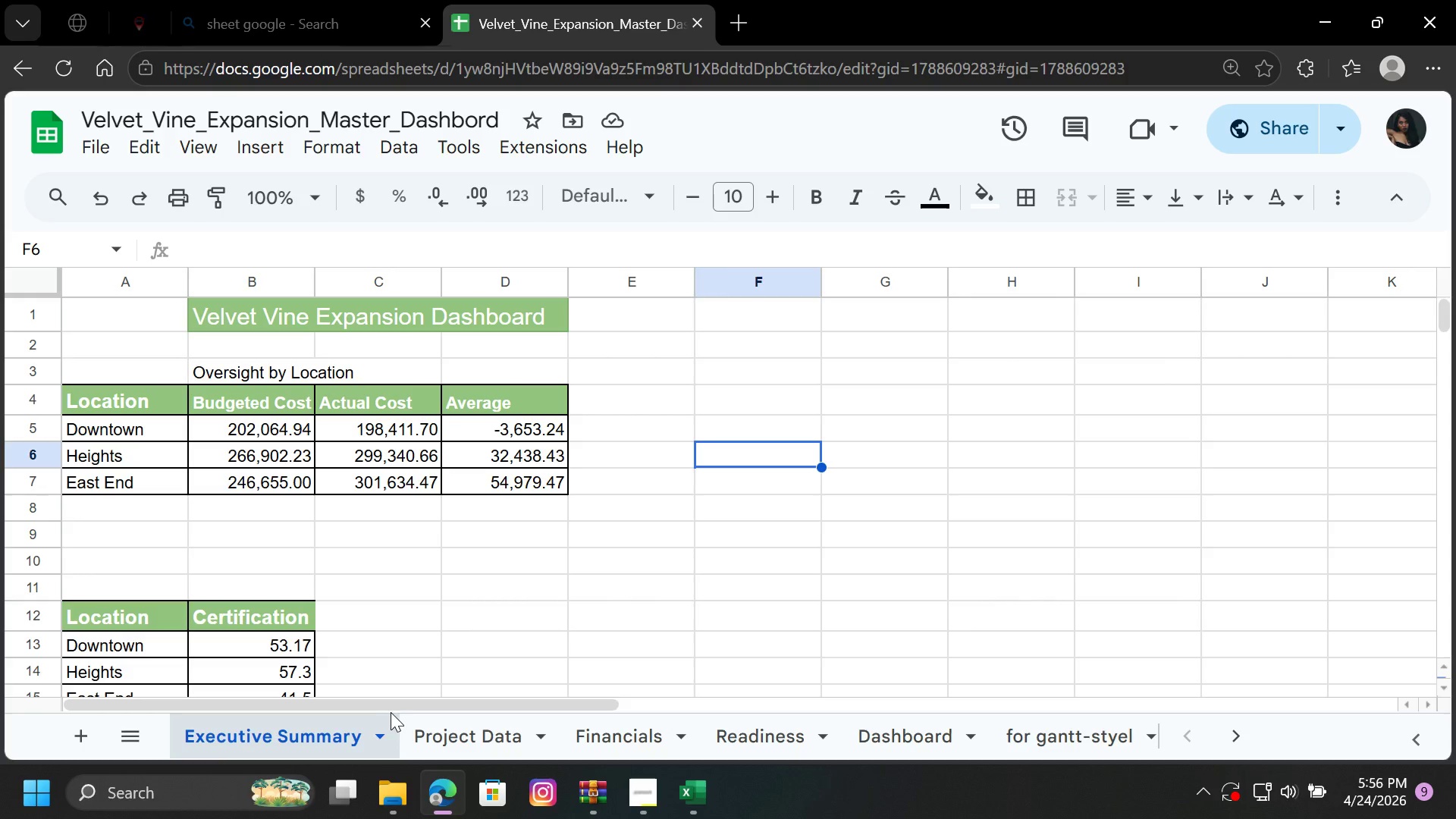 
double_click([525, 622])
 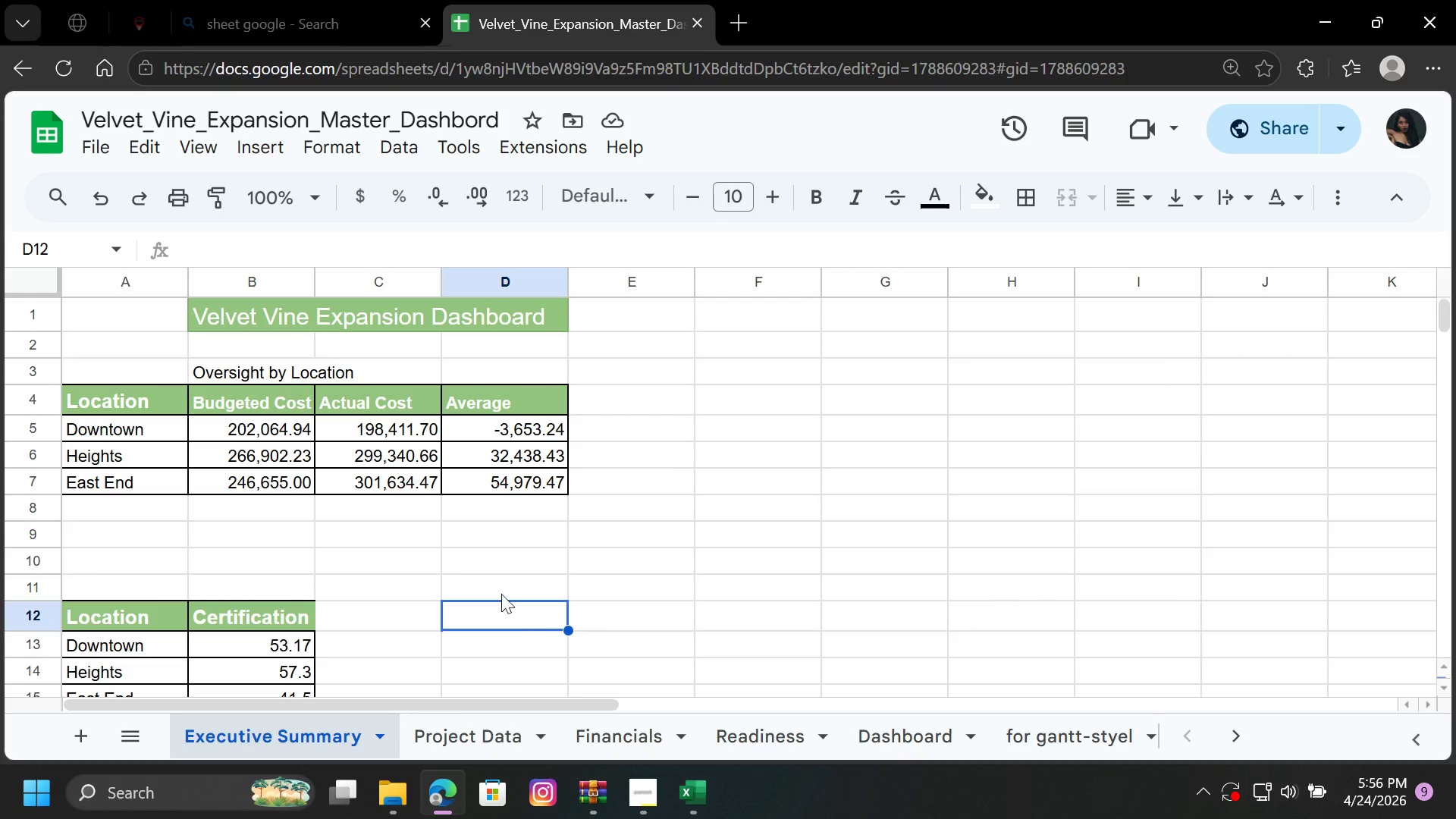 
scroll: coordinate [454, 540], scroll_direction: none, amount: 0.0
 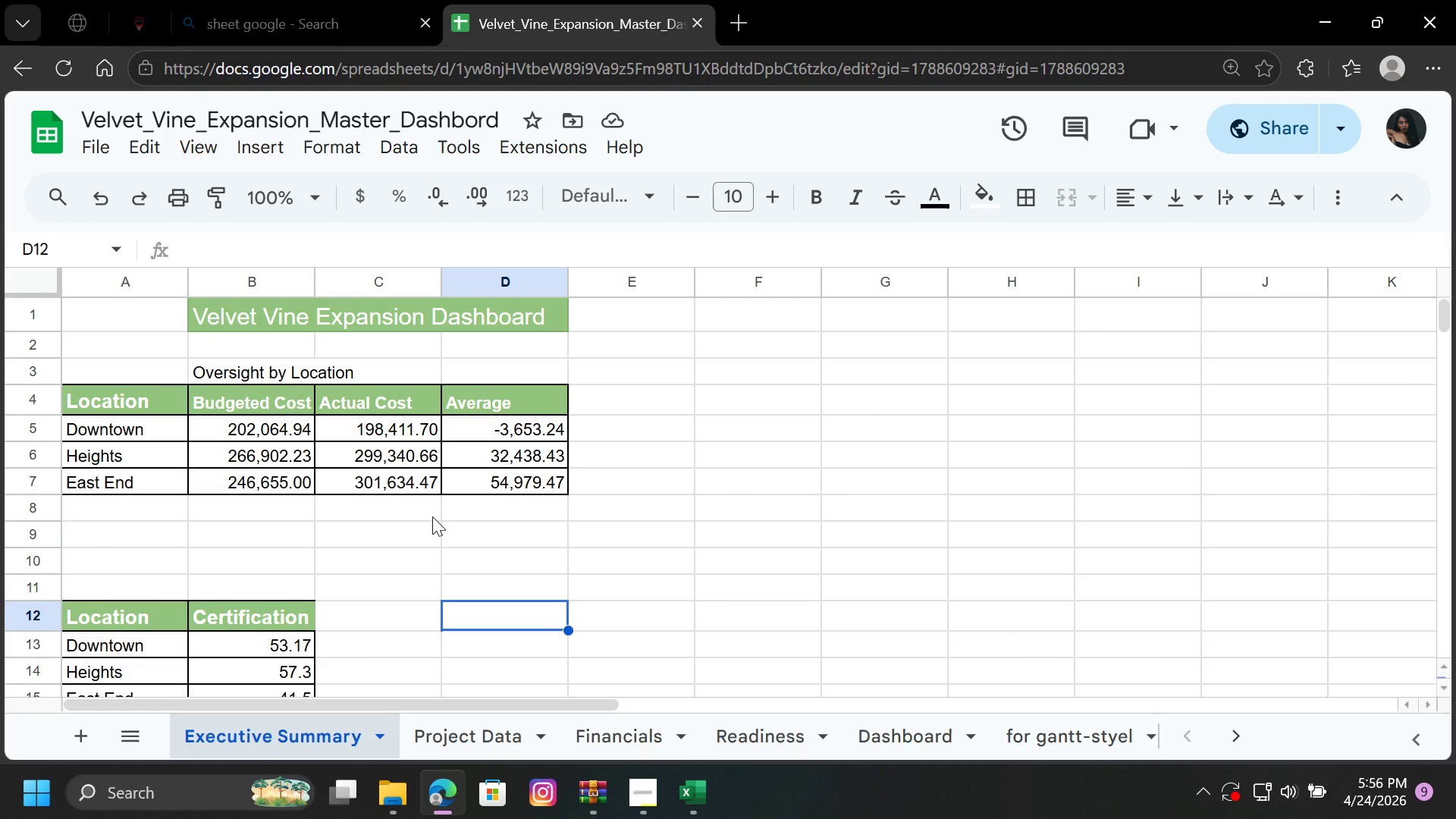 
wait(7.62)
 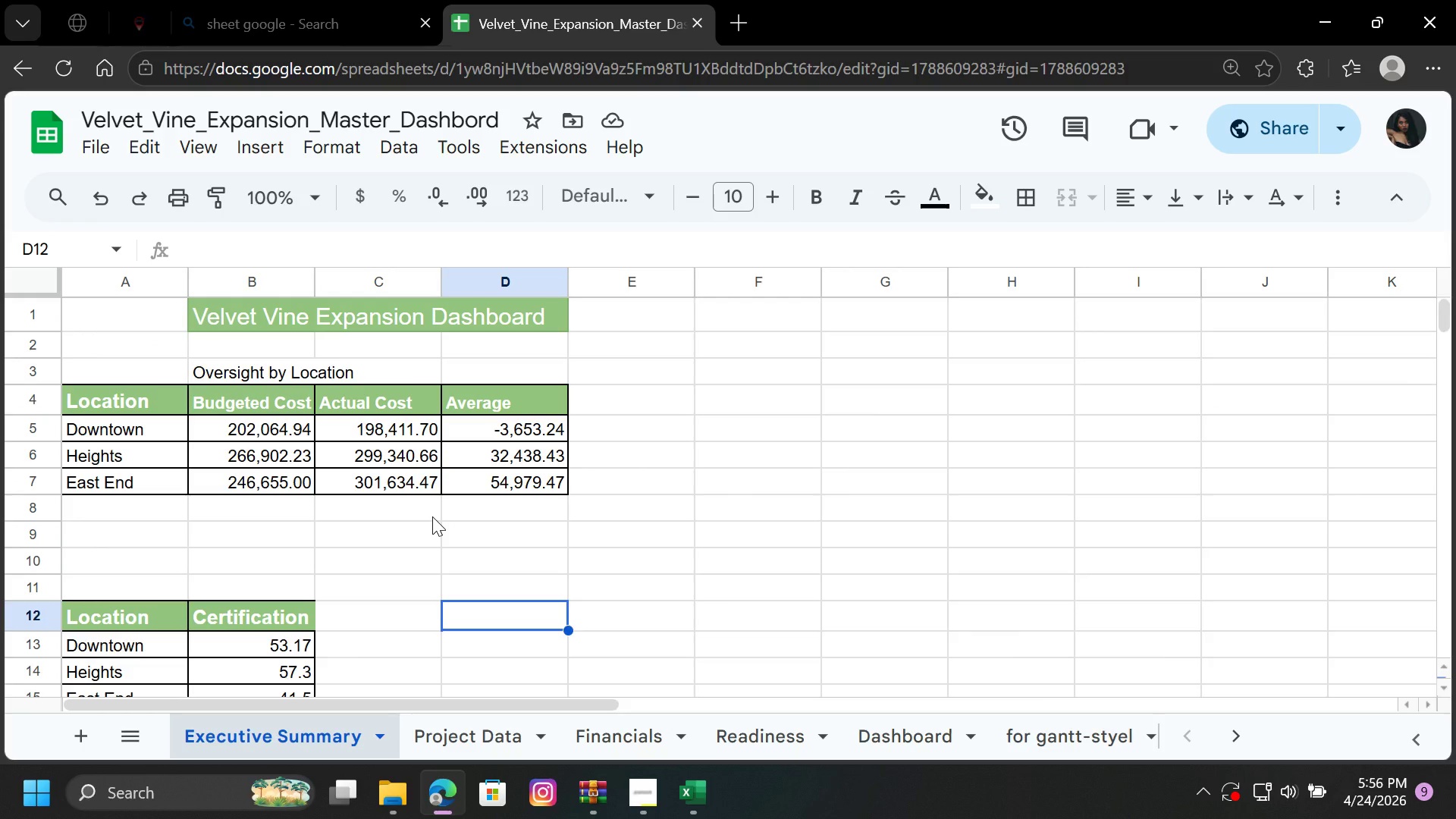 
double_click([262, 367])
 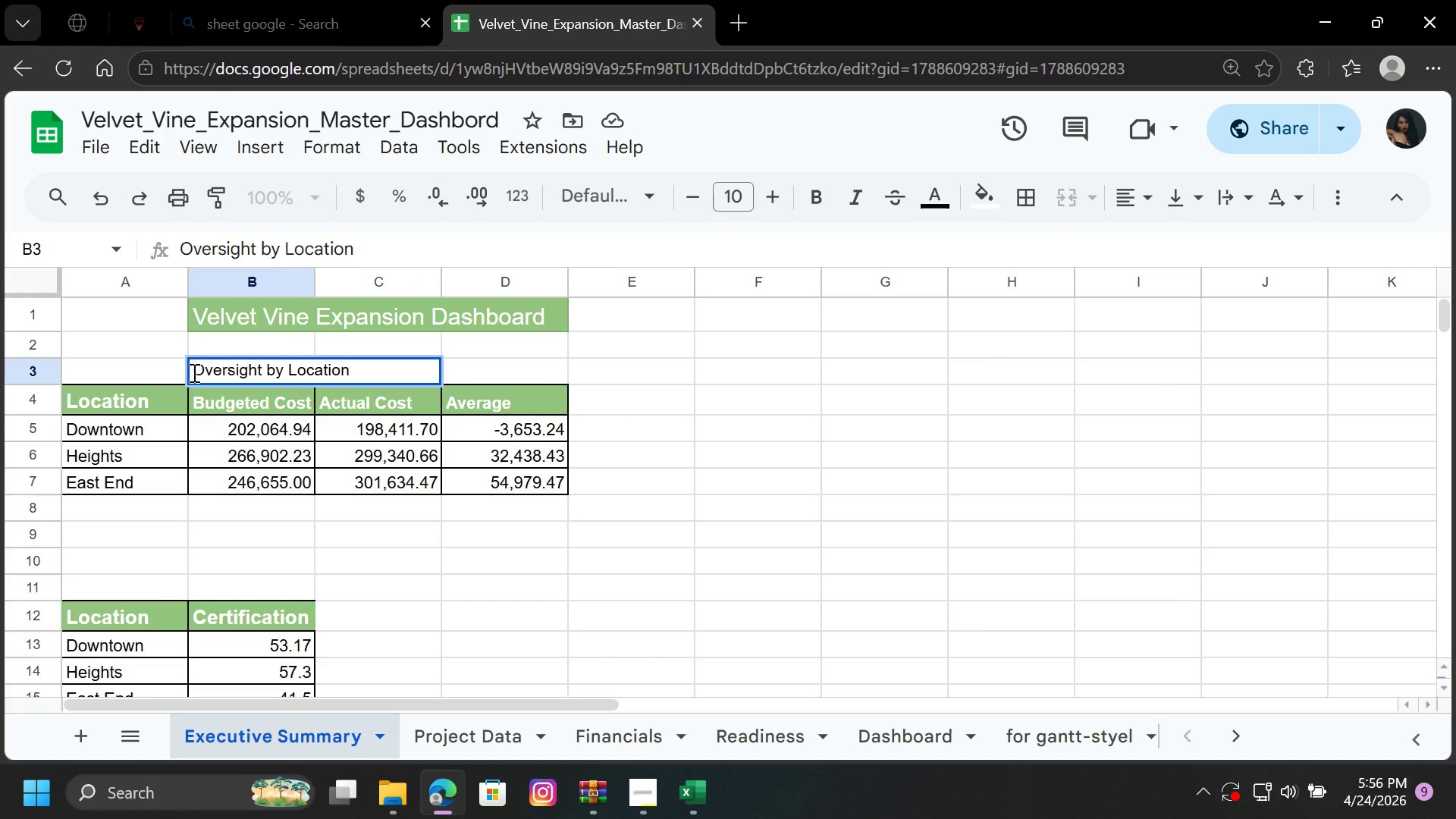 
left_click_drag(start_coordinate=[192, 372], to_coordinate=[399, 378])
 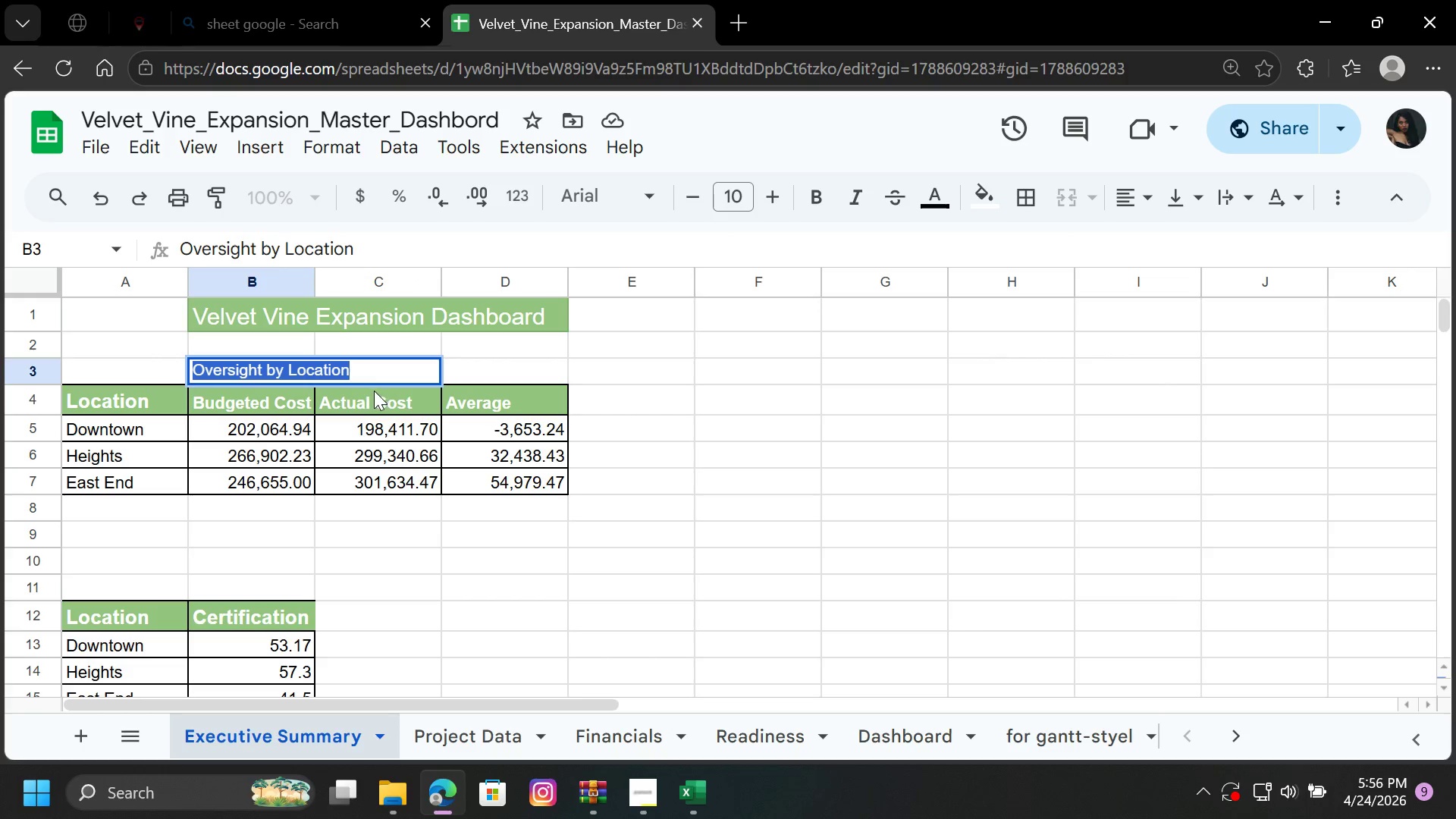 
key(Control+X)
 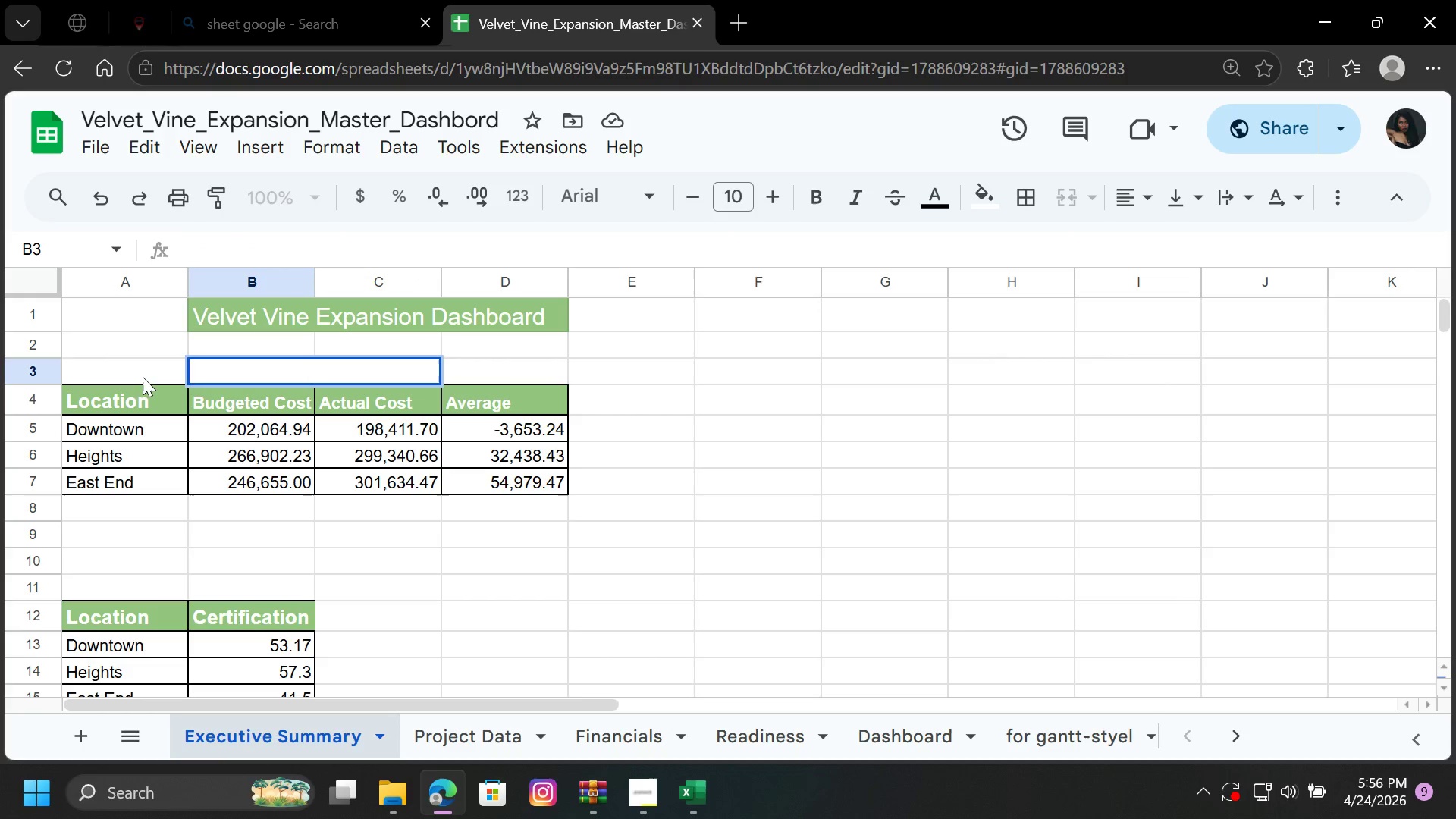 
left_click([143, 373])
 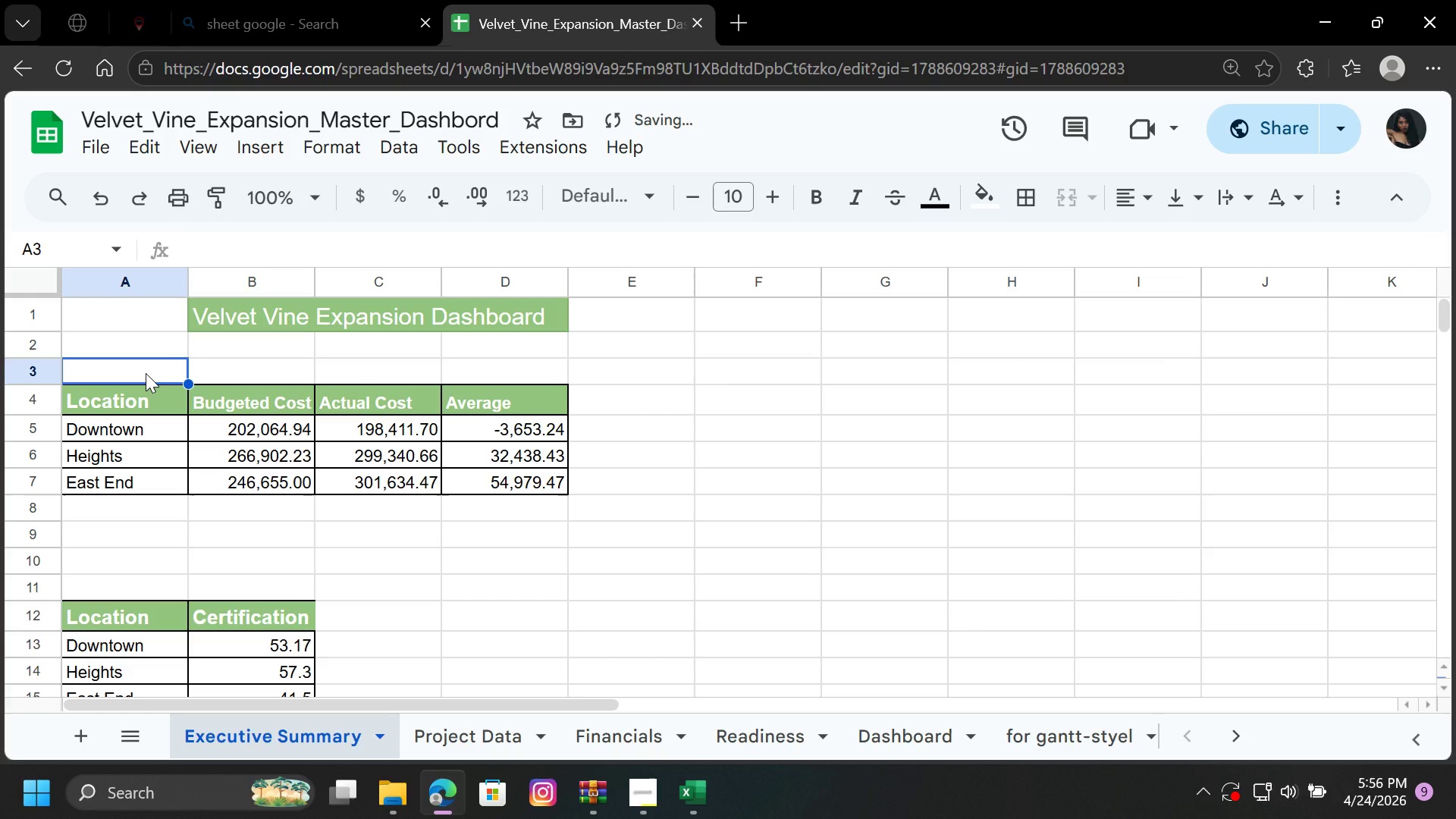 
key(Control+V)
 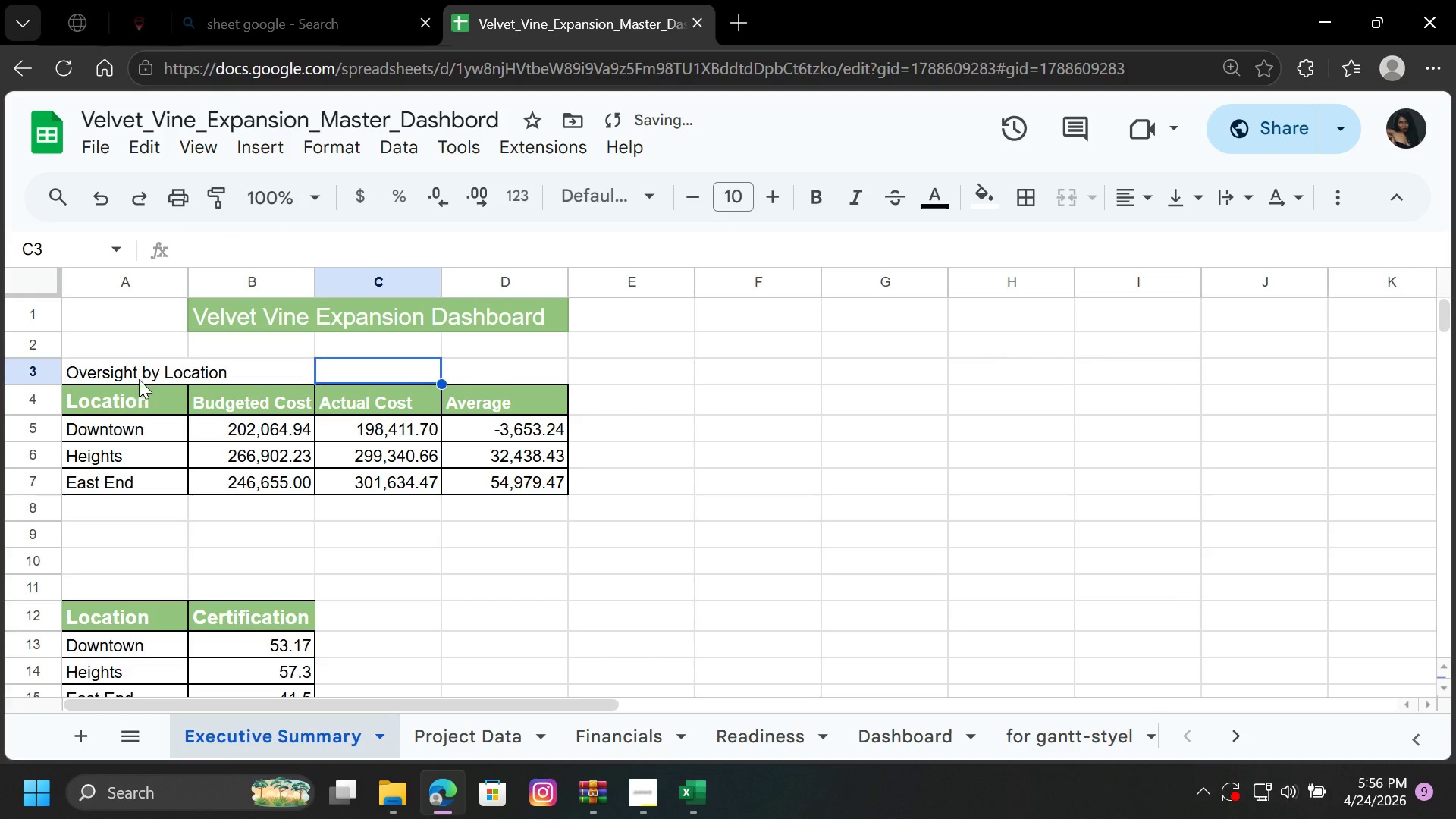 
double_click([128, 371])
 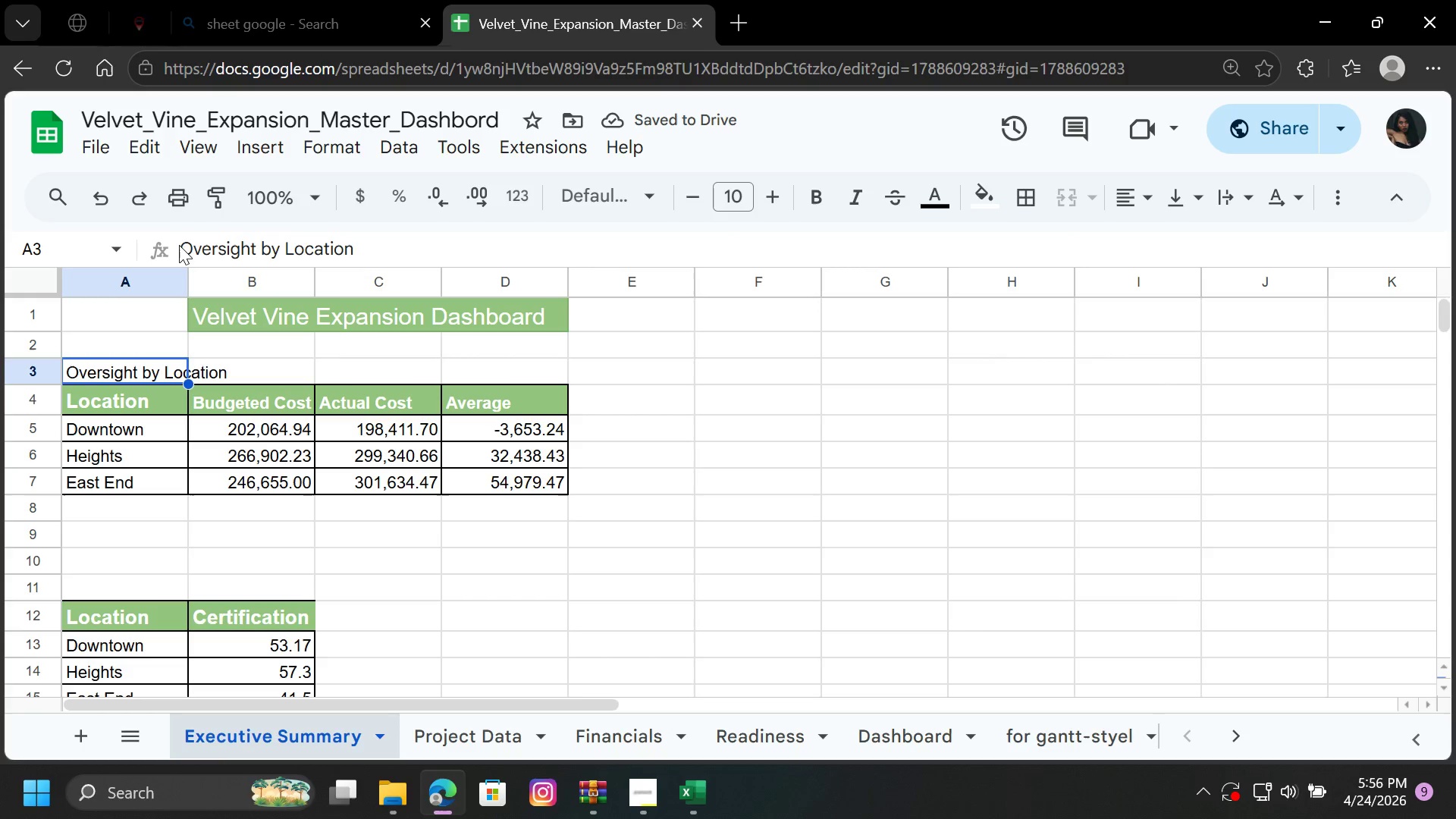 
left_click_drag(start_coordinate=[180, 246], to_coordinate=[377, 253])
 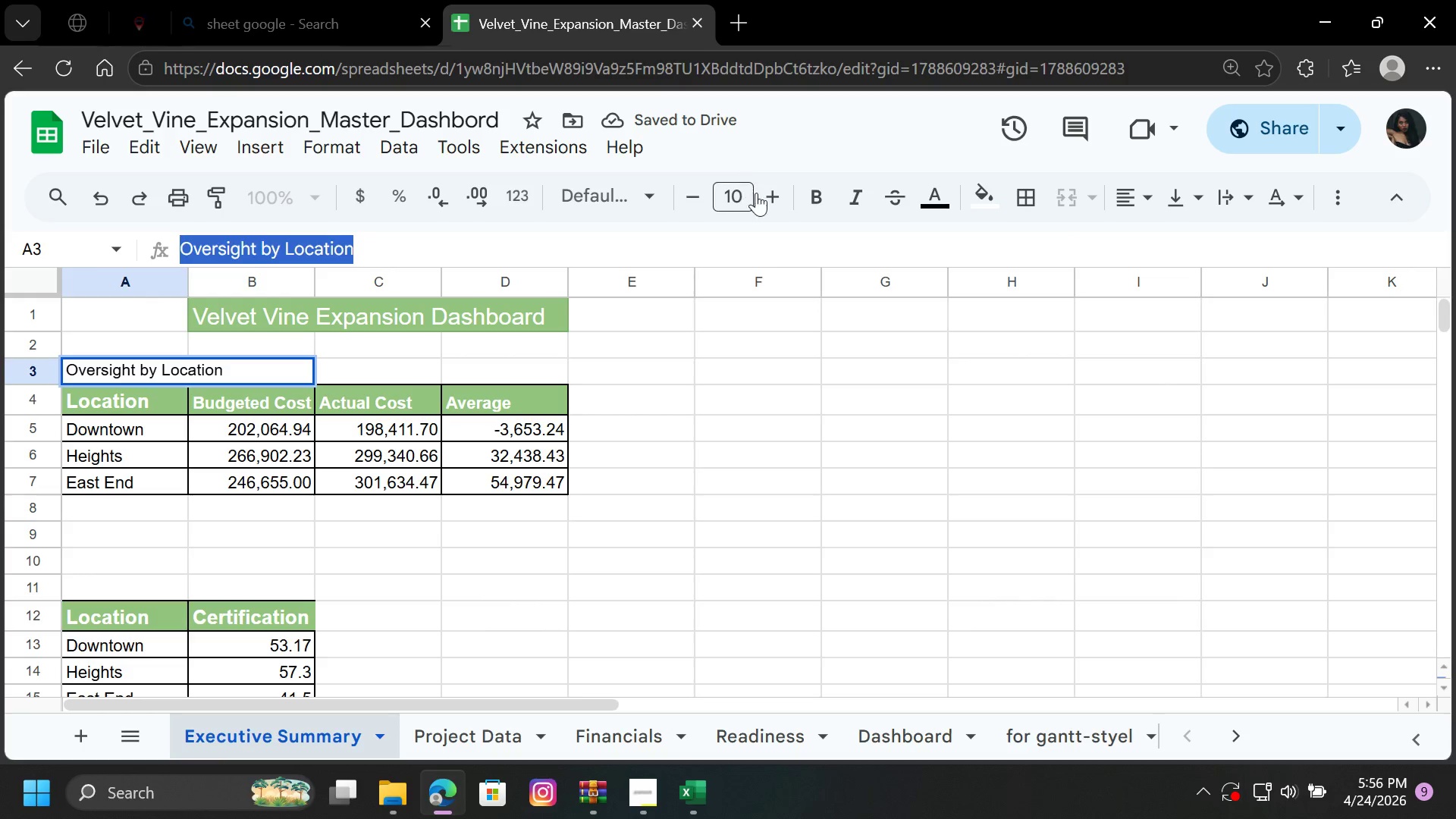 
left_click([770, 201])
 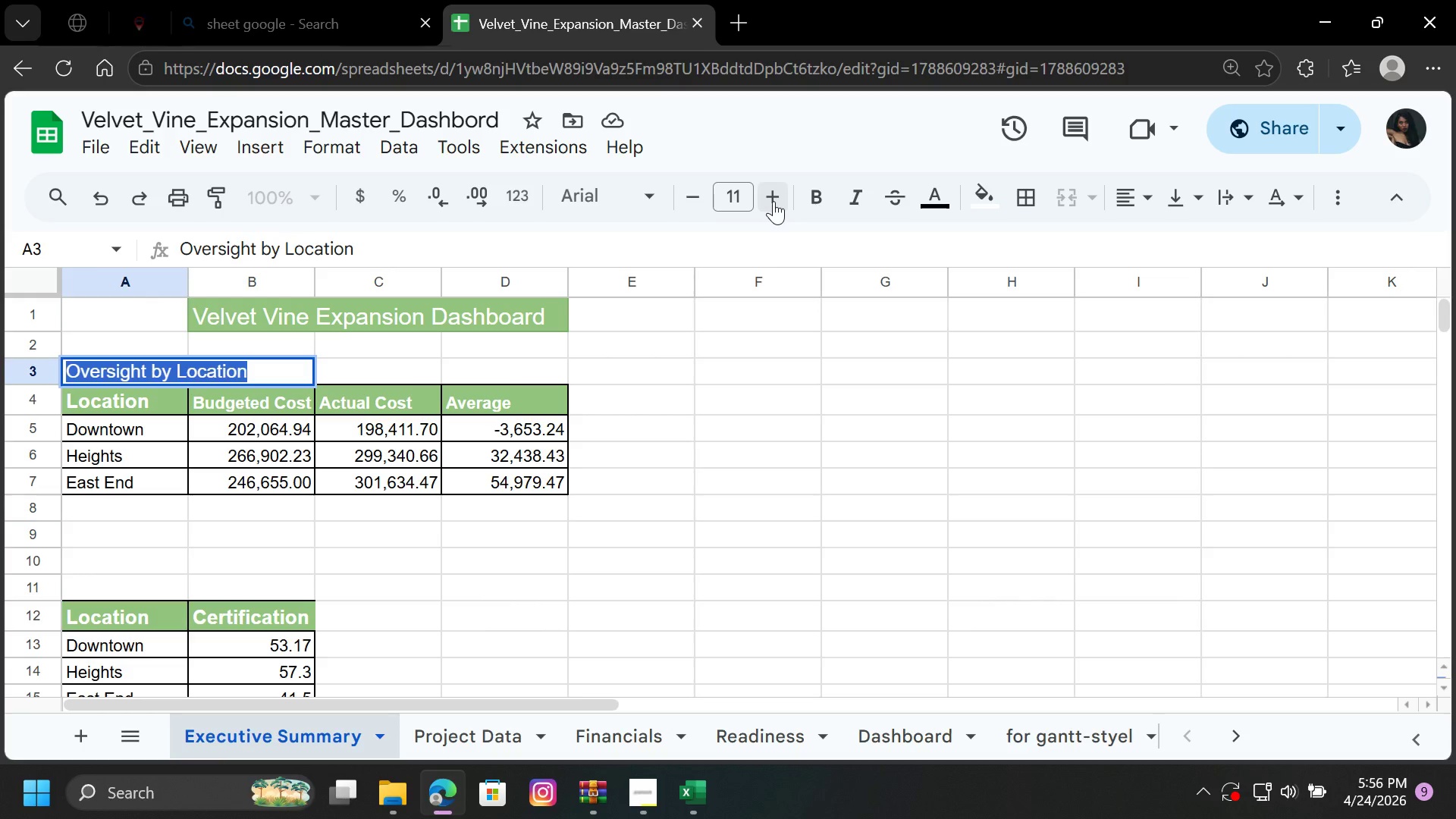 
left_click([774, 201])
 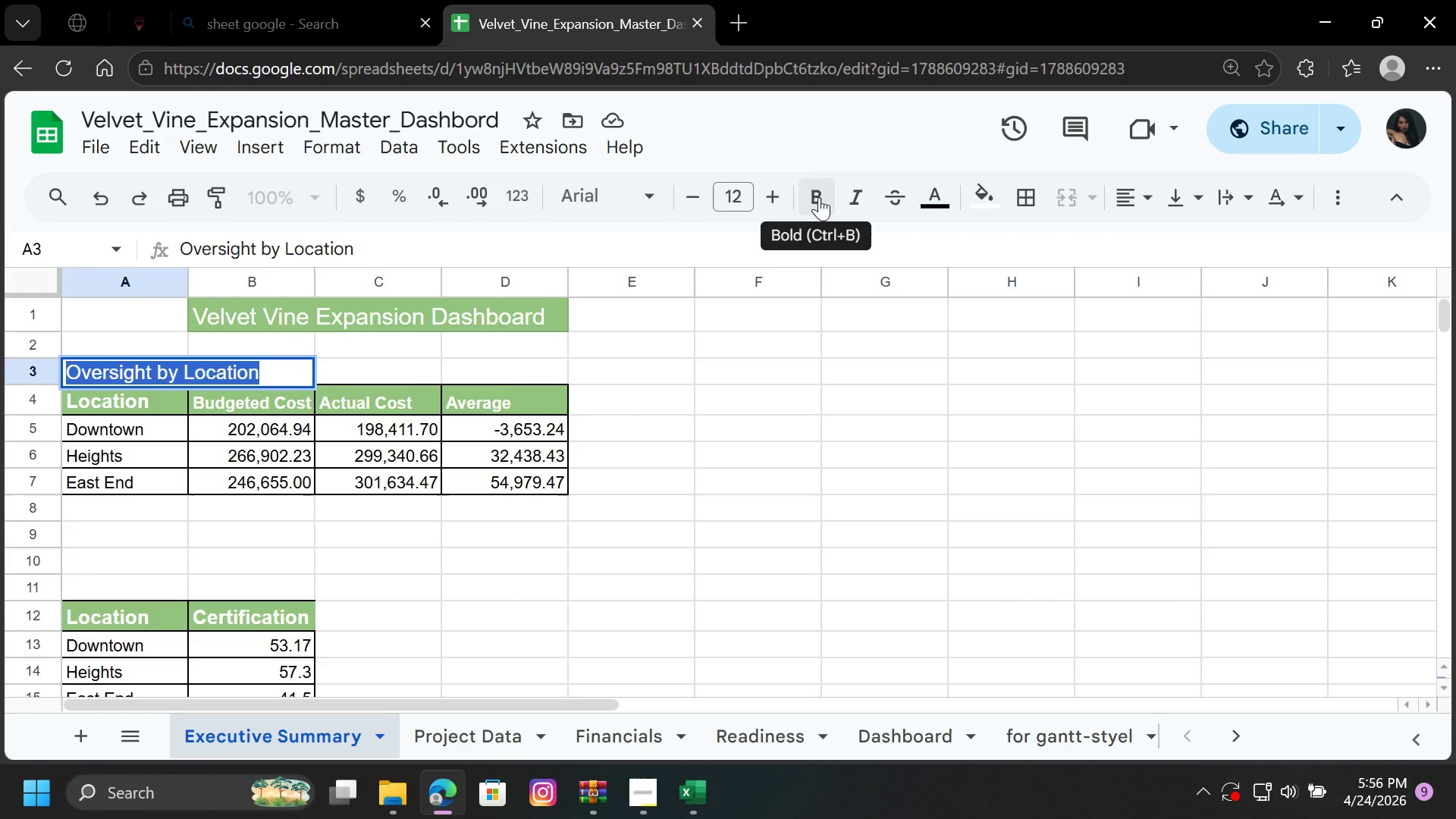 
left_click([819, 197])
 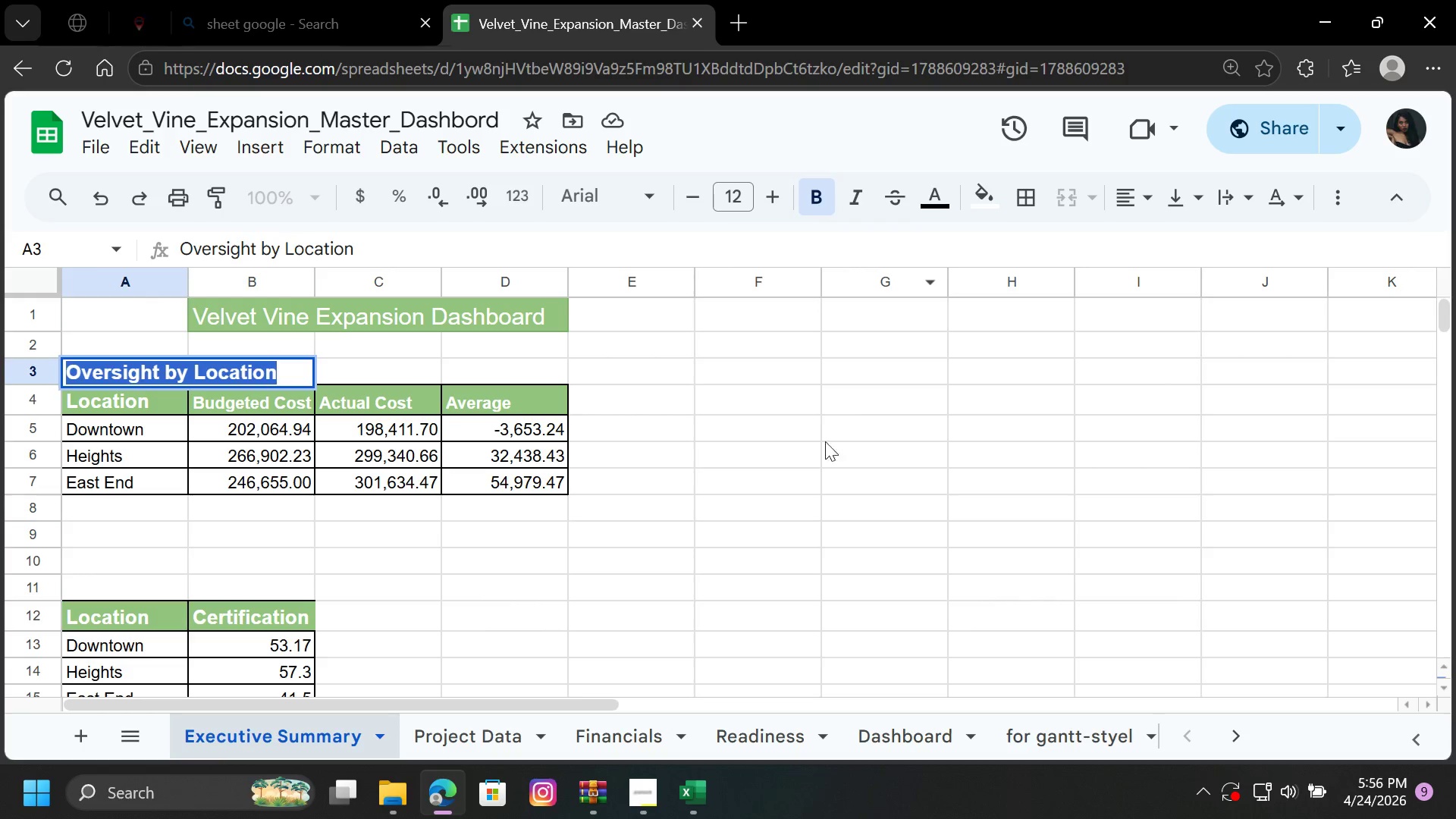 
left_click([808, 499])
 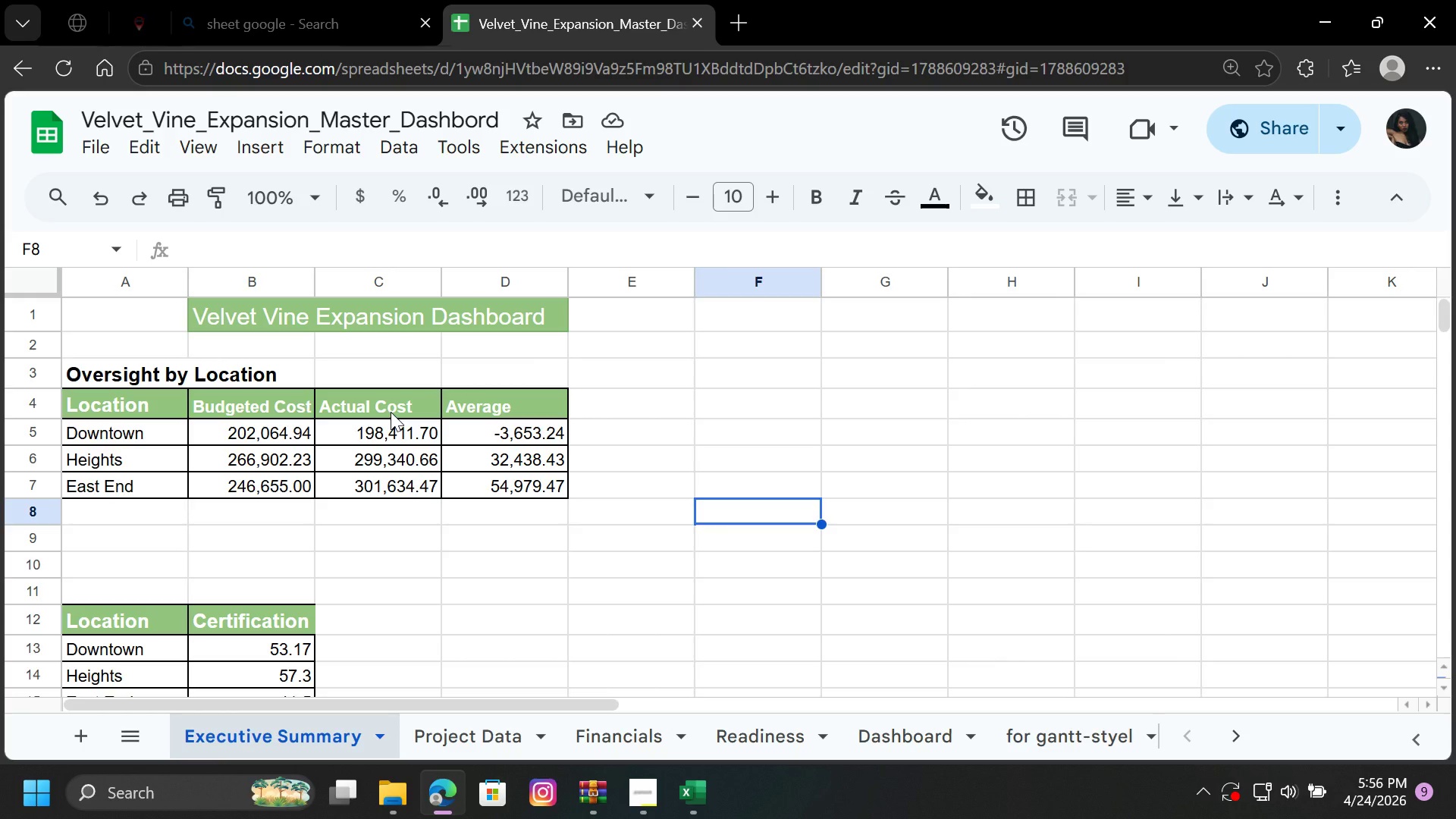 
wait(30.11)
 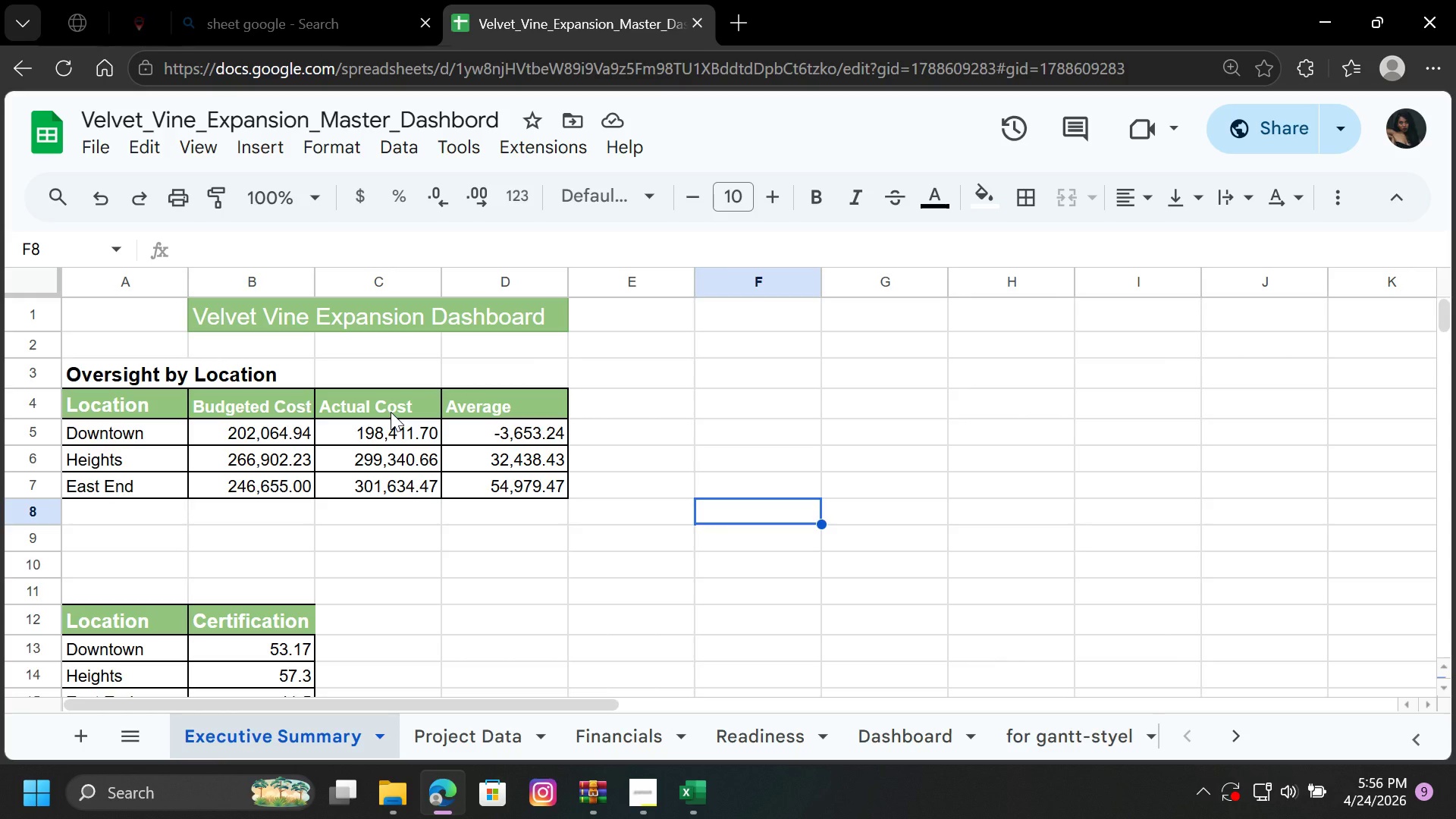 
left_click([609, 395])
 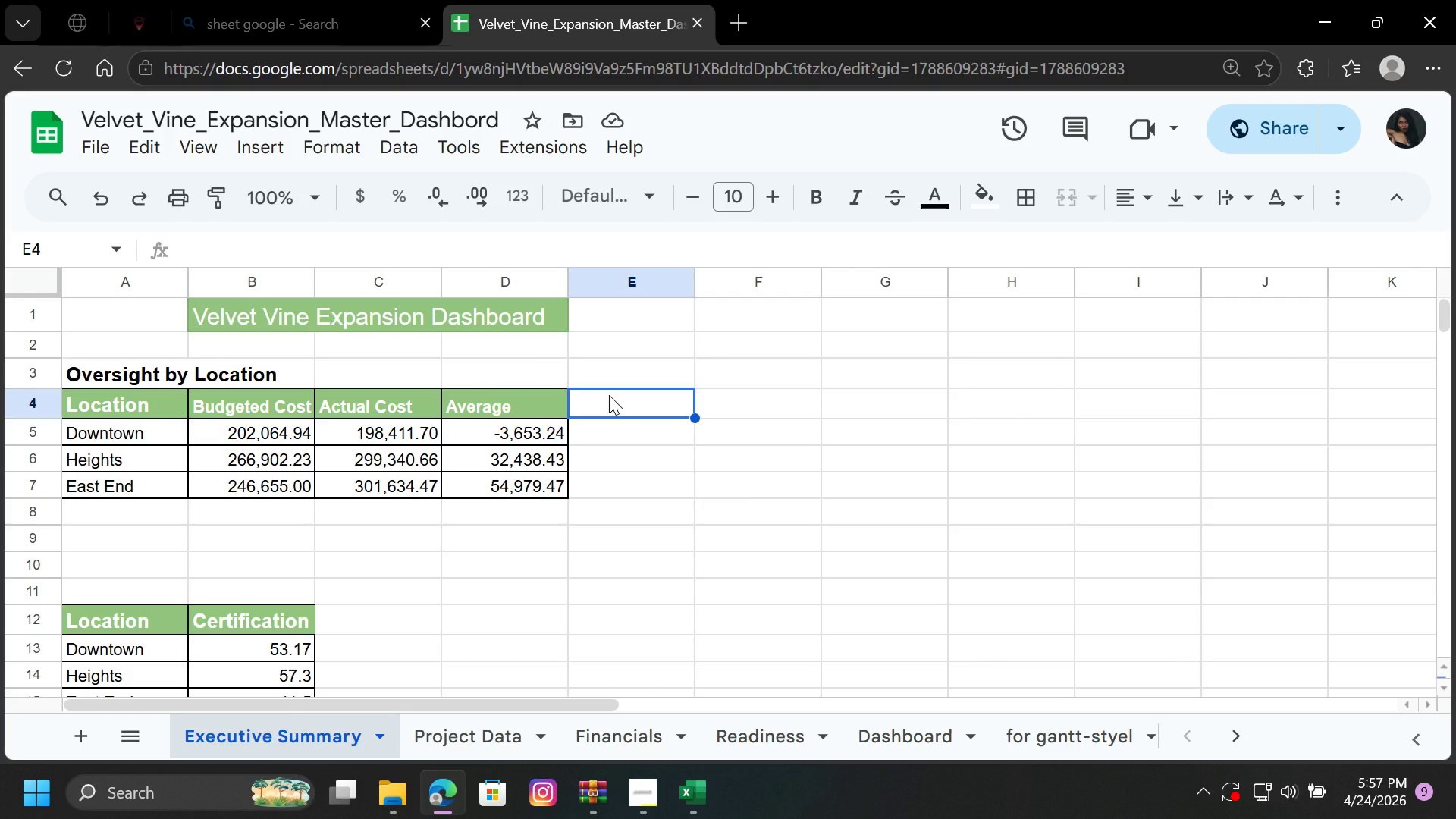 
type(c)
key(Backspace)
type(Completion %)
 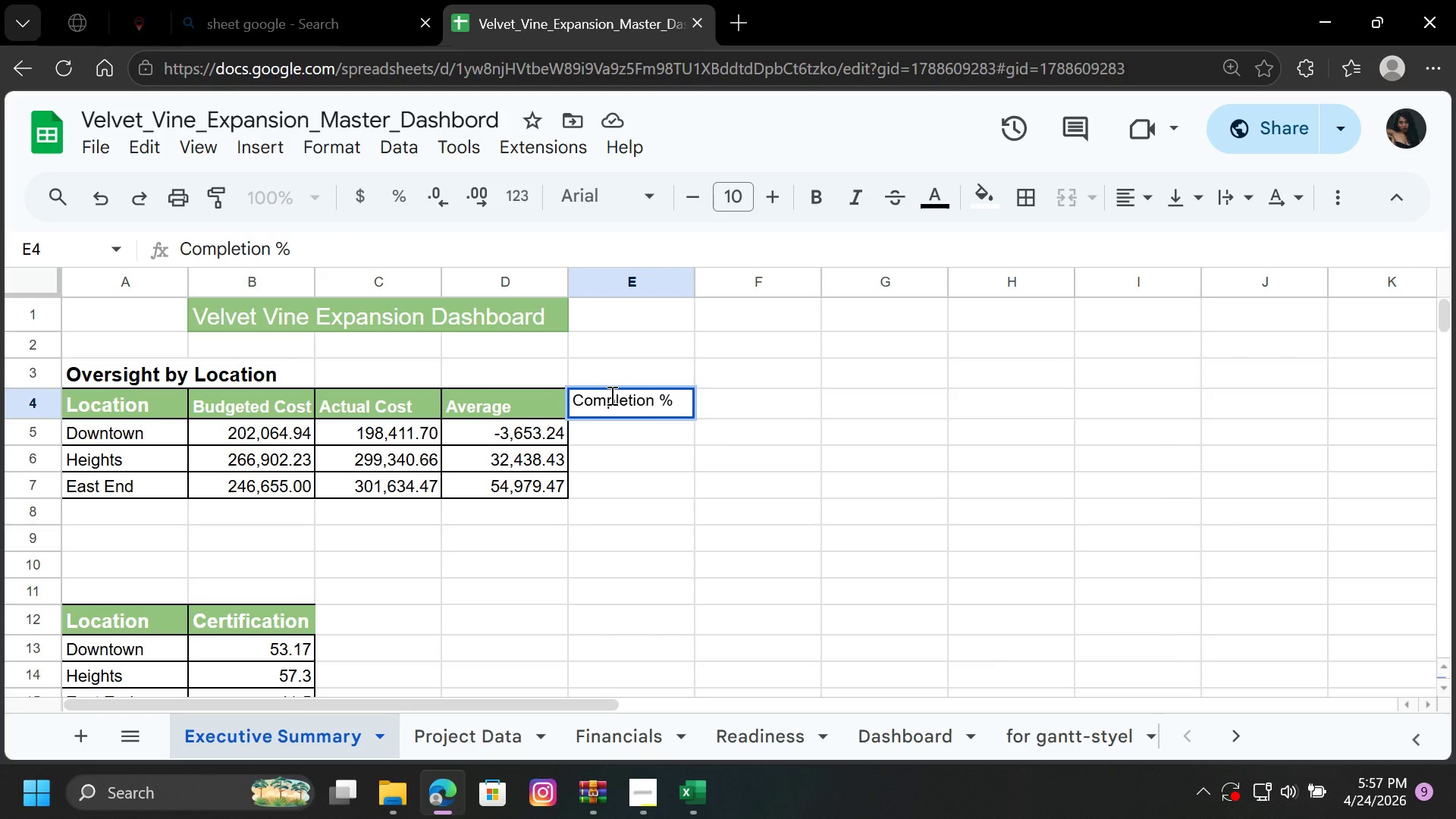 
wait(6.33)
 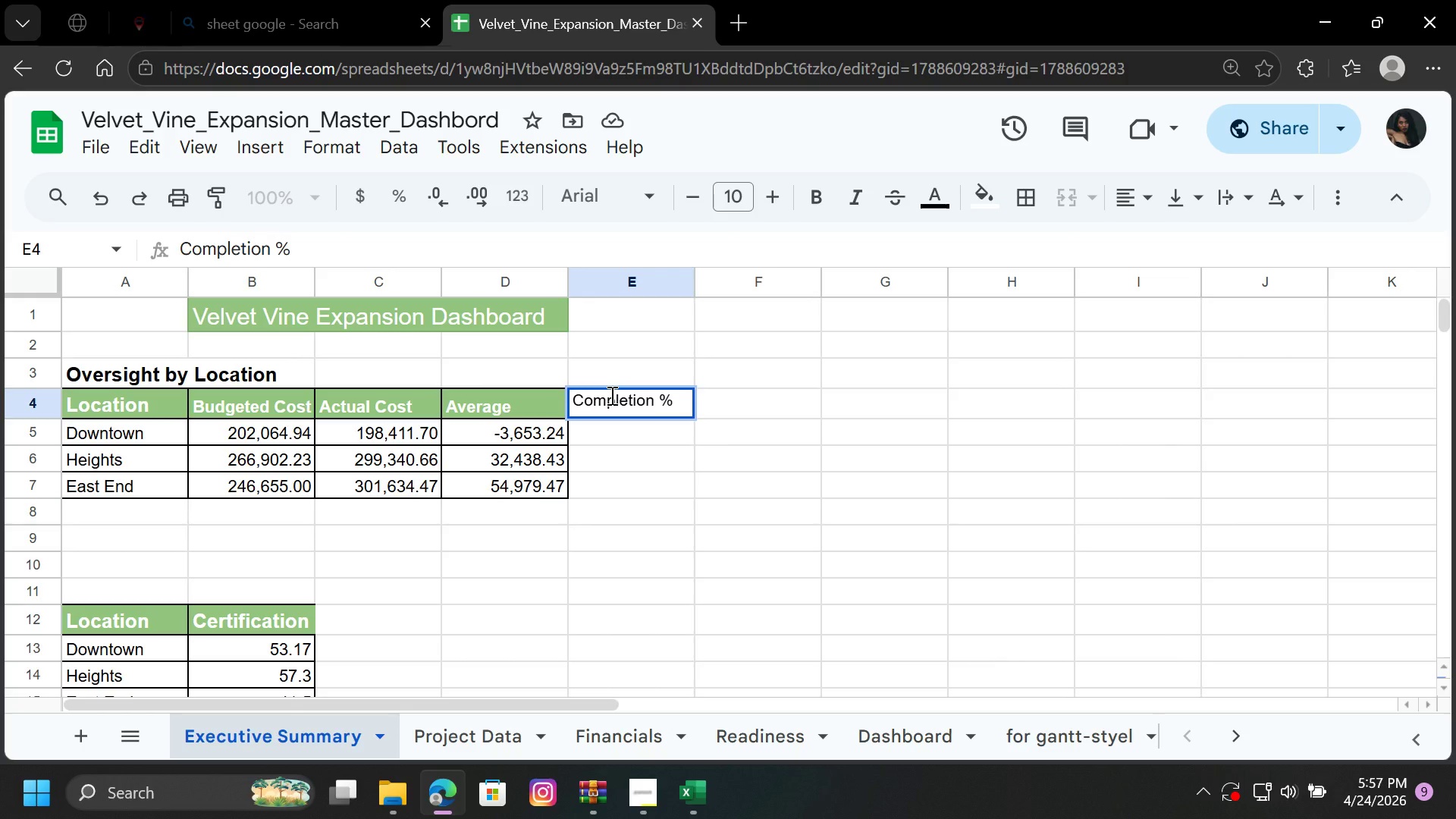 
left_click([635, 512])
 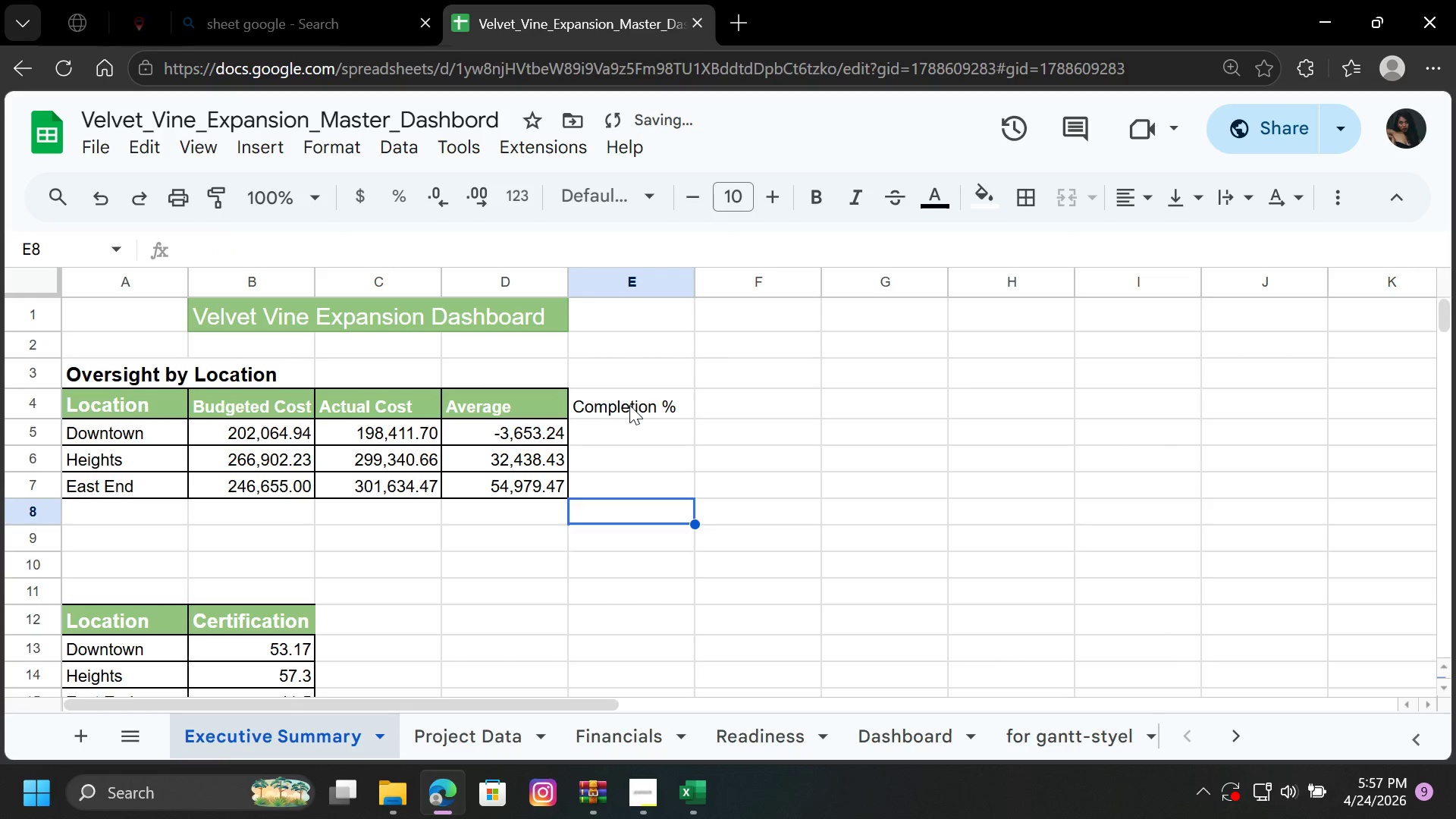 
left_click([629, 403])
 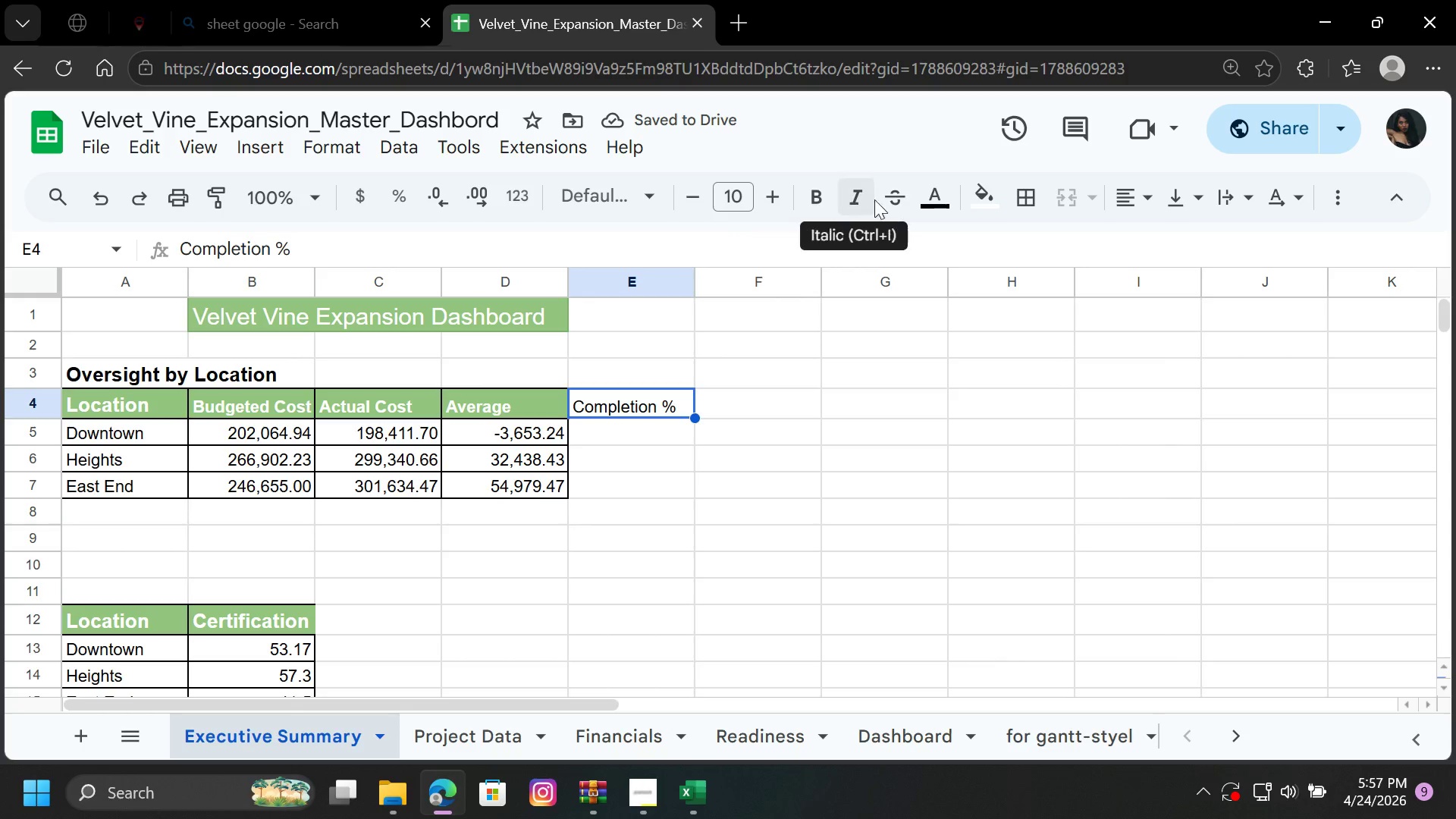 
left_click([944, 196])
 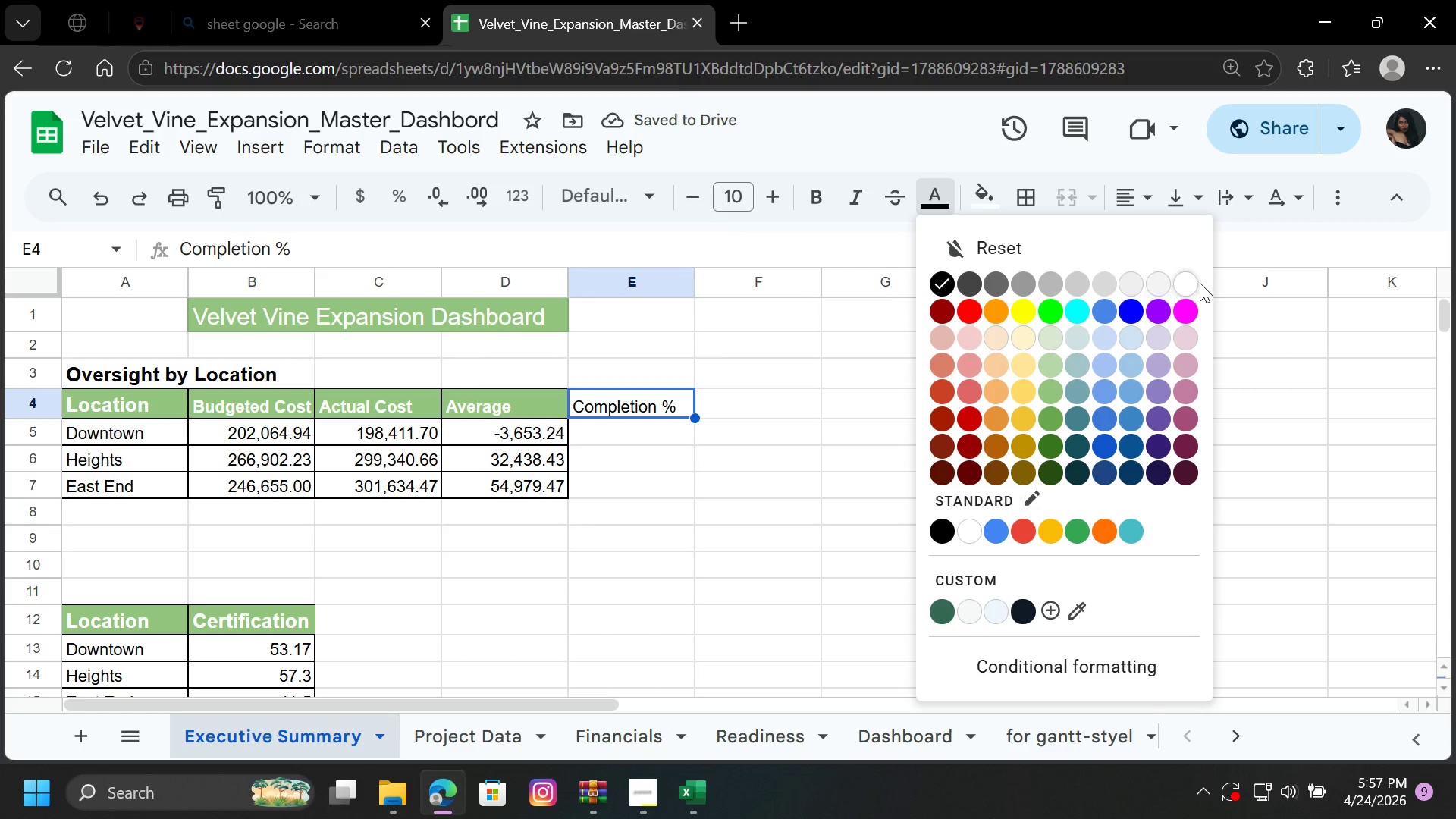 
left_click([1180, 286])
 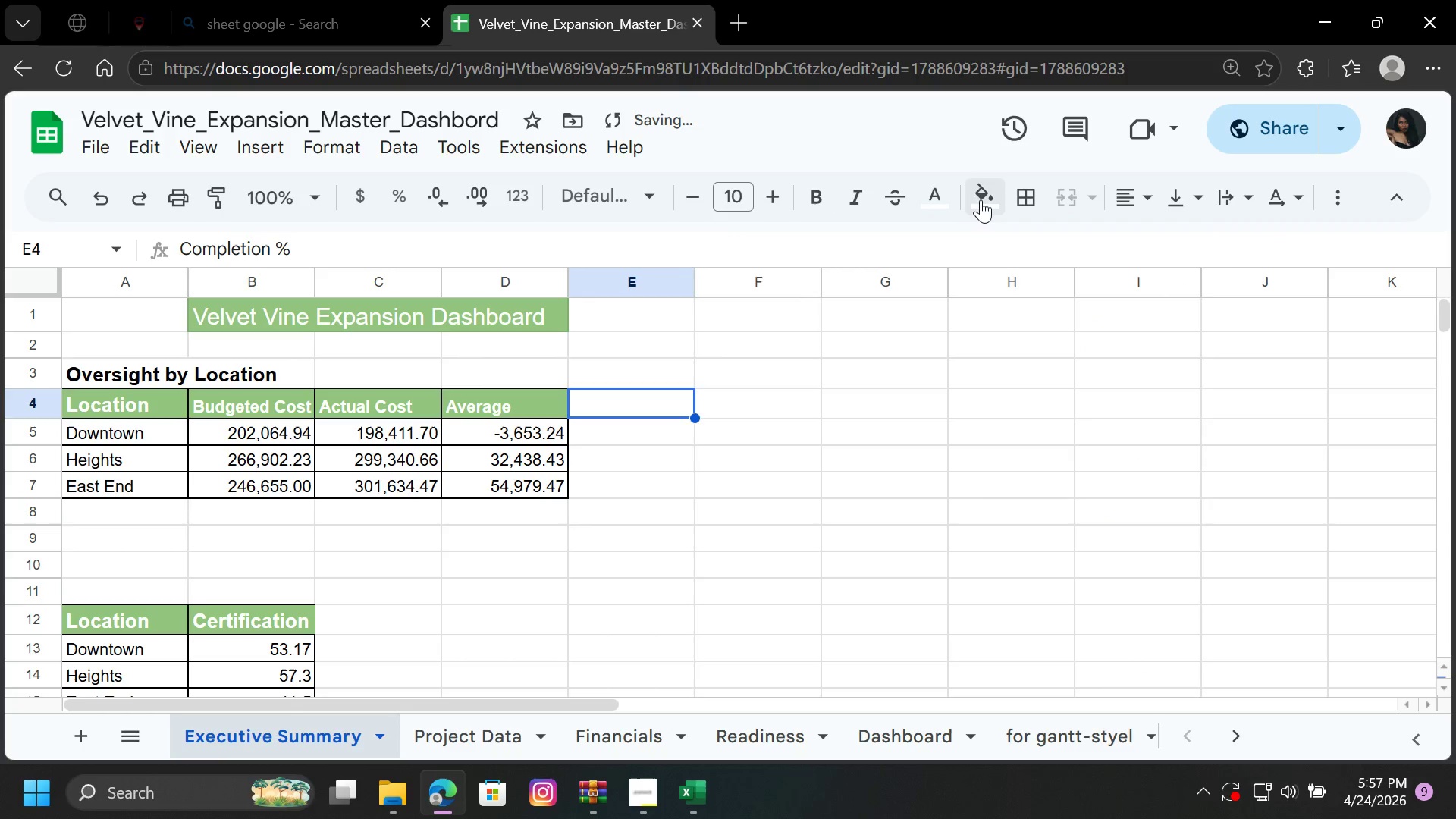 
left_click([987, 196])
 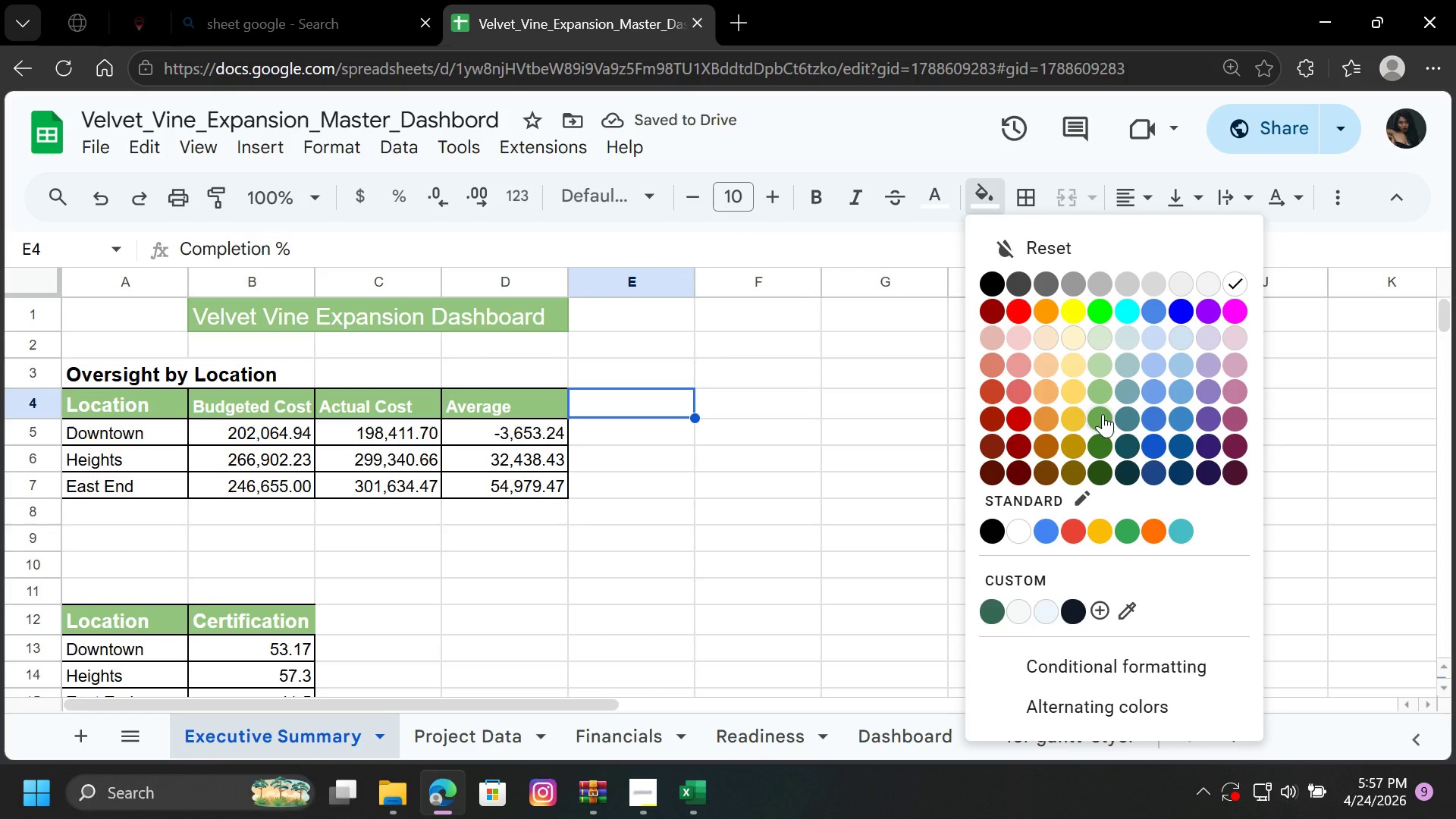 
left_click([1106, 391])
 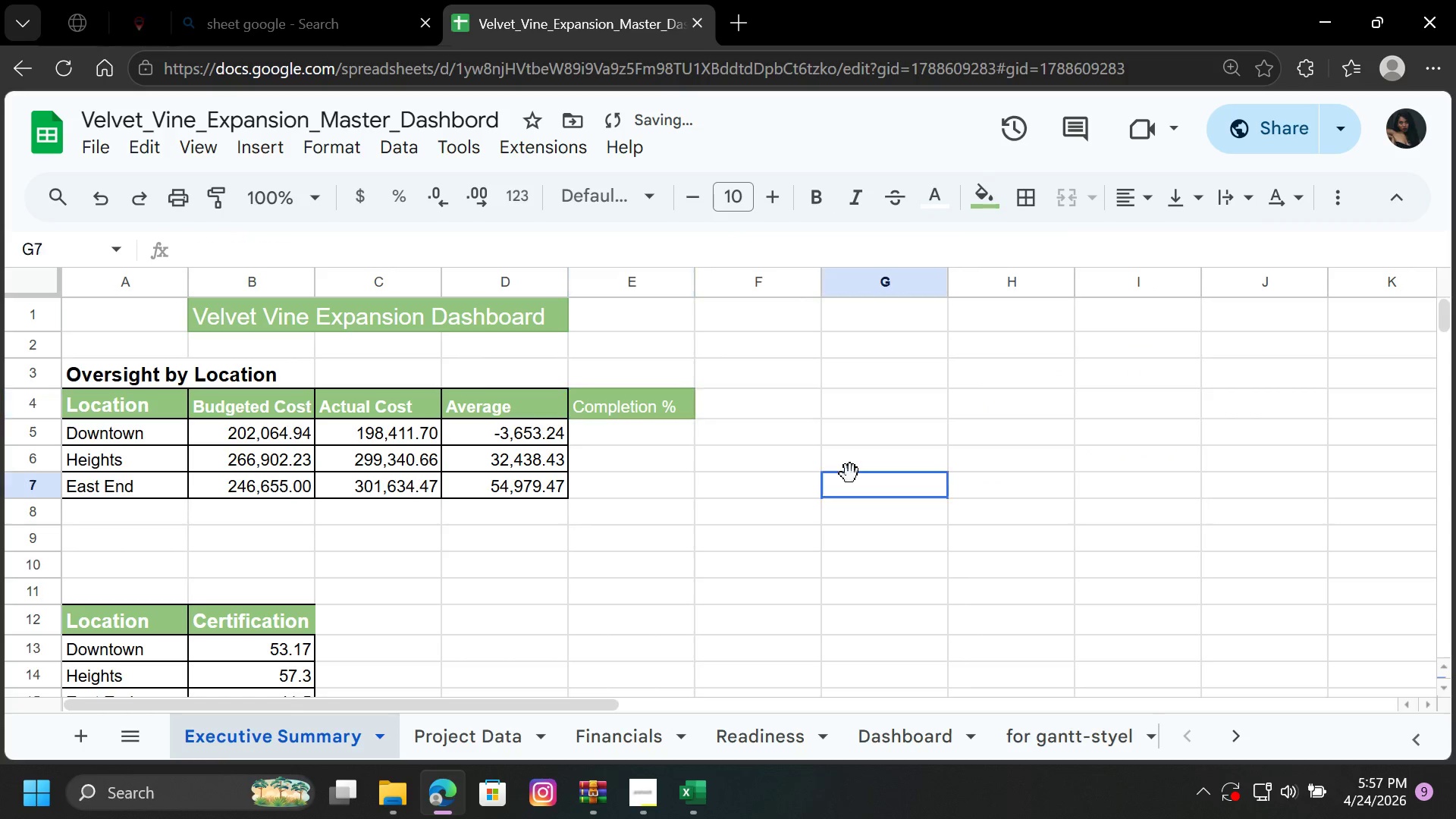 
left_click([850, 474])
 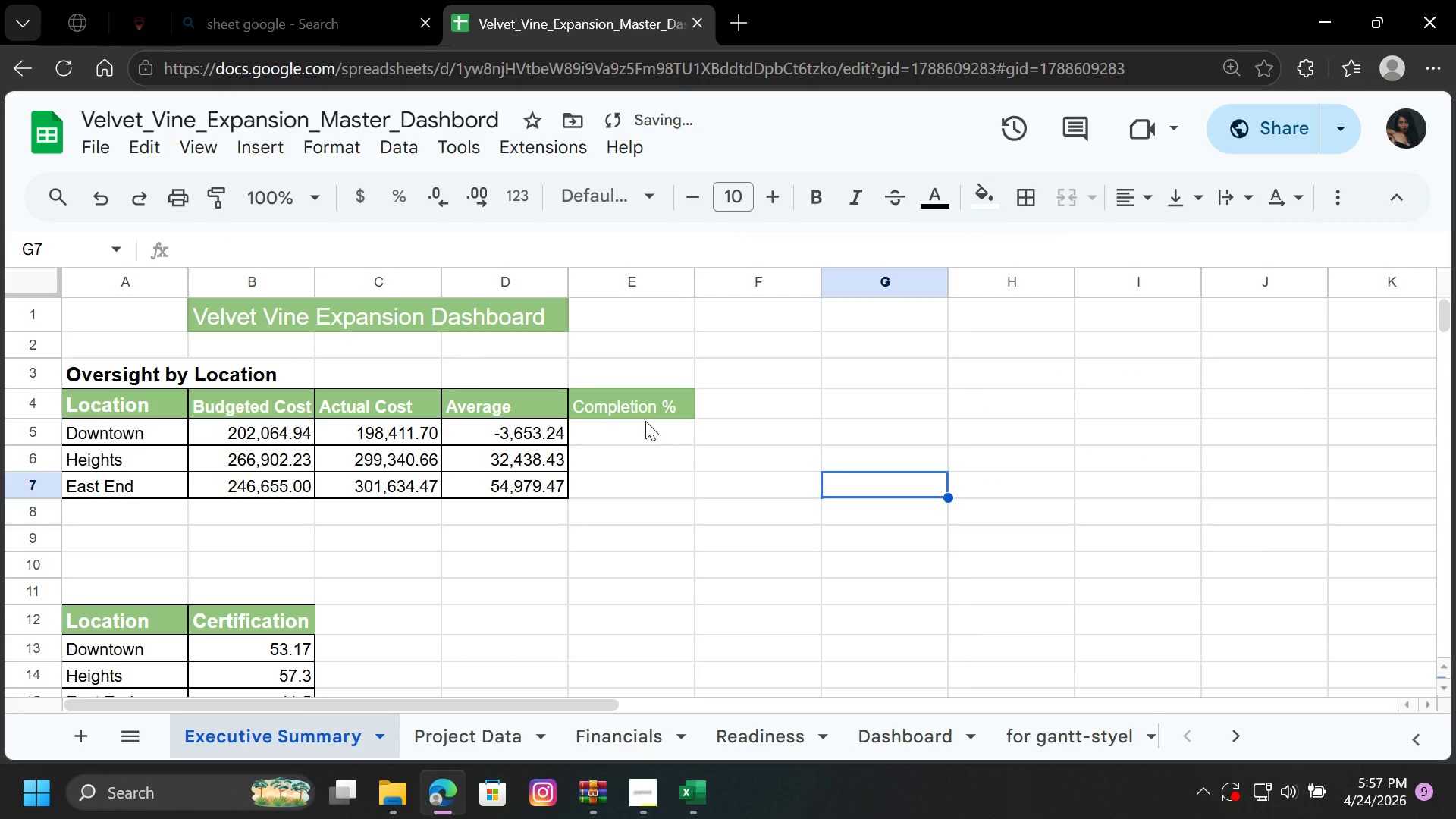 
left_click([633, 406])
 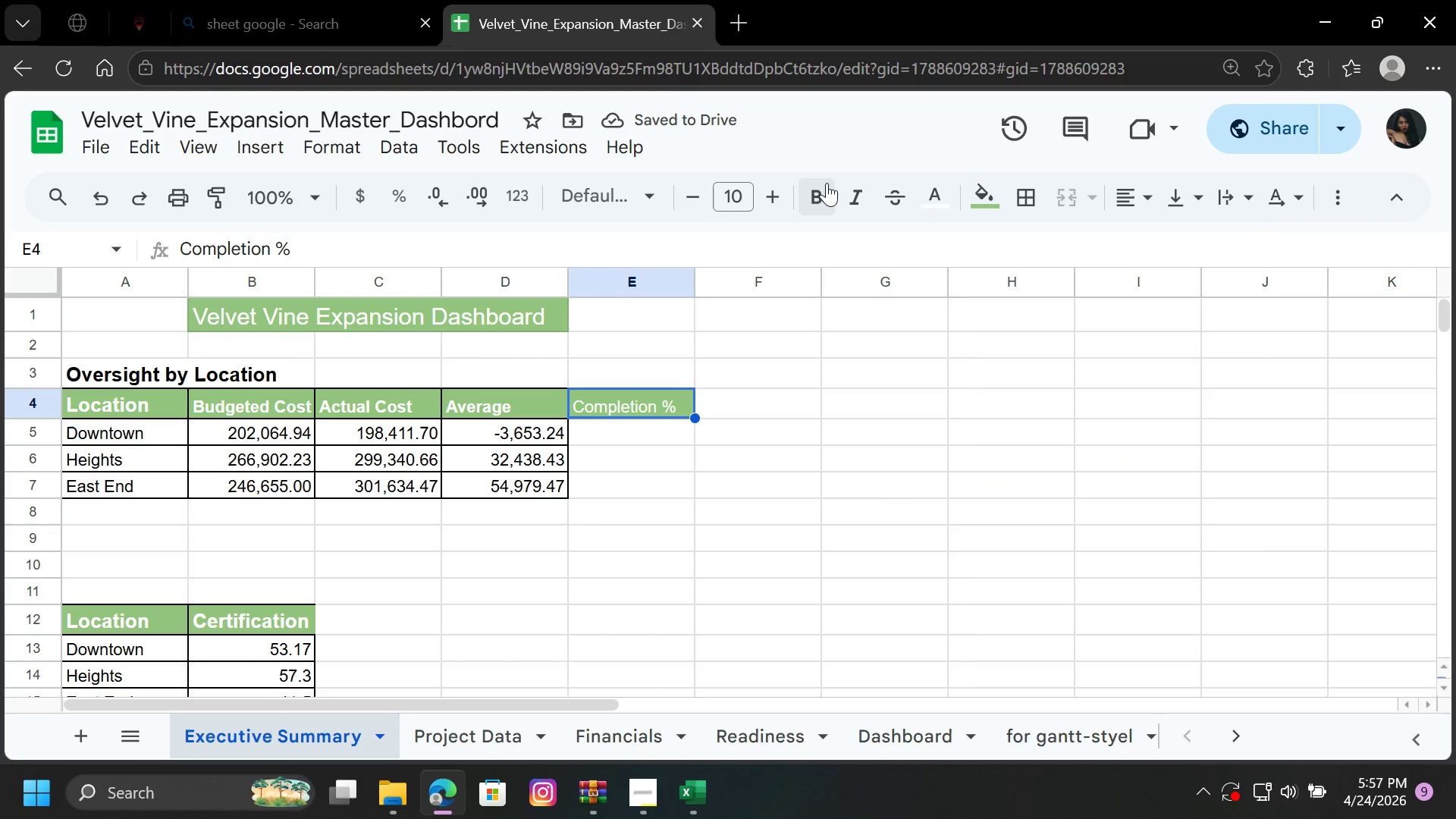 
left_click([822, 190])
 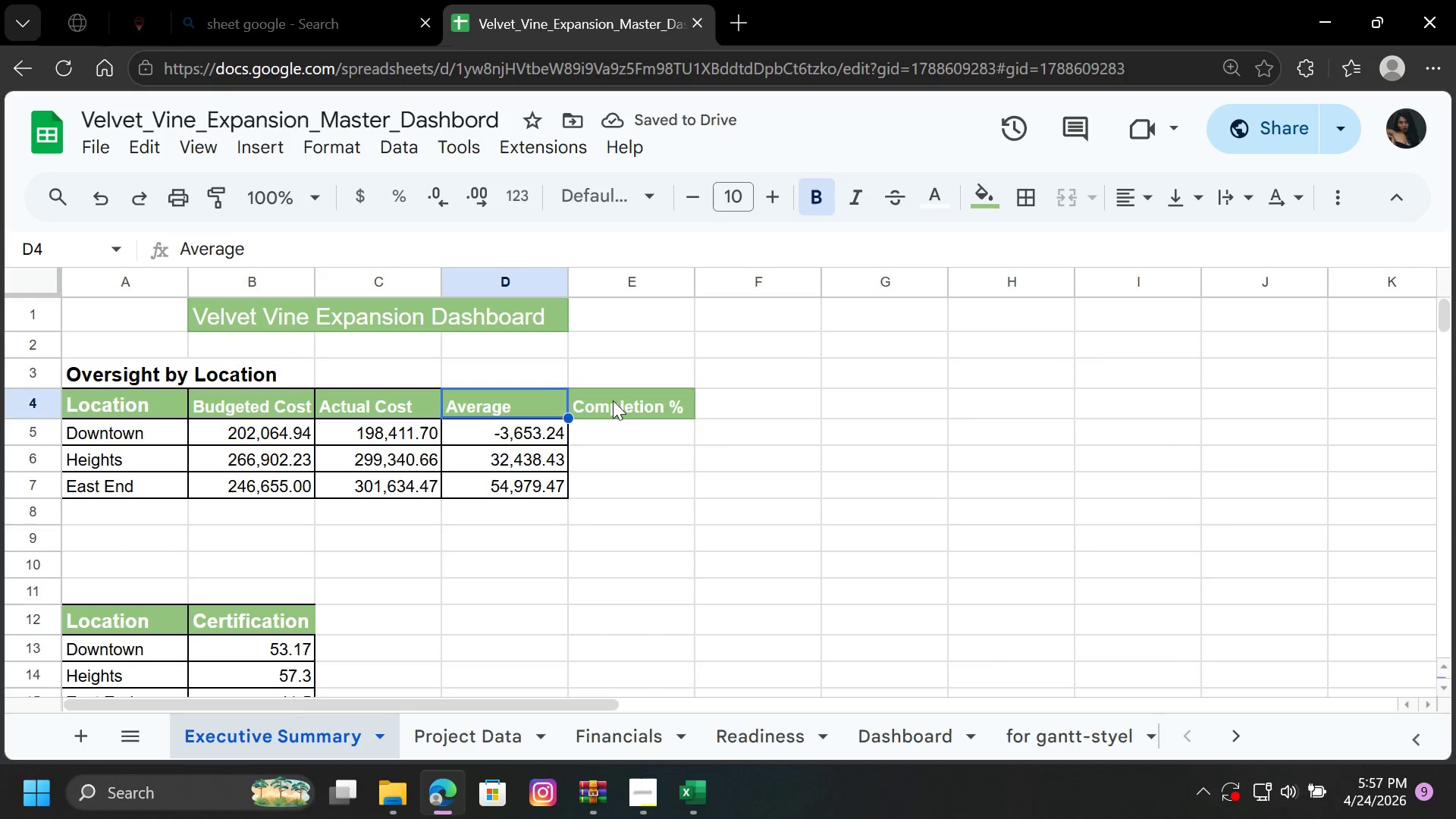 
left_click([673, 470])
 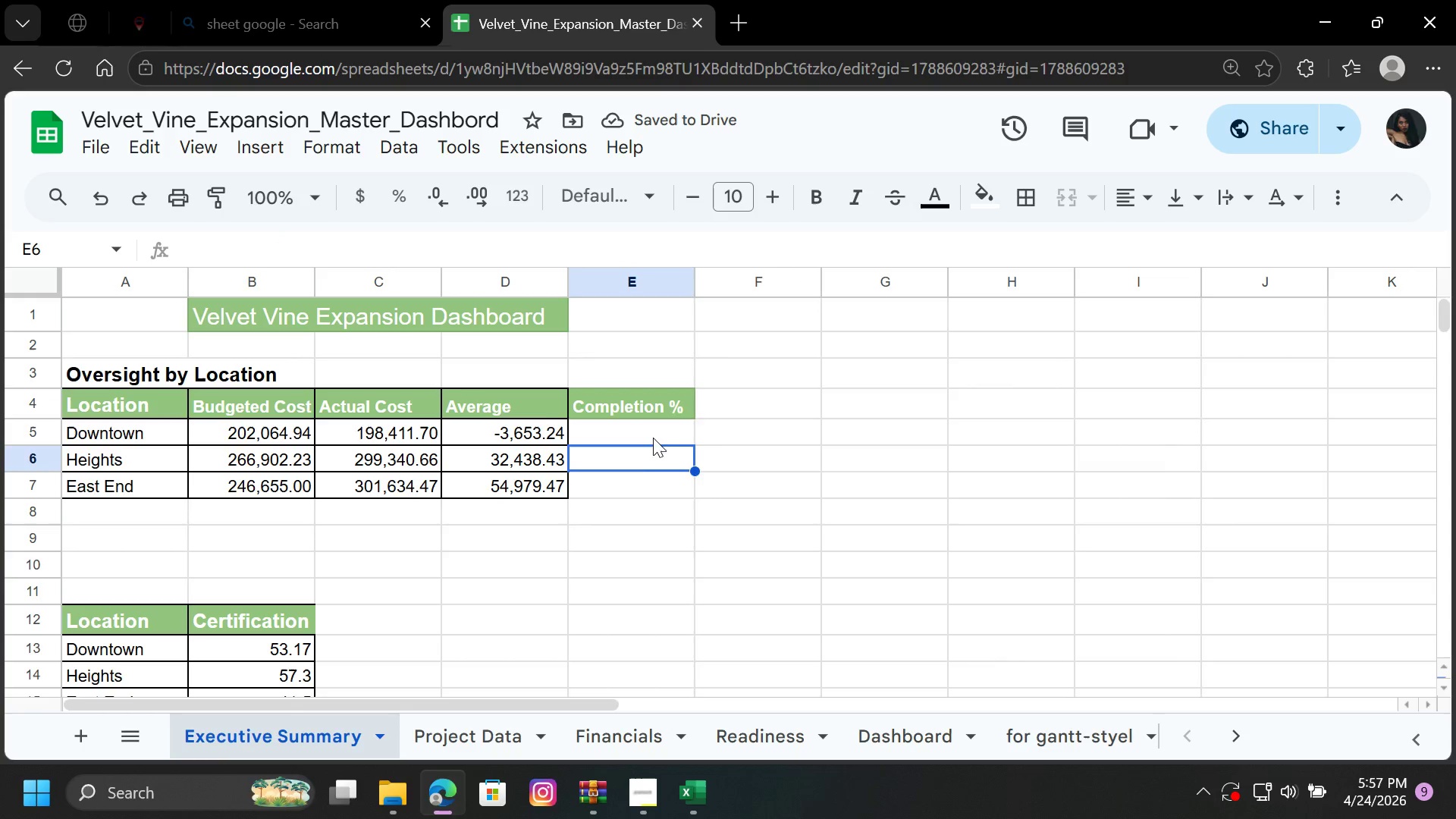 
left_click([653, 435])
 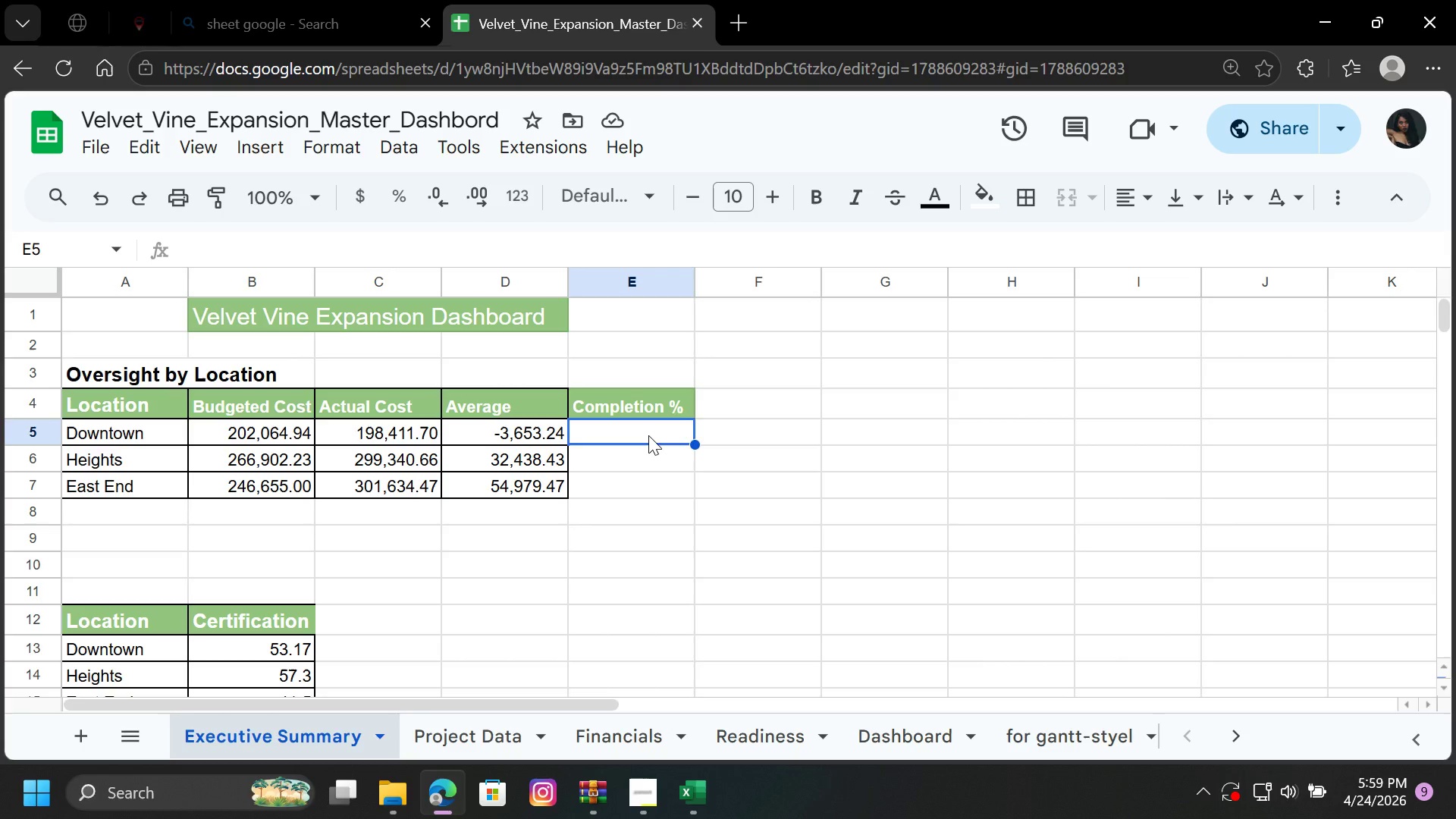 
wait(98.95)
 